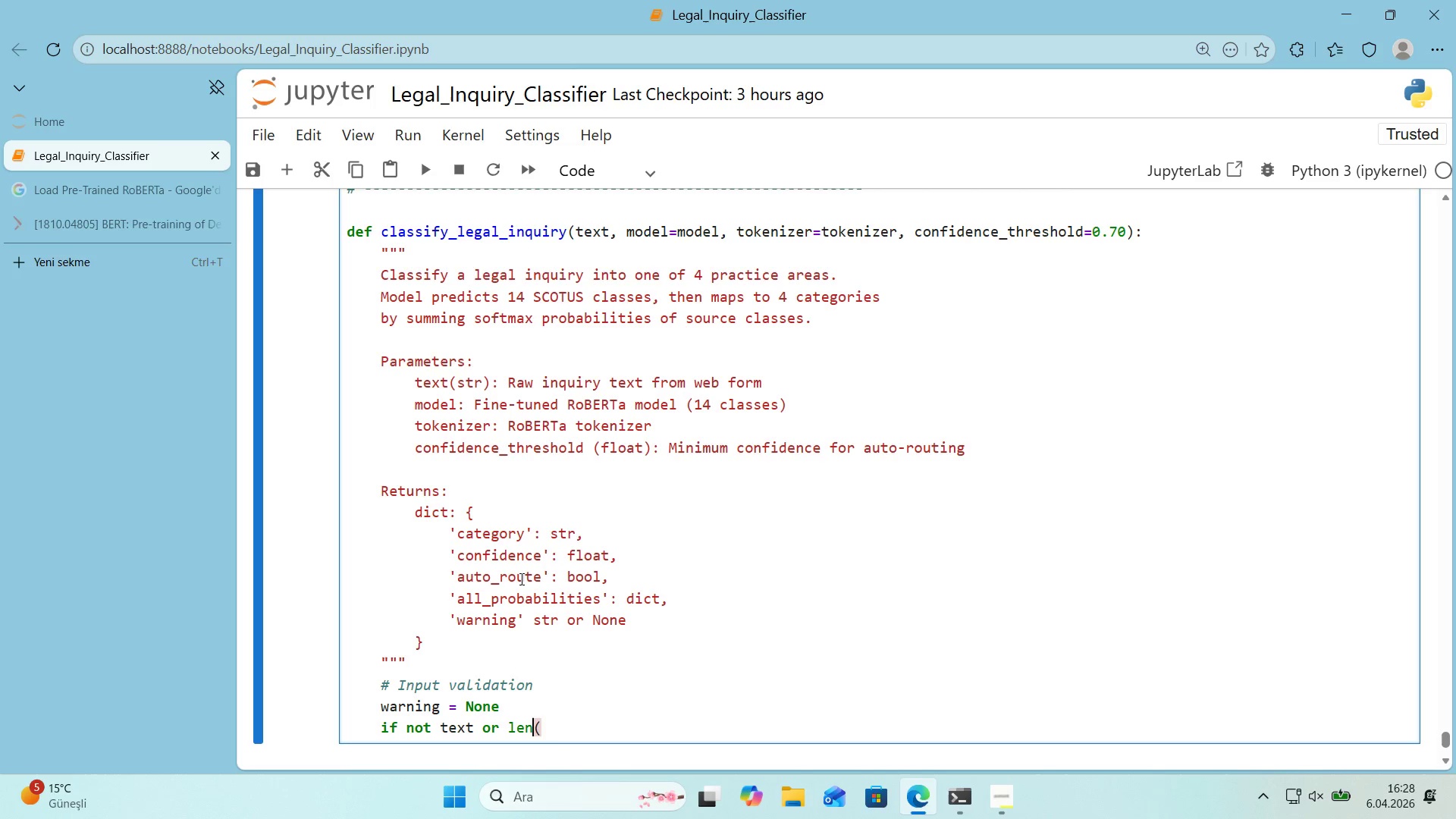 
key(ArrowLeft)
 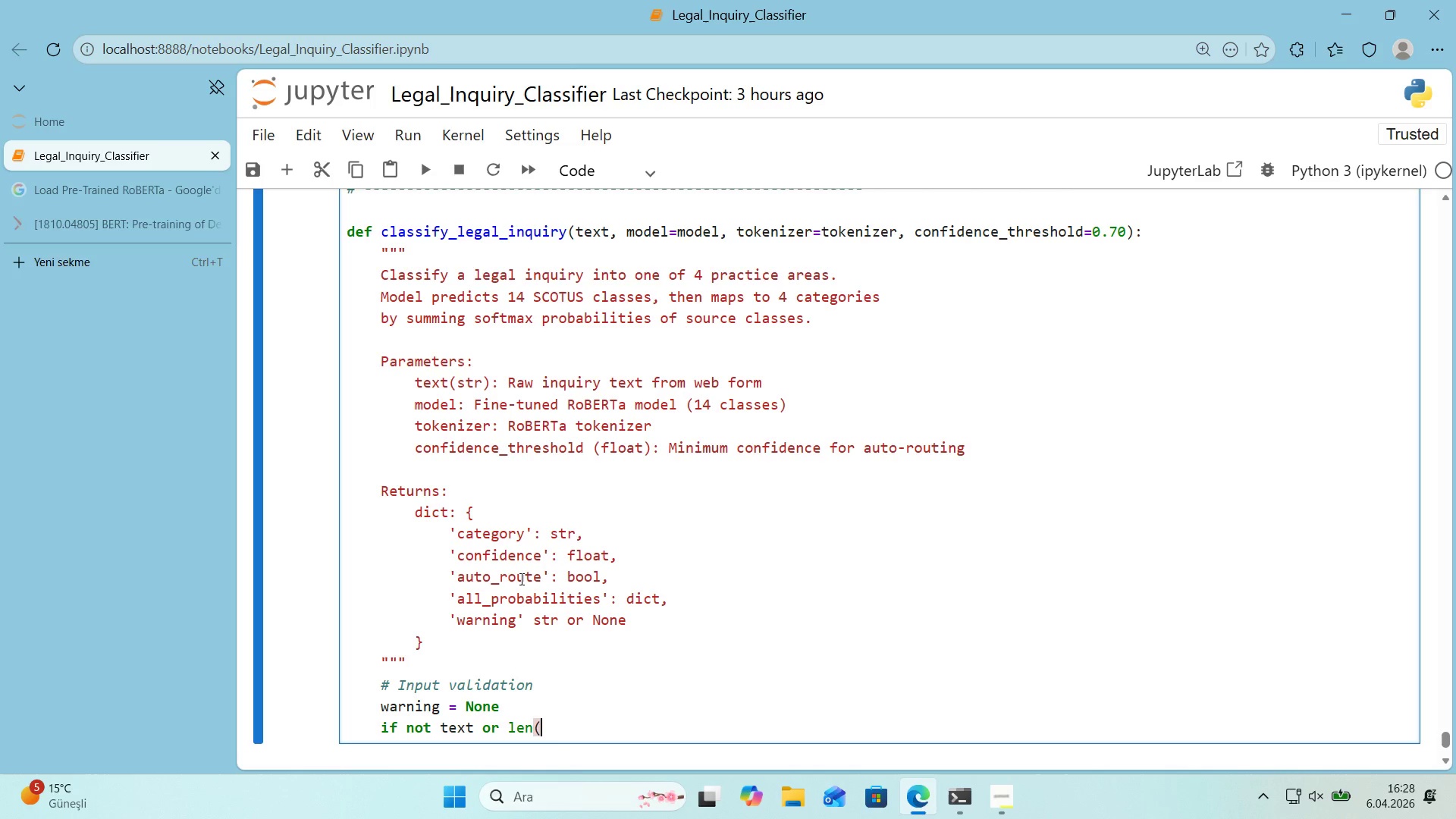 
key(ArrowRight)
 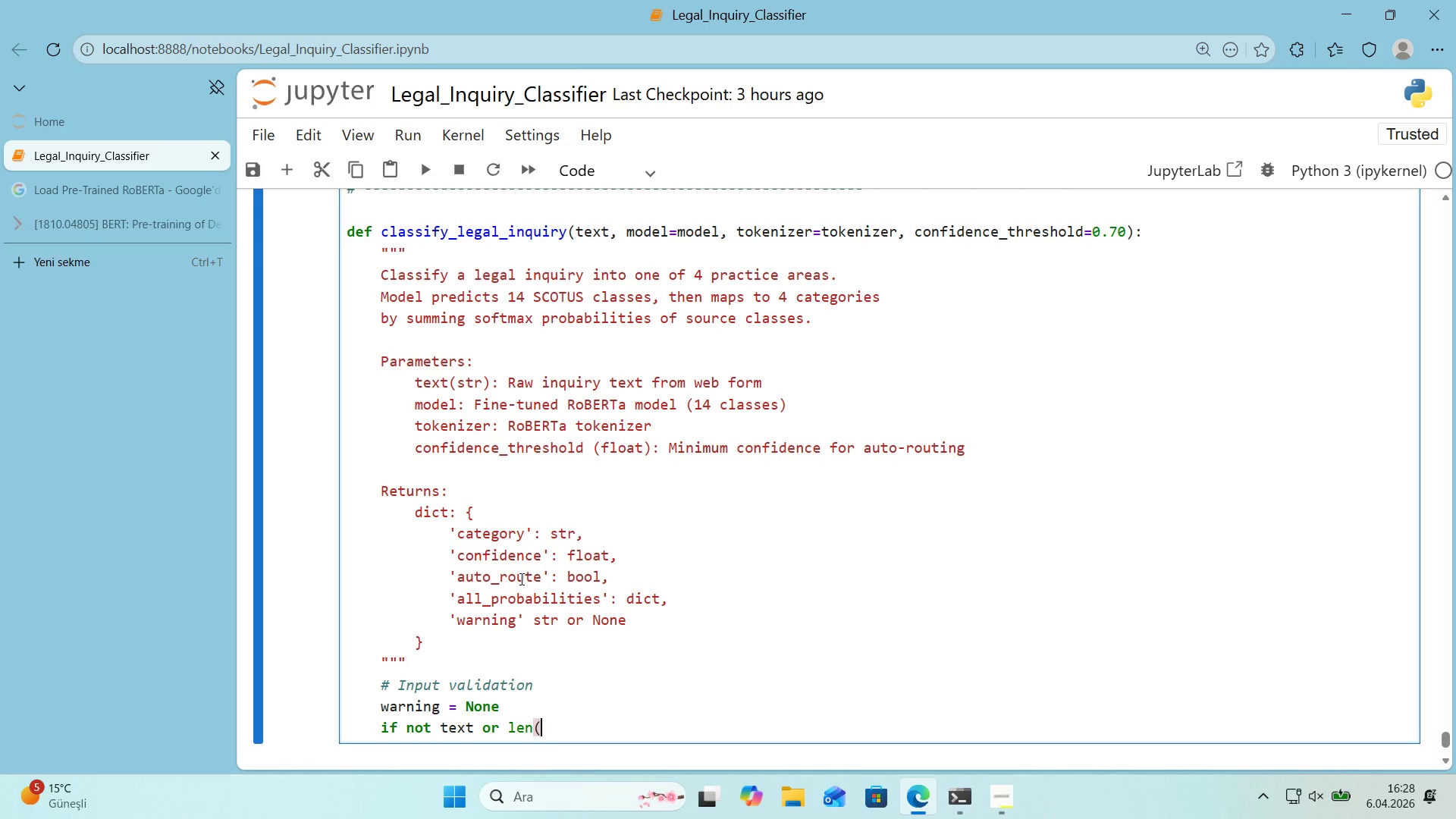 
key(Shift+ShiftRight)
 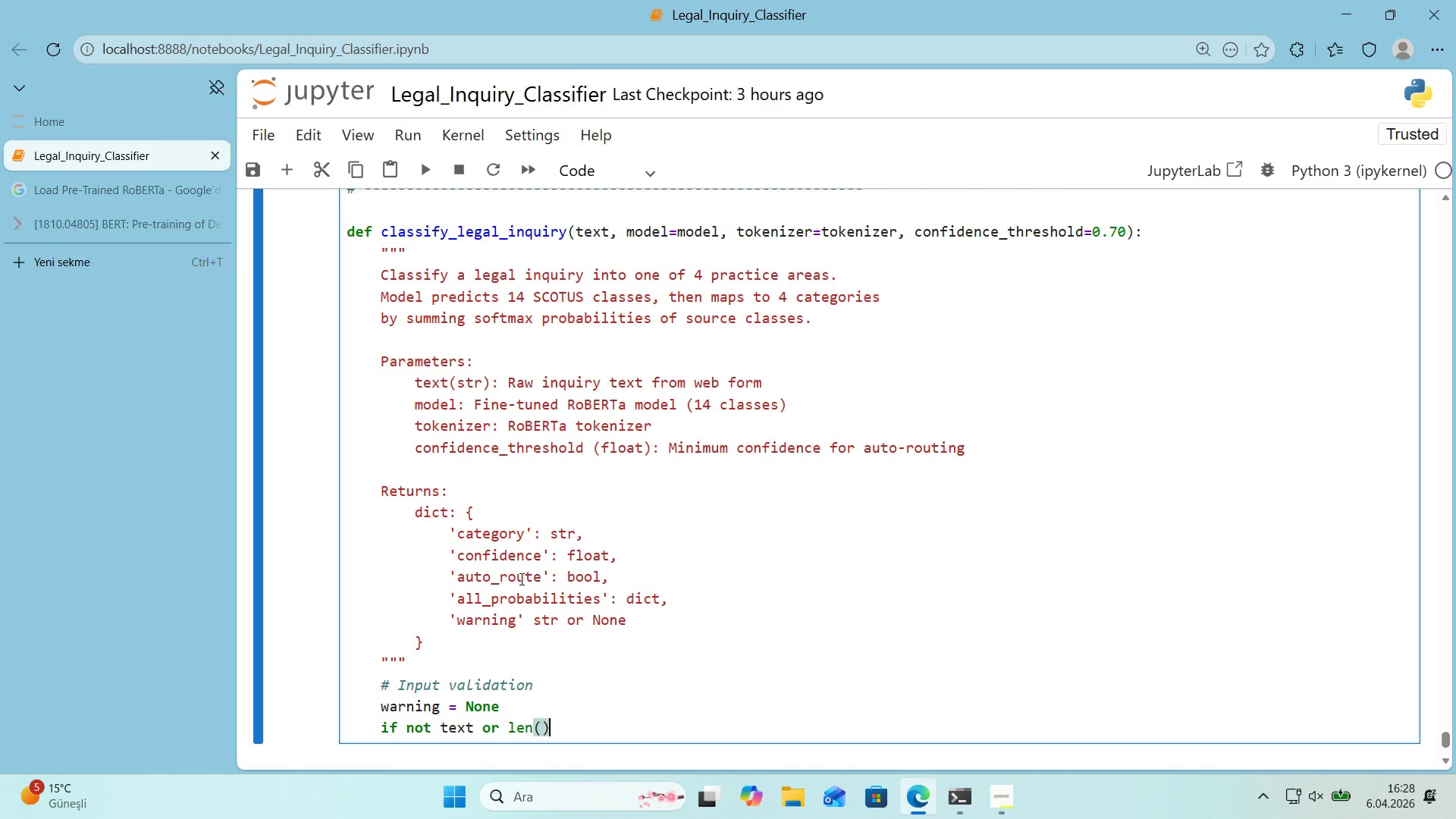 
key(Shift+9)
 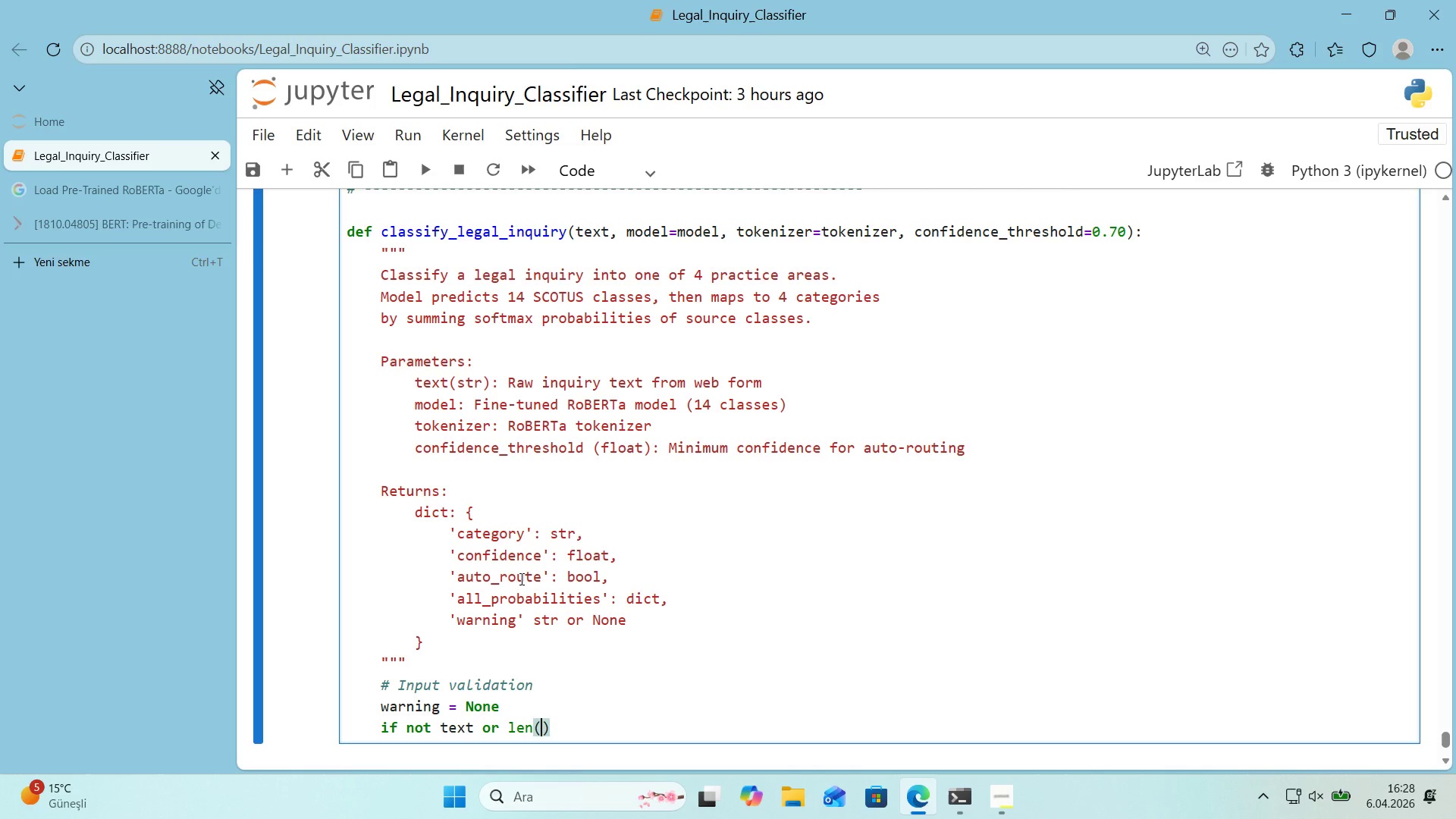 
key(ArrowLeft)
 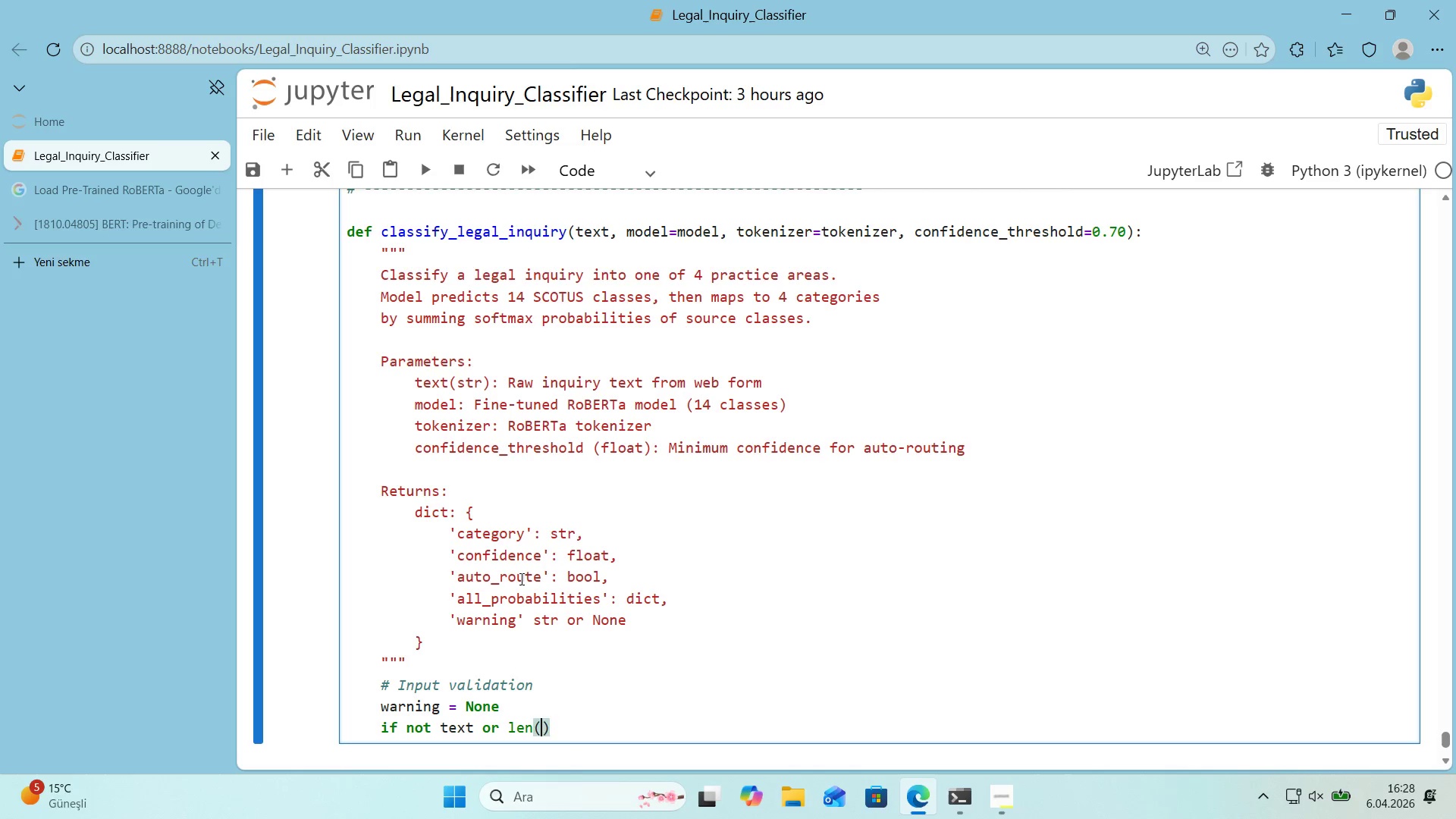 
type(text.str'p*()
 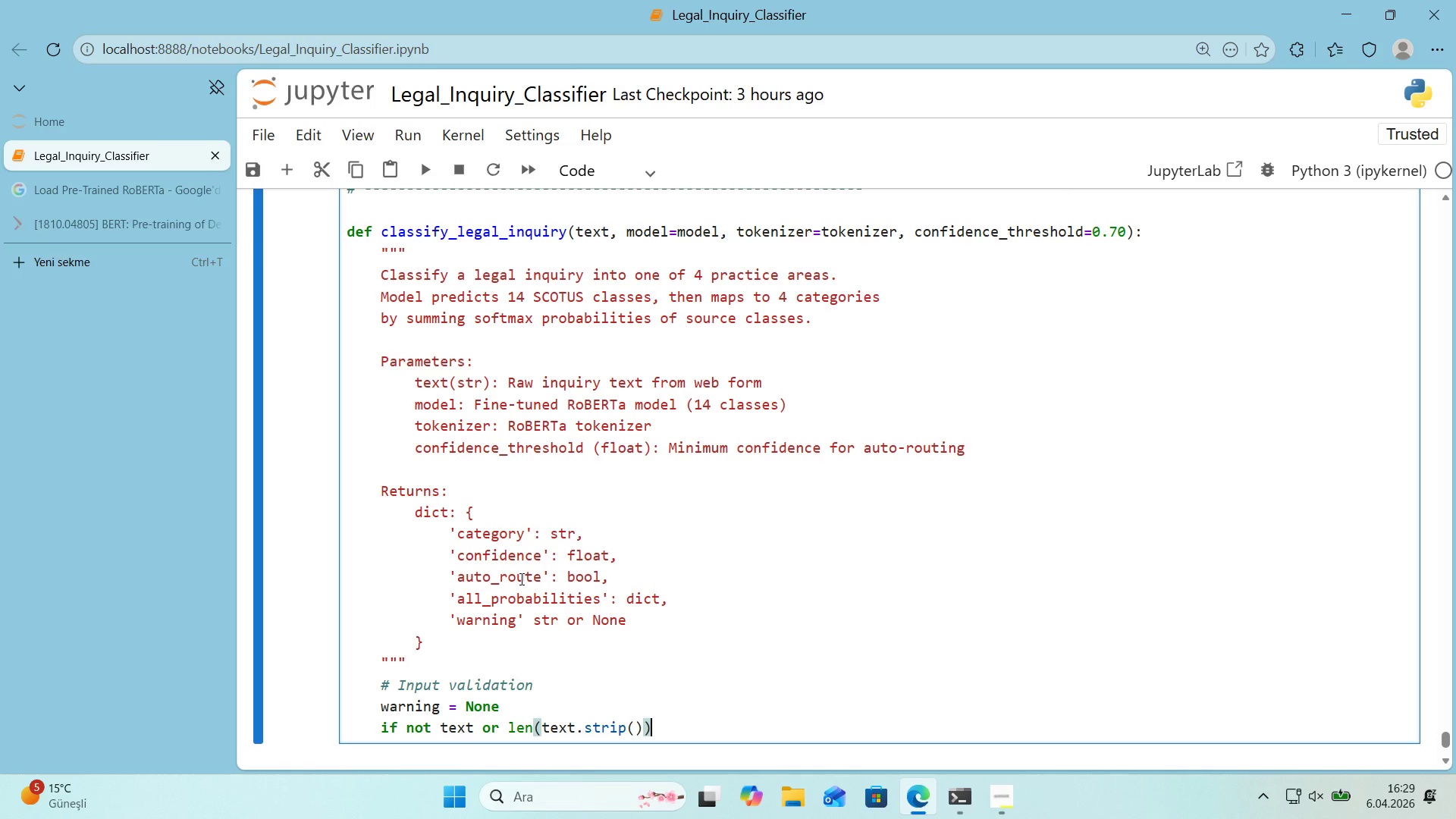 
 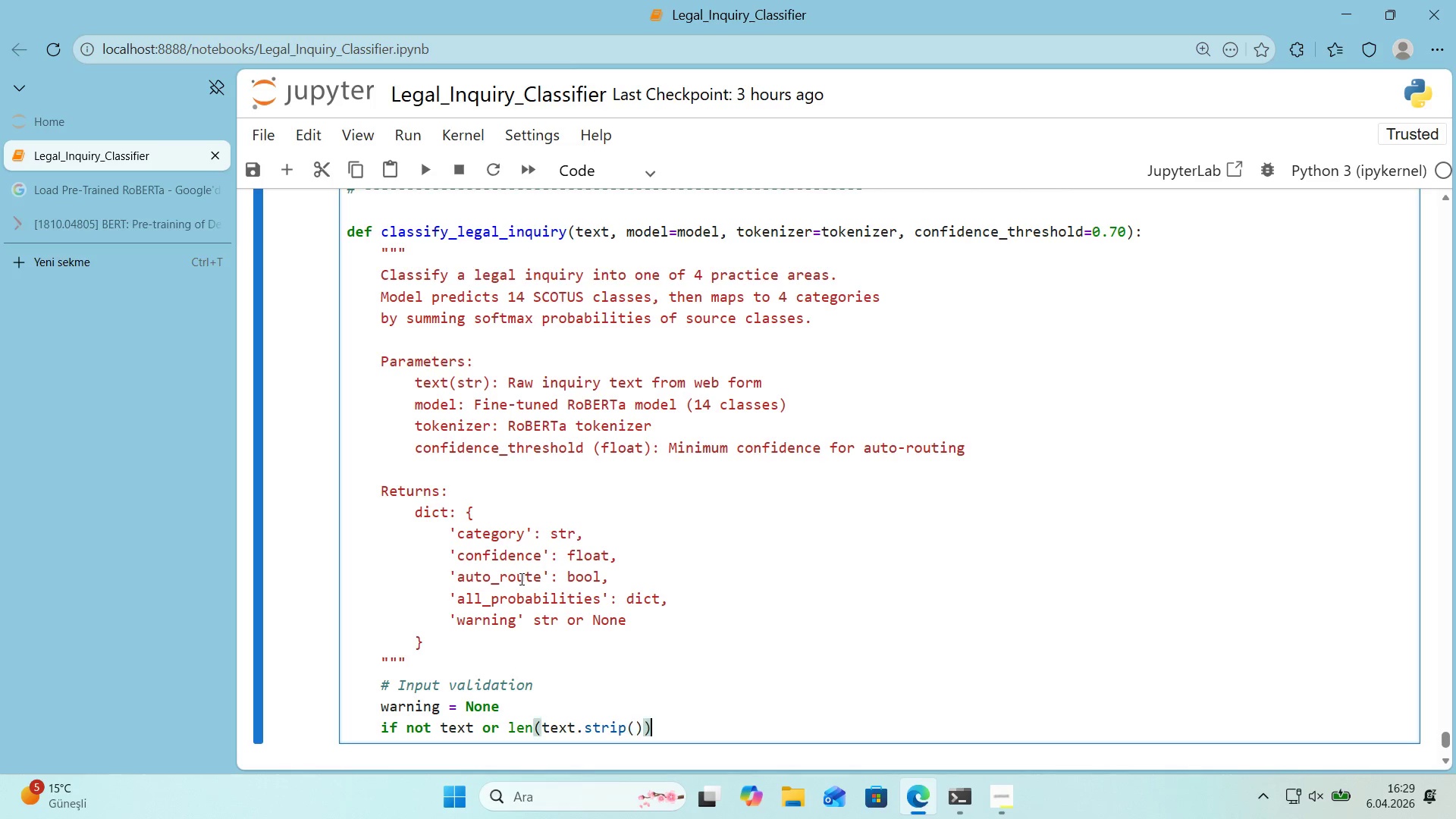 
key(ArrowRight)
 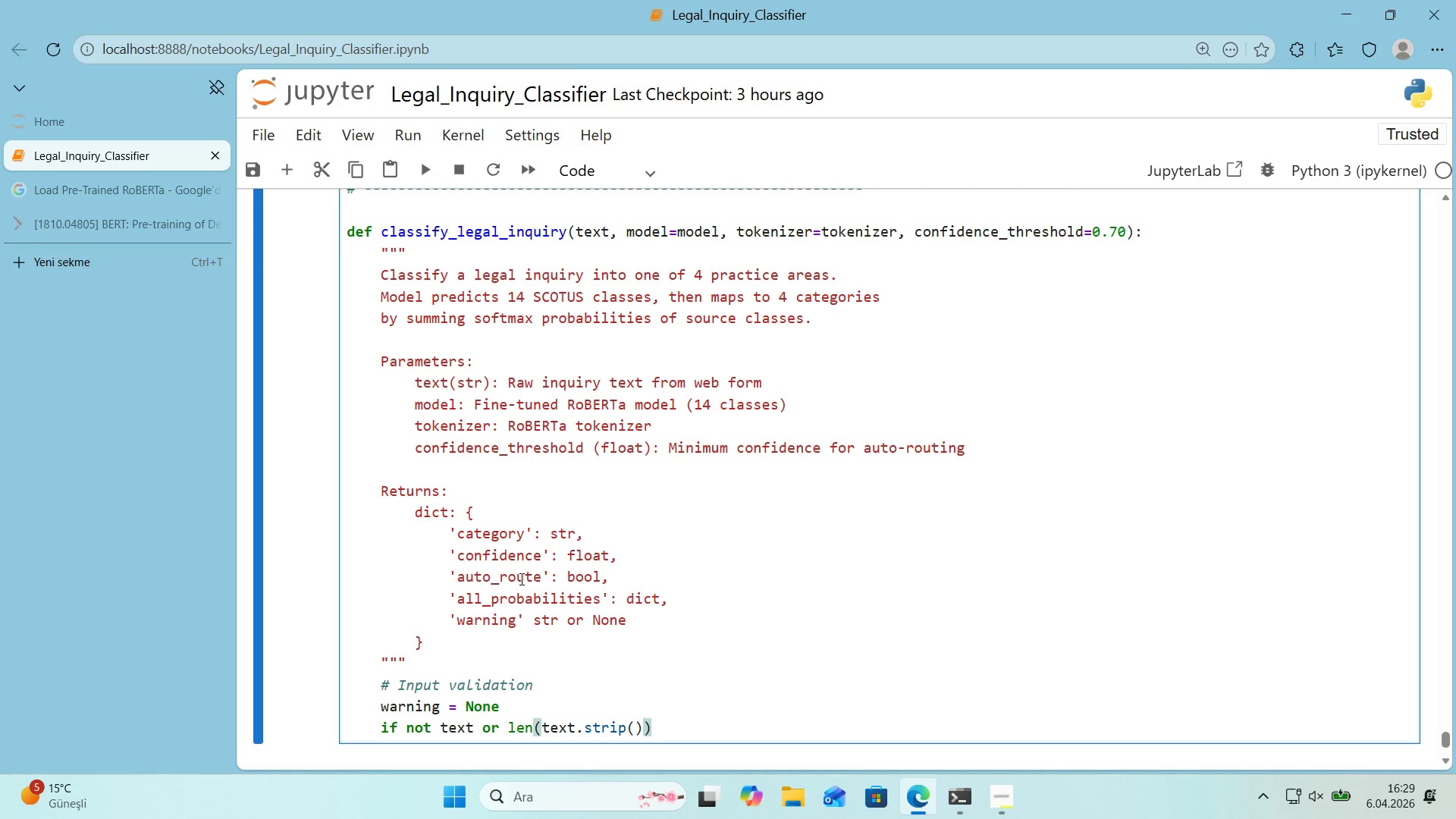 
type( )) 0<)
key(Backspace)
type(>)
 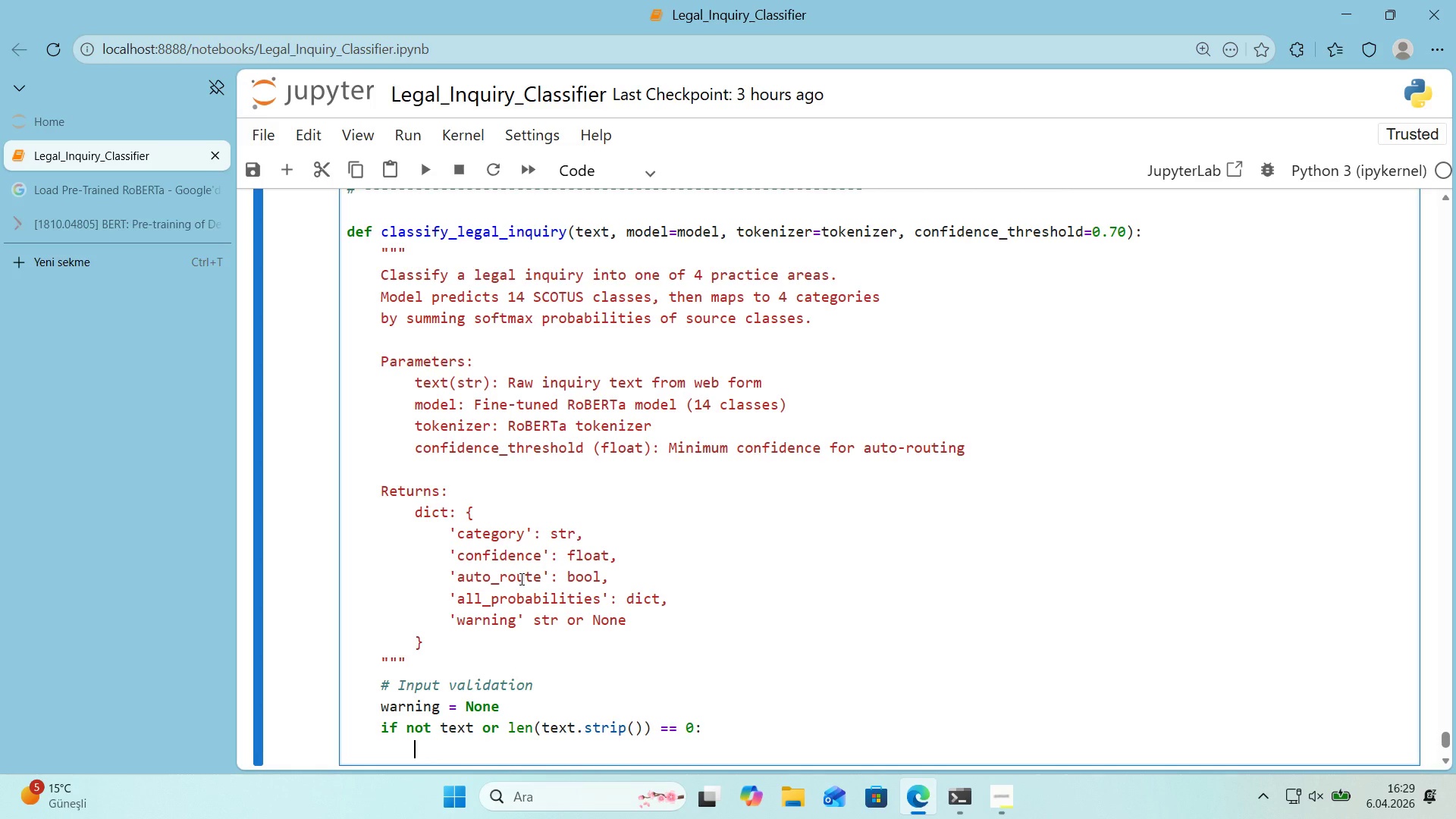 
 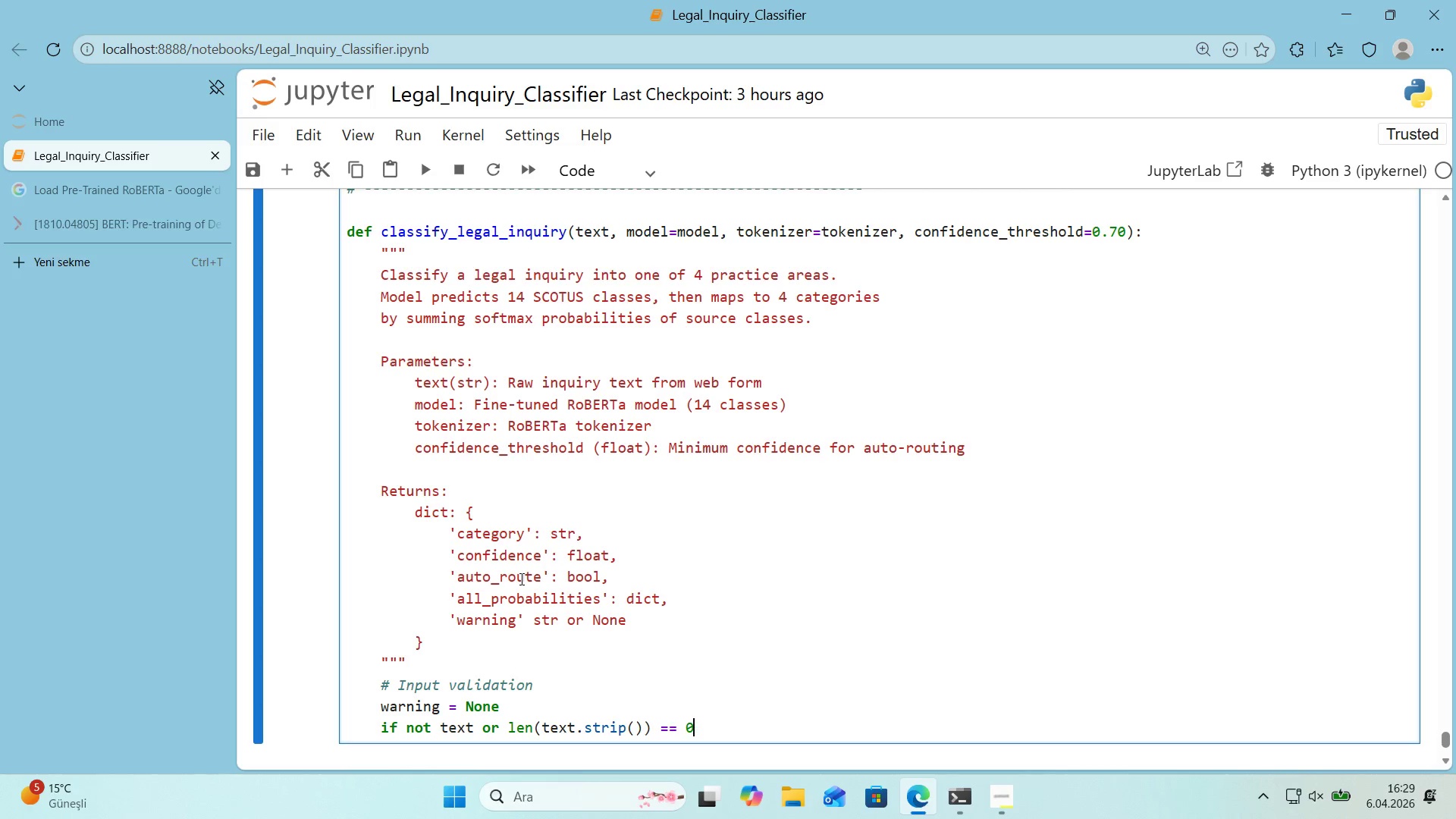 
key(Enter)
 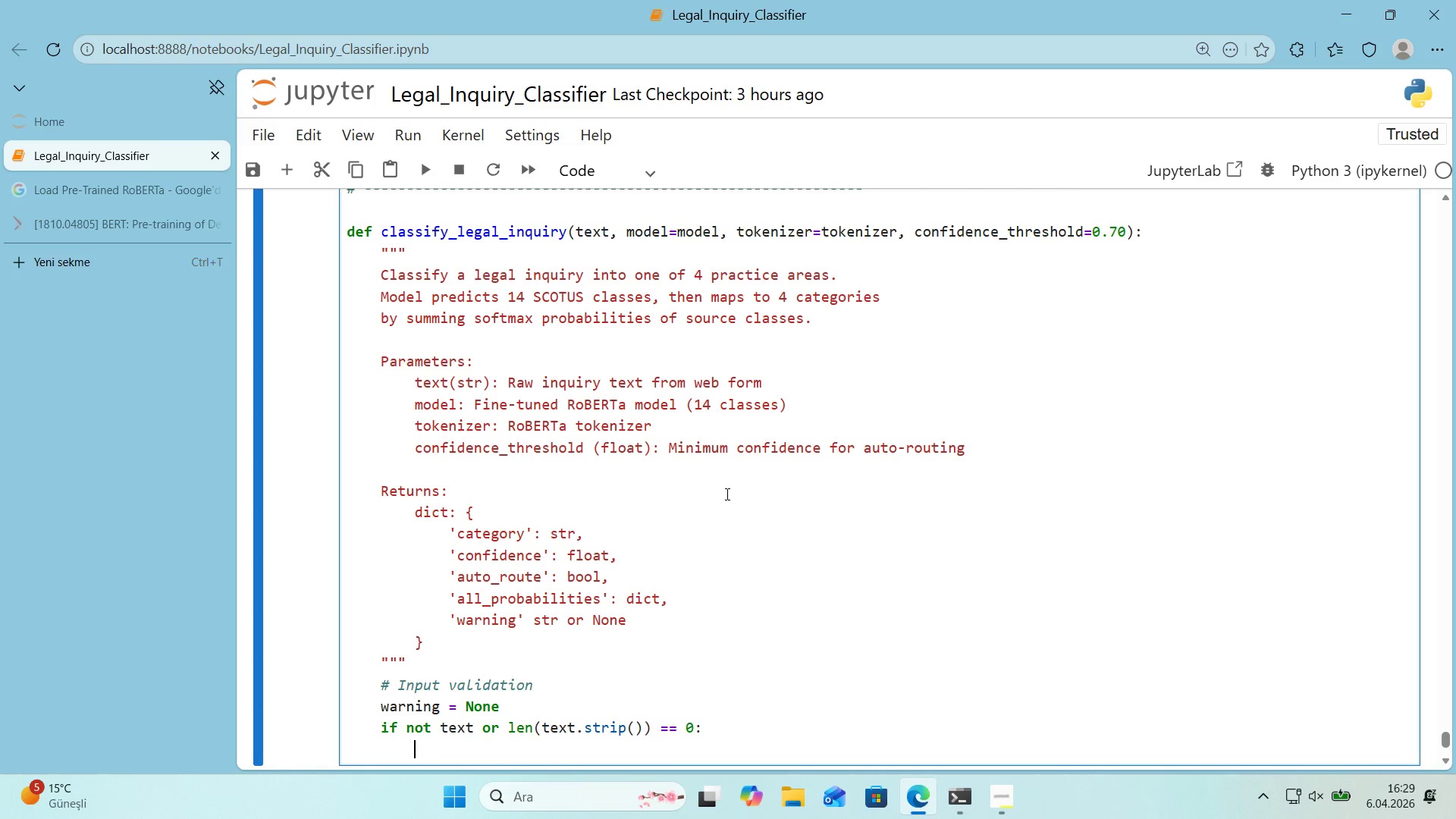 
scroll: coordinate [722, 495], scroll_direction: down, amount: 1.0
 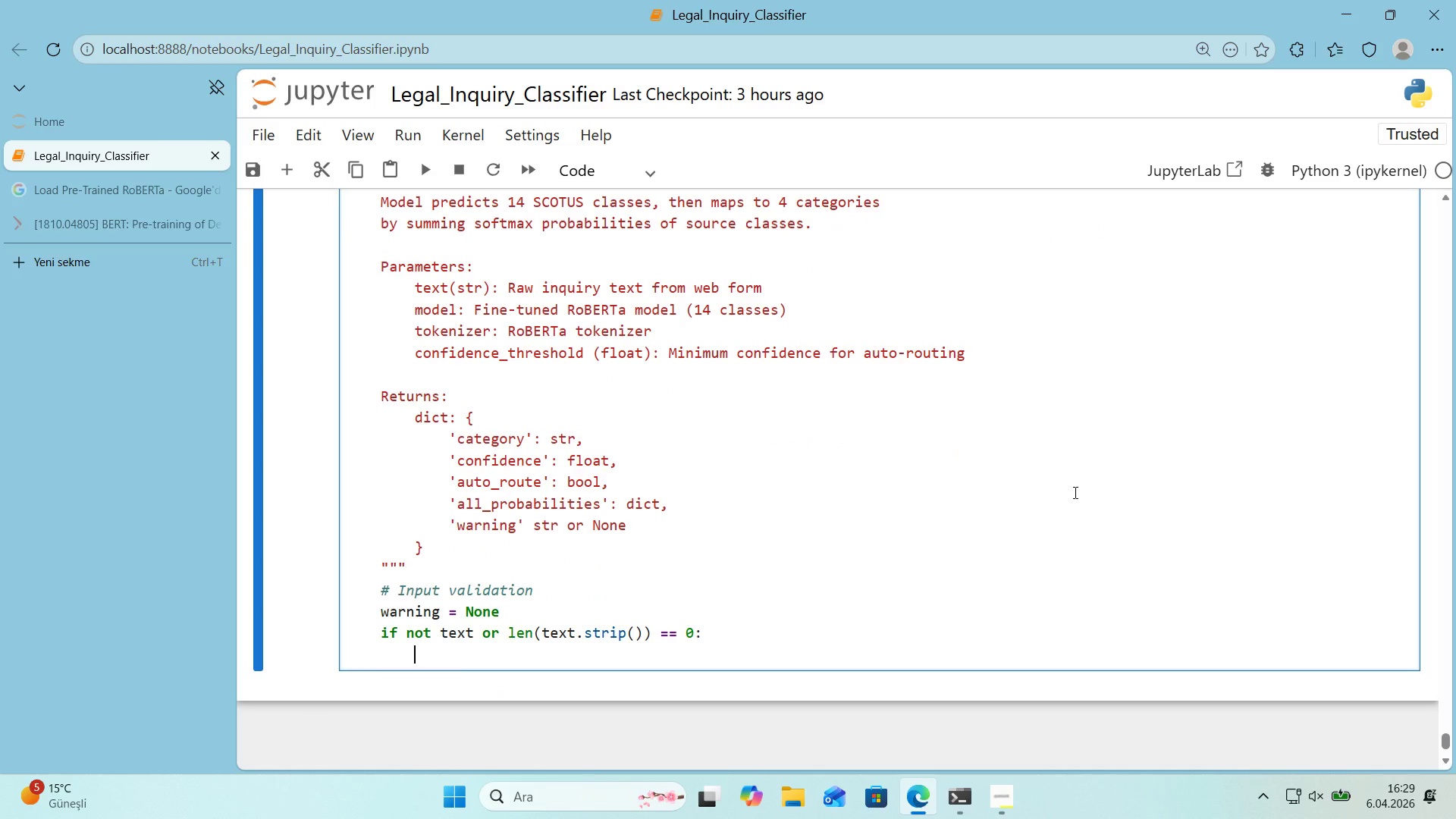 
type(return )
 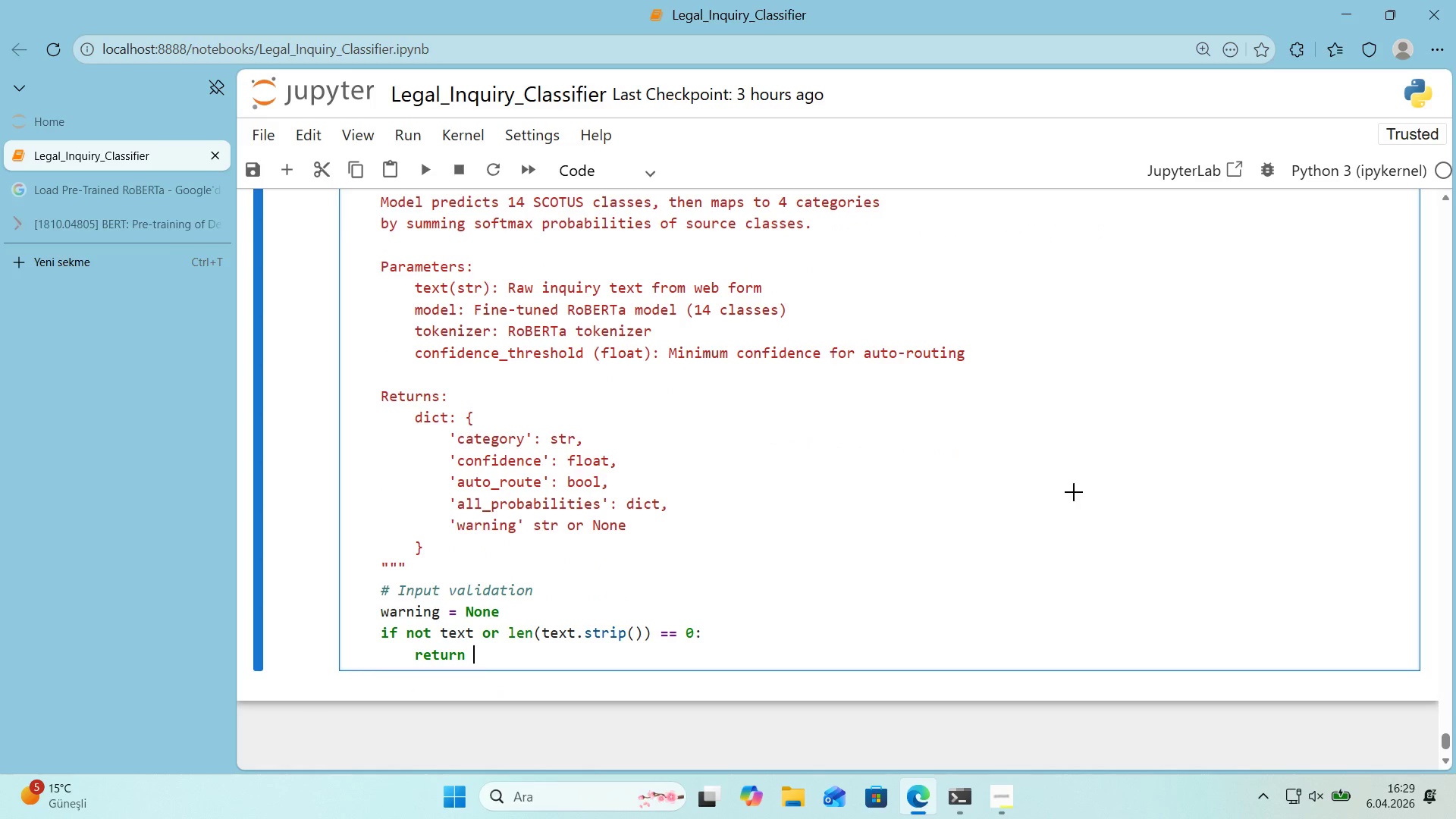 
key(Alt+Control+7)
 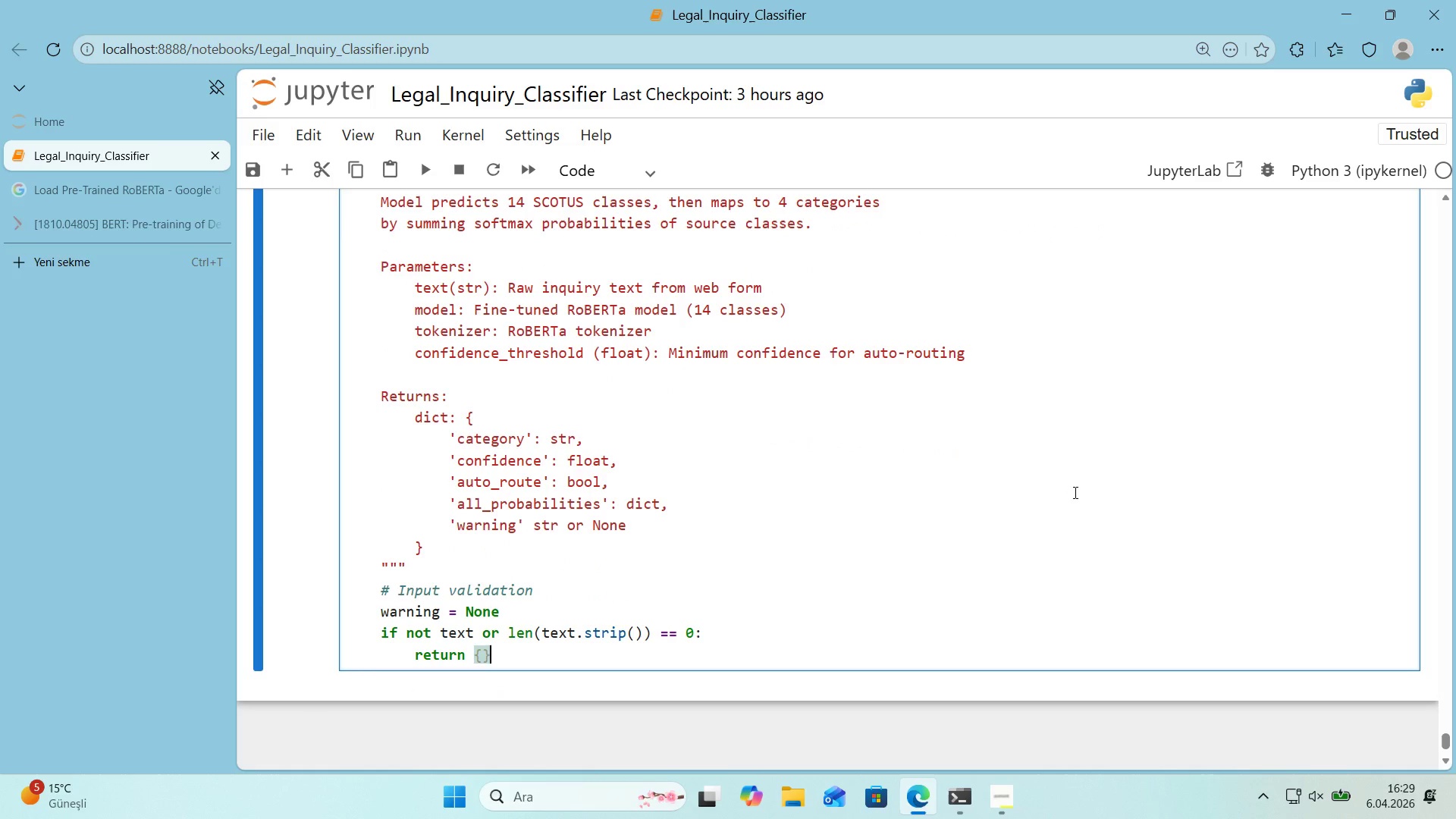 
key(Alt+Control+0)
 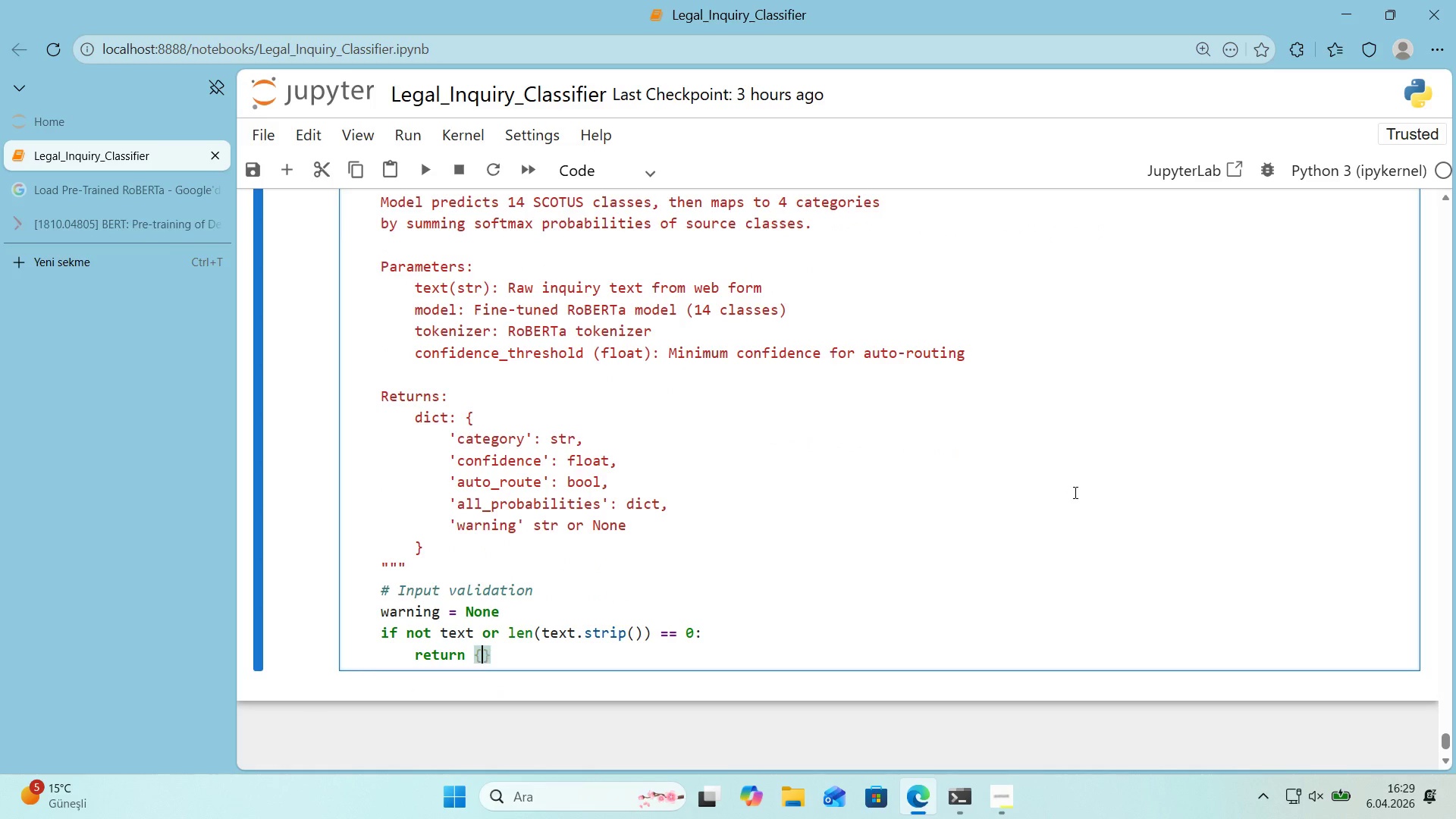 
key(ArrowLeft)
 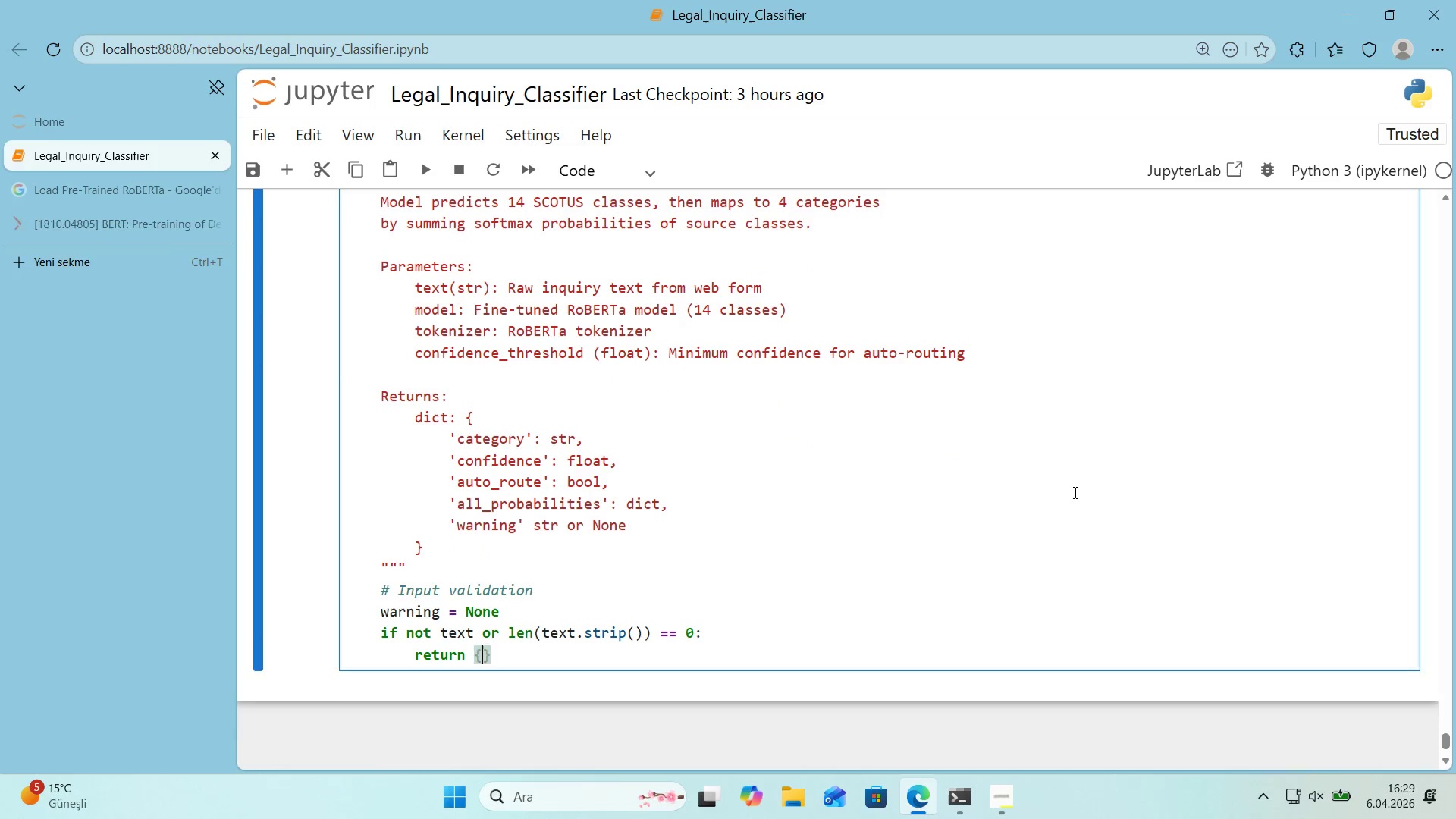 
key(Enter)
 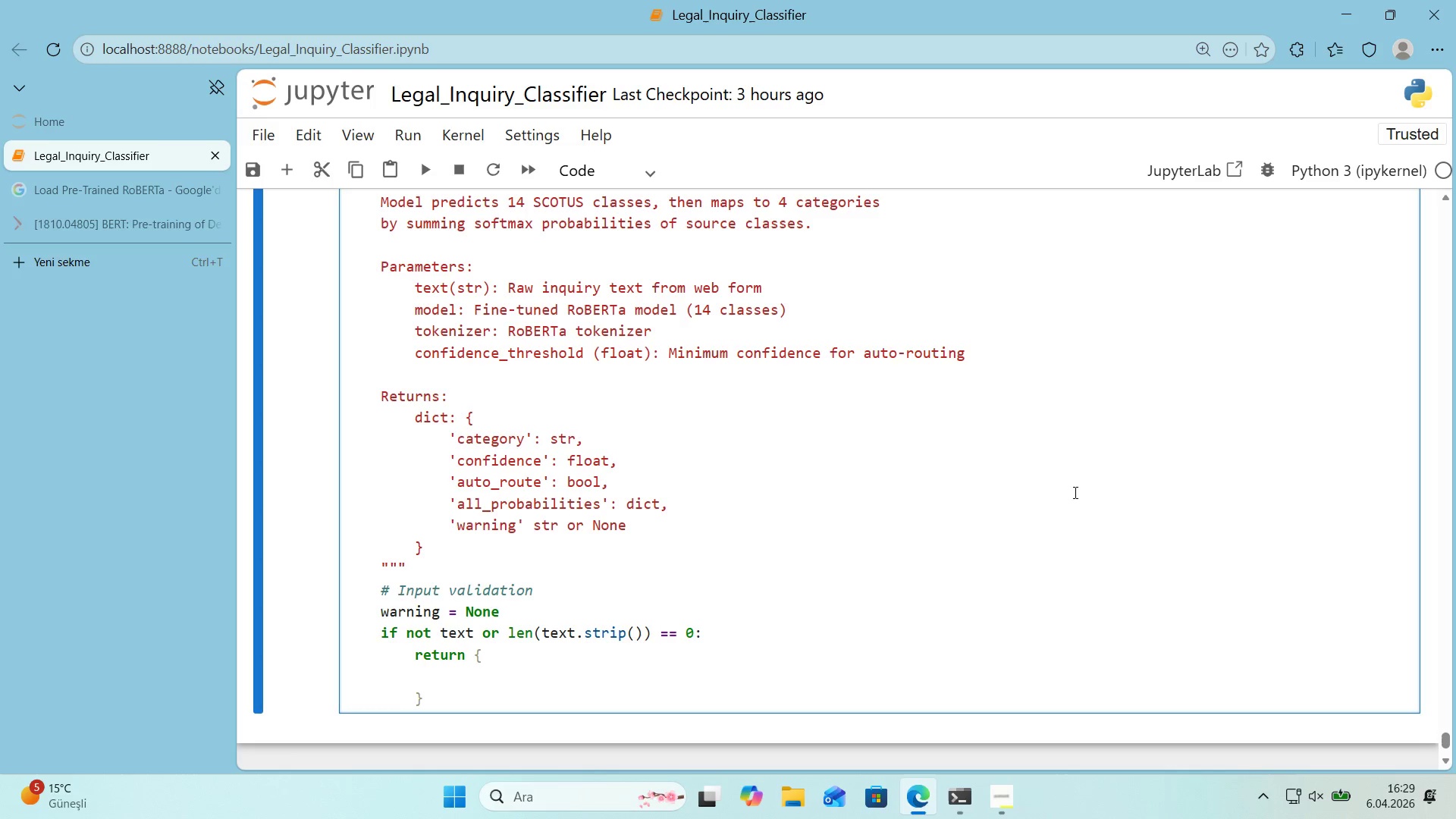 
type(@@)
 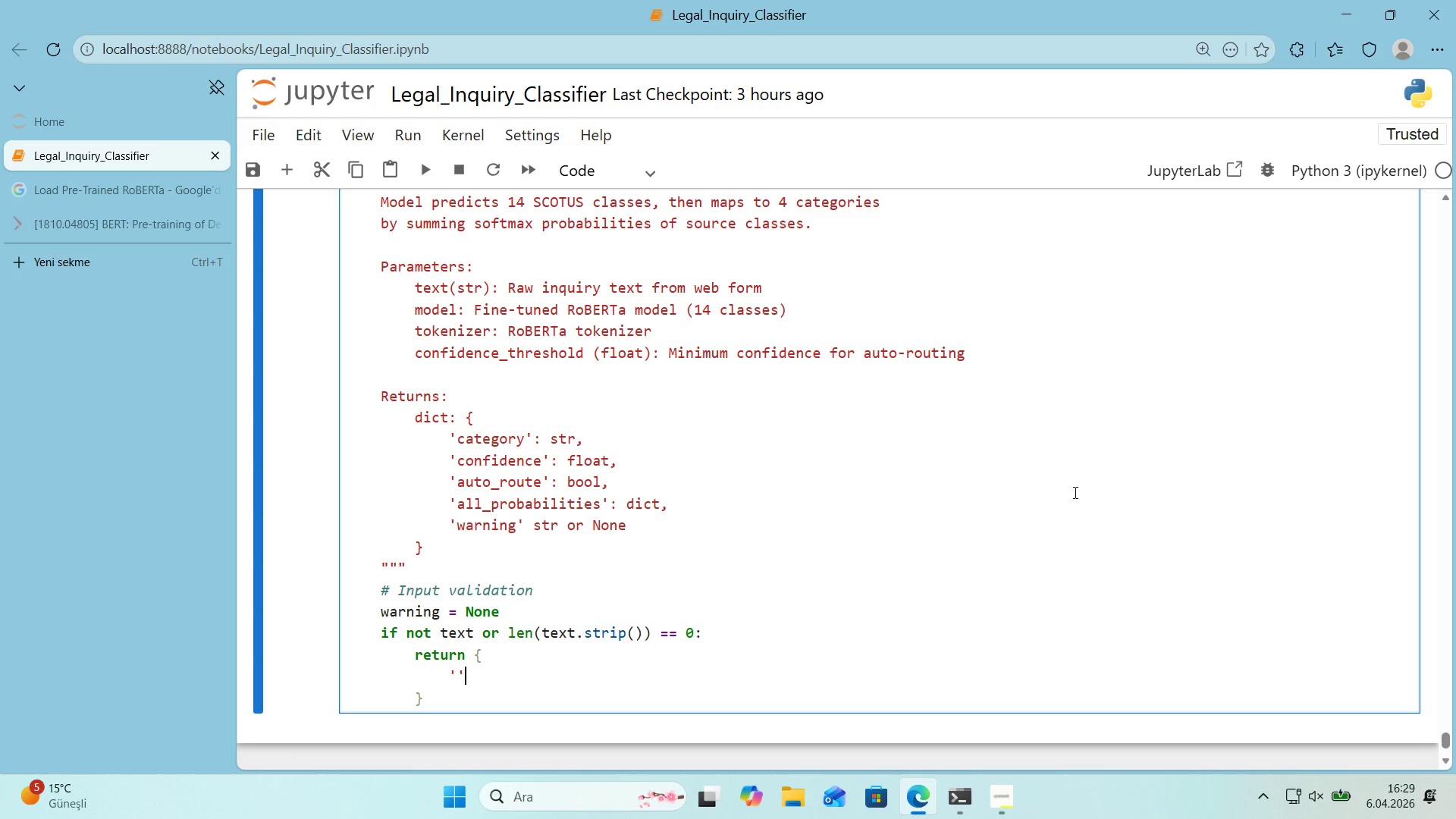 
key(ArrowLeft)
 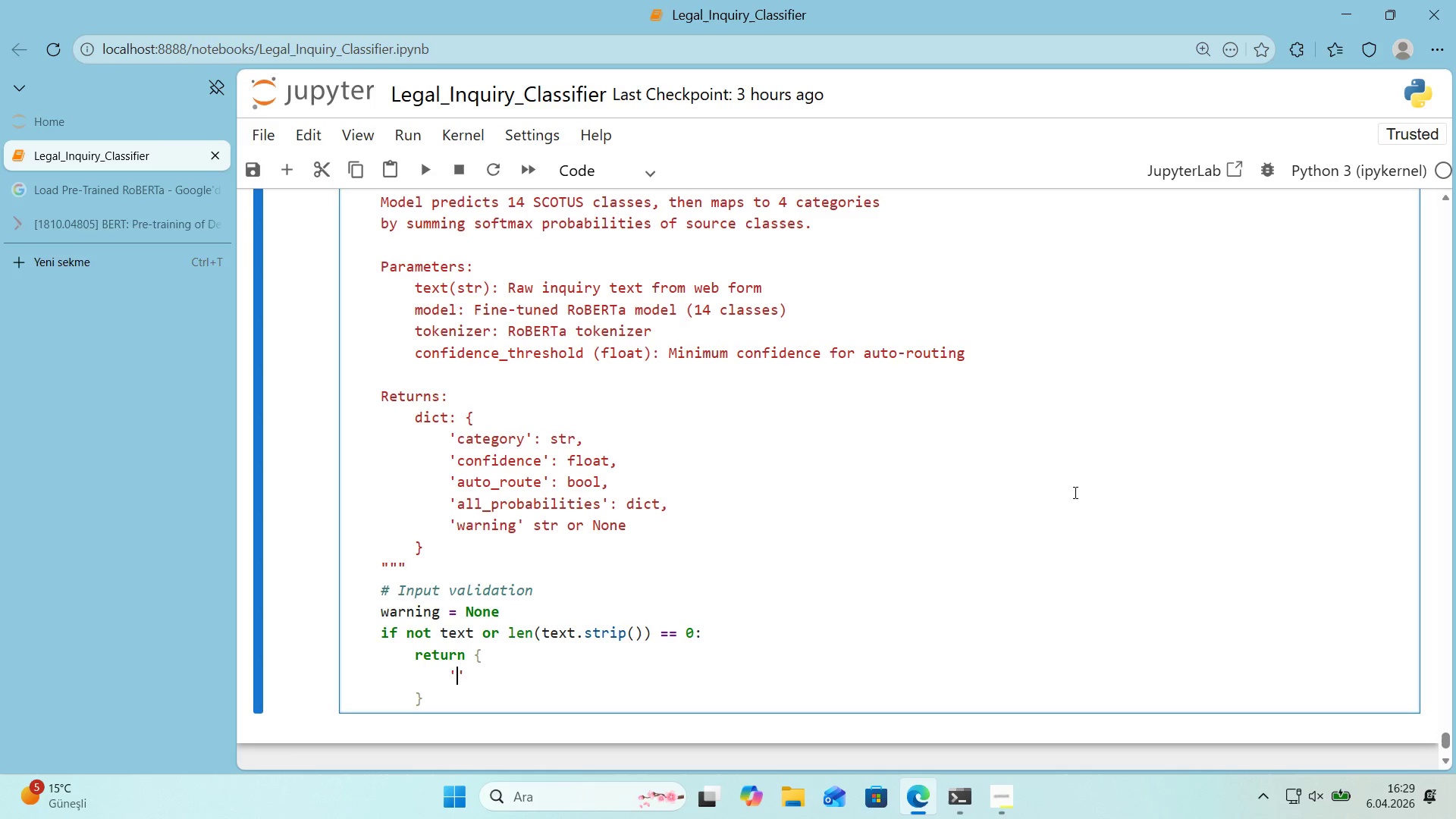 
type(category)
 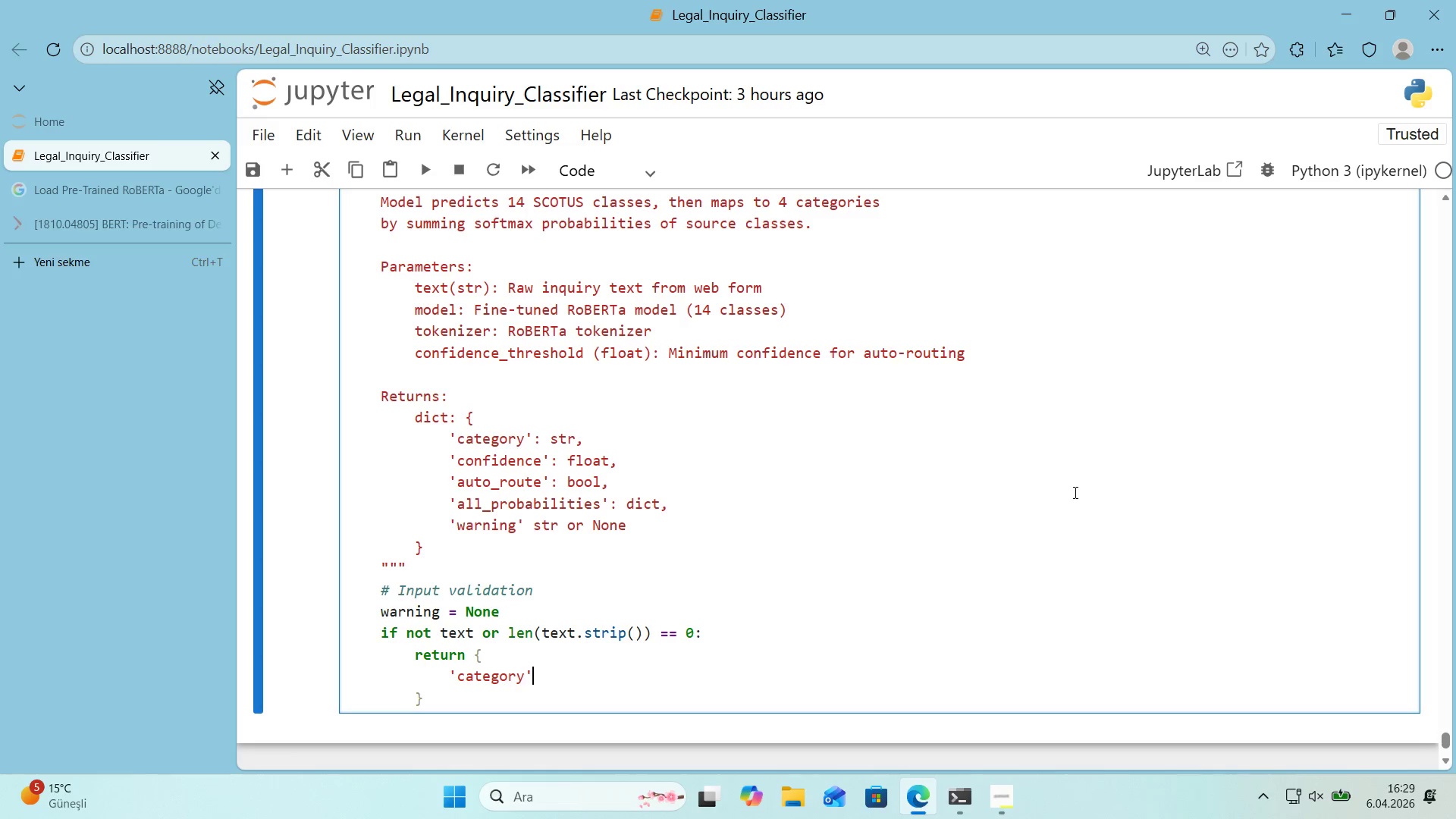 
key(ArrowRight)
 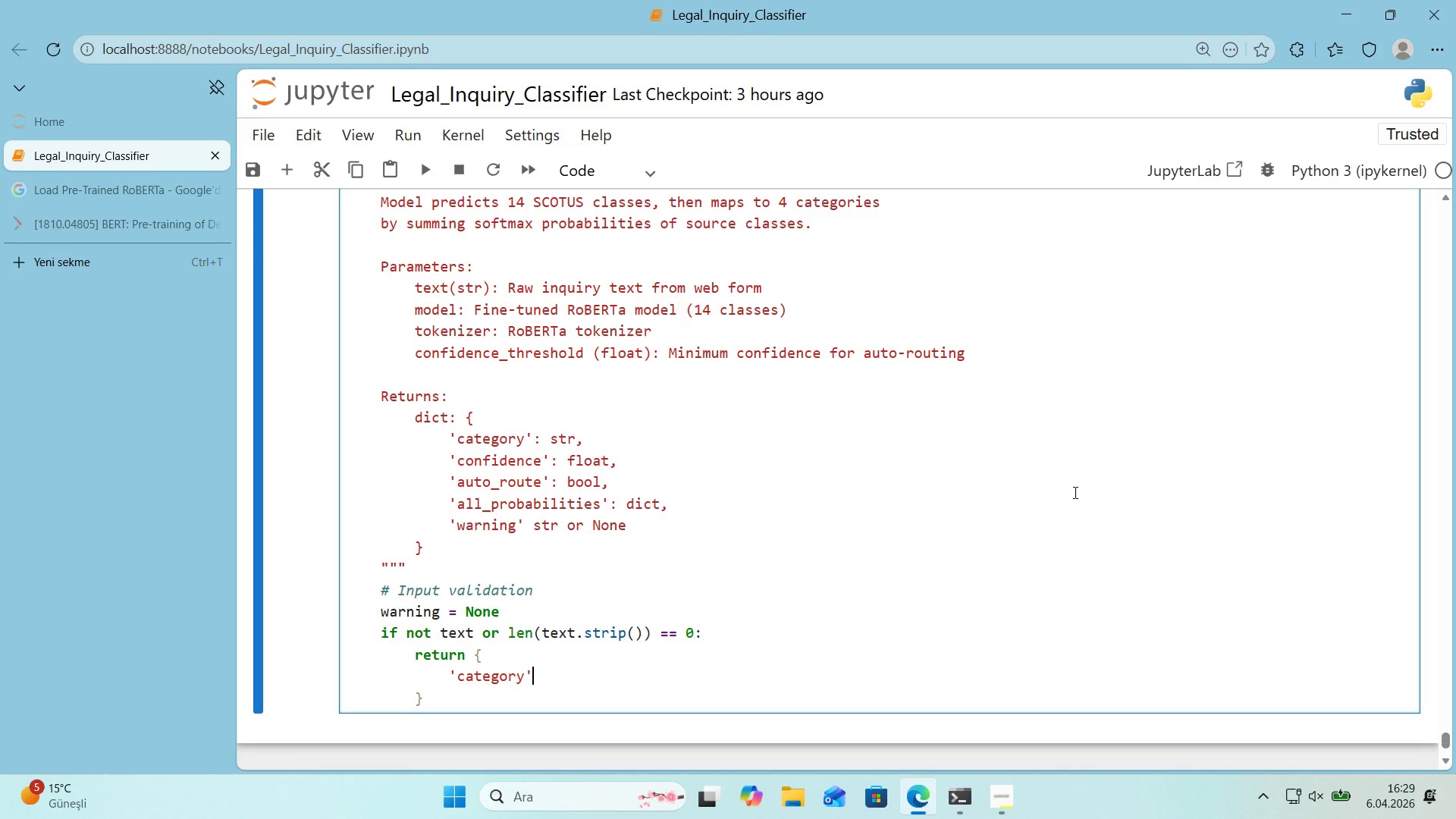 
type(> @@)
 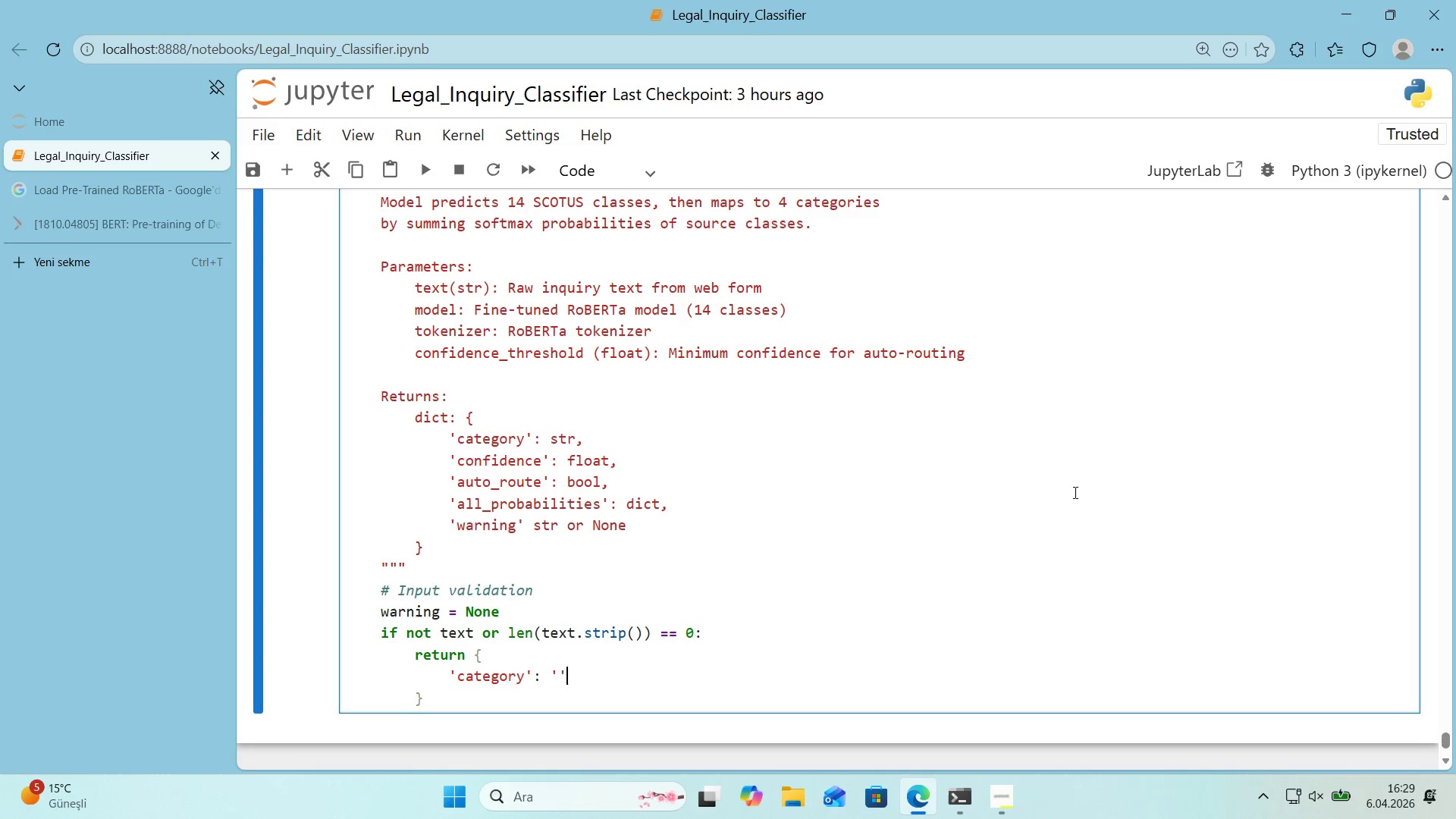 
key(ArrowLeft)
 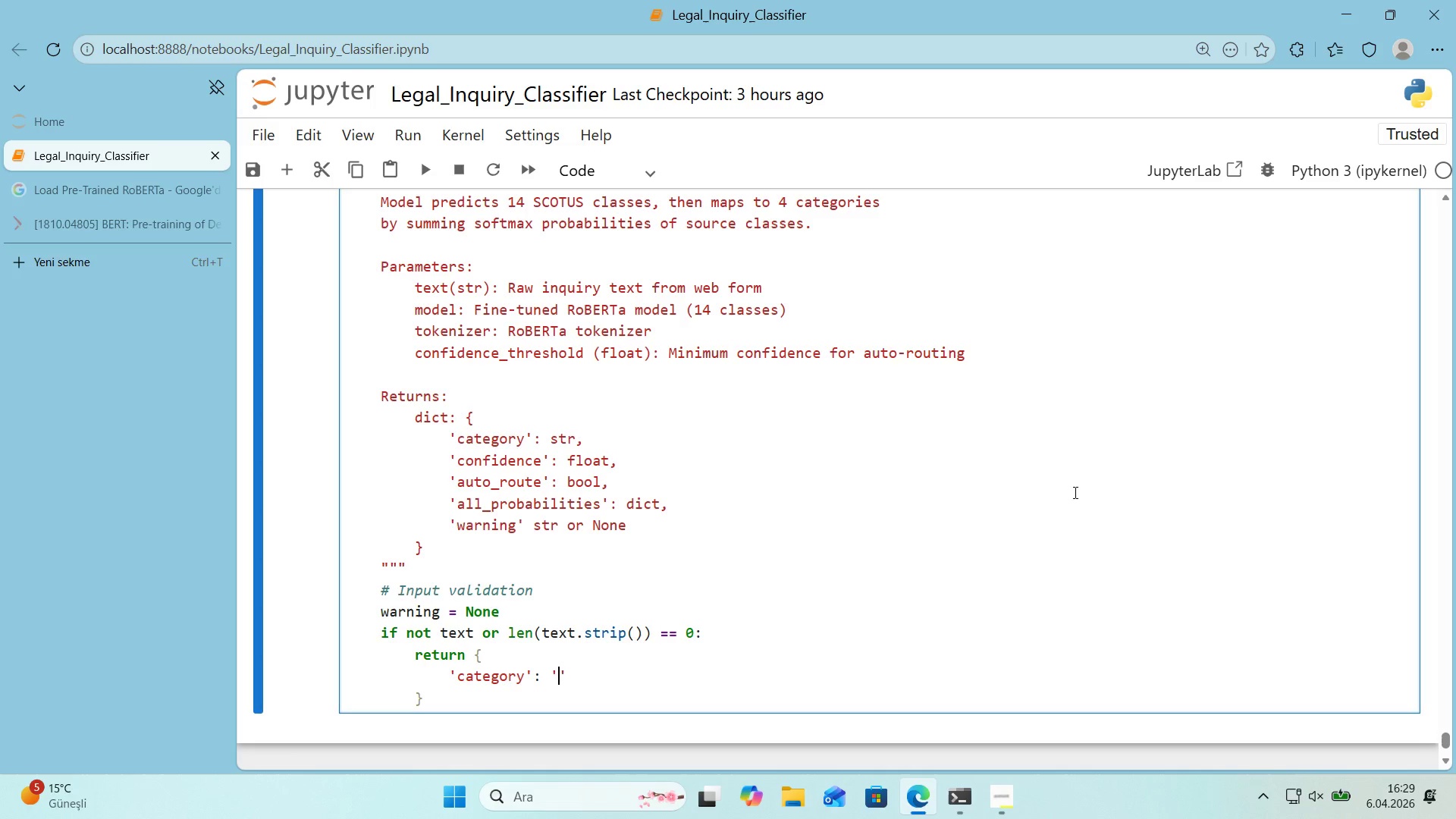 
type(Unknown)
 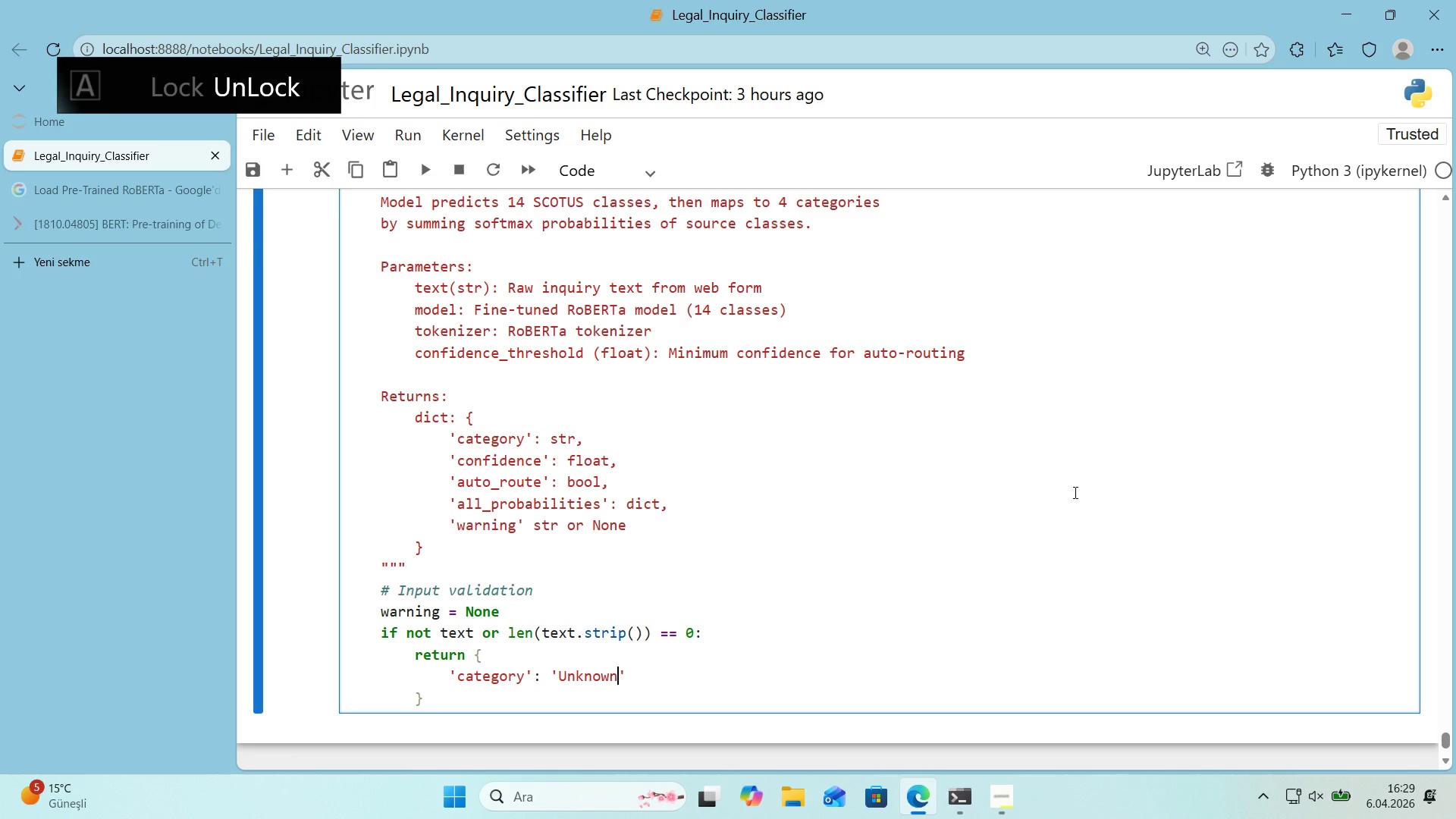 
key(ArrowRight)
 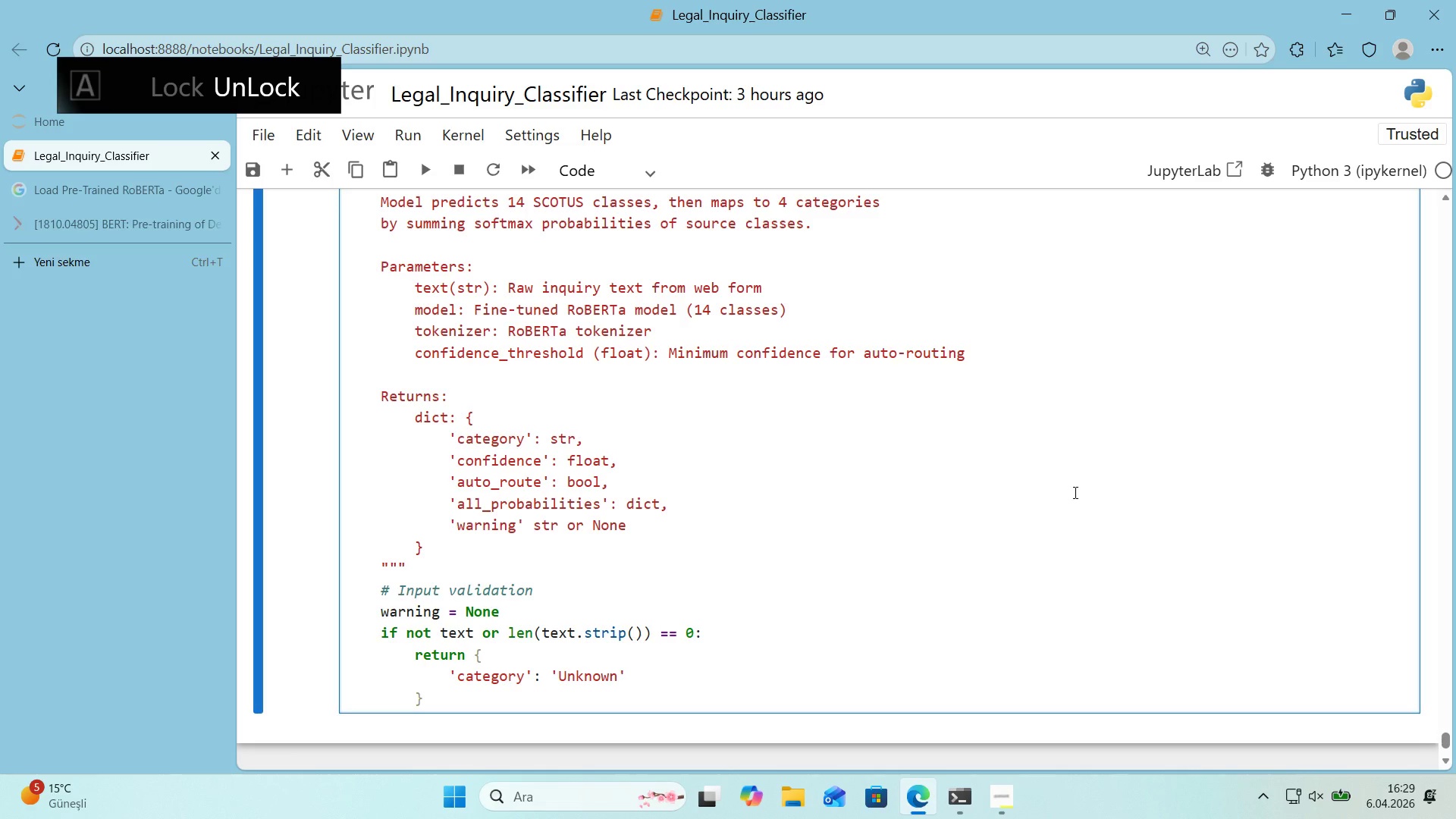 
key(Comma)
 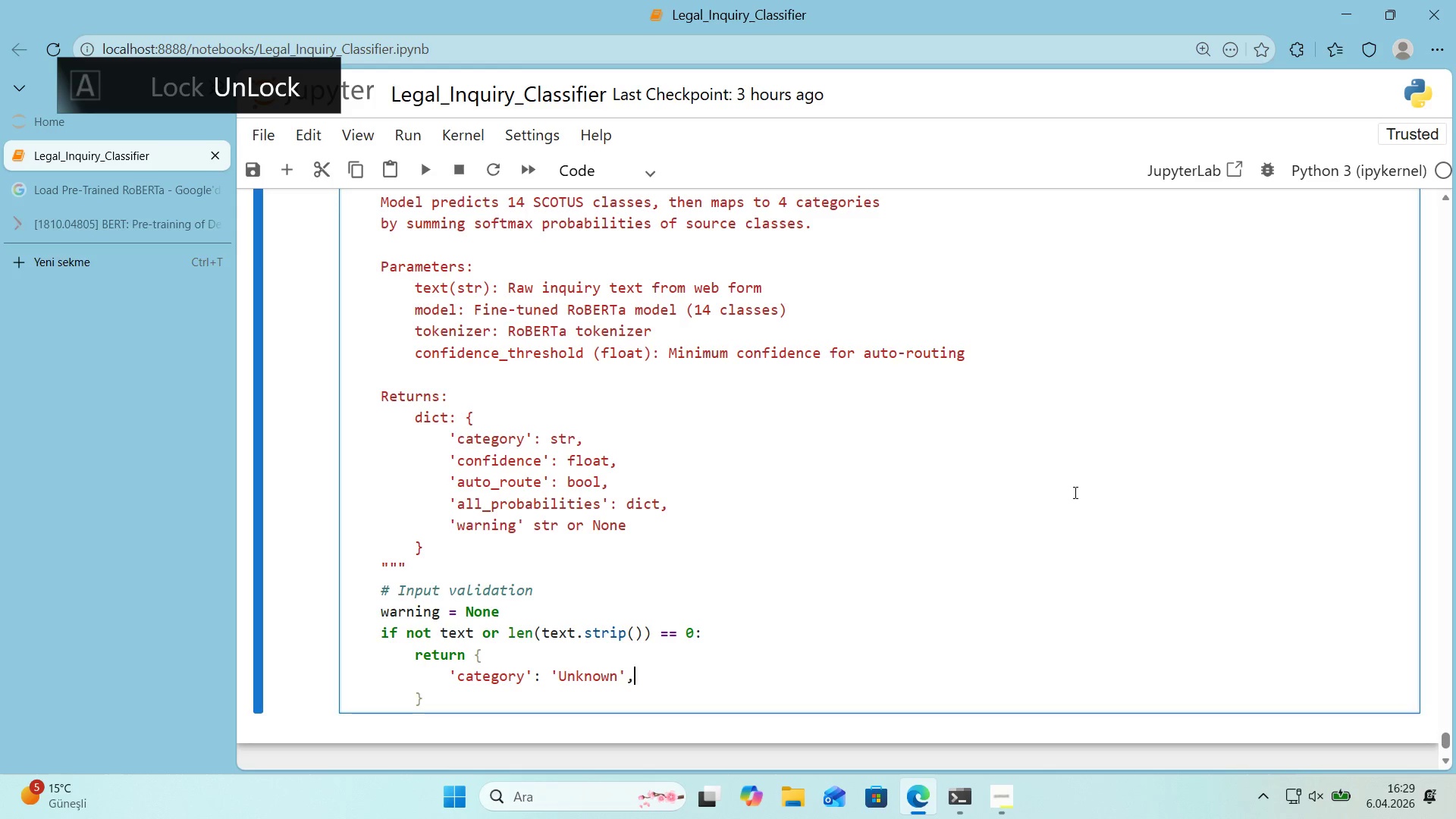 
key(Enter)
 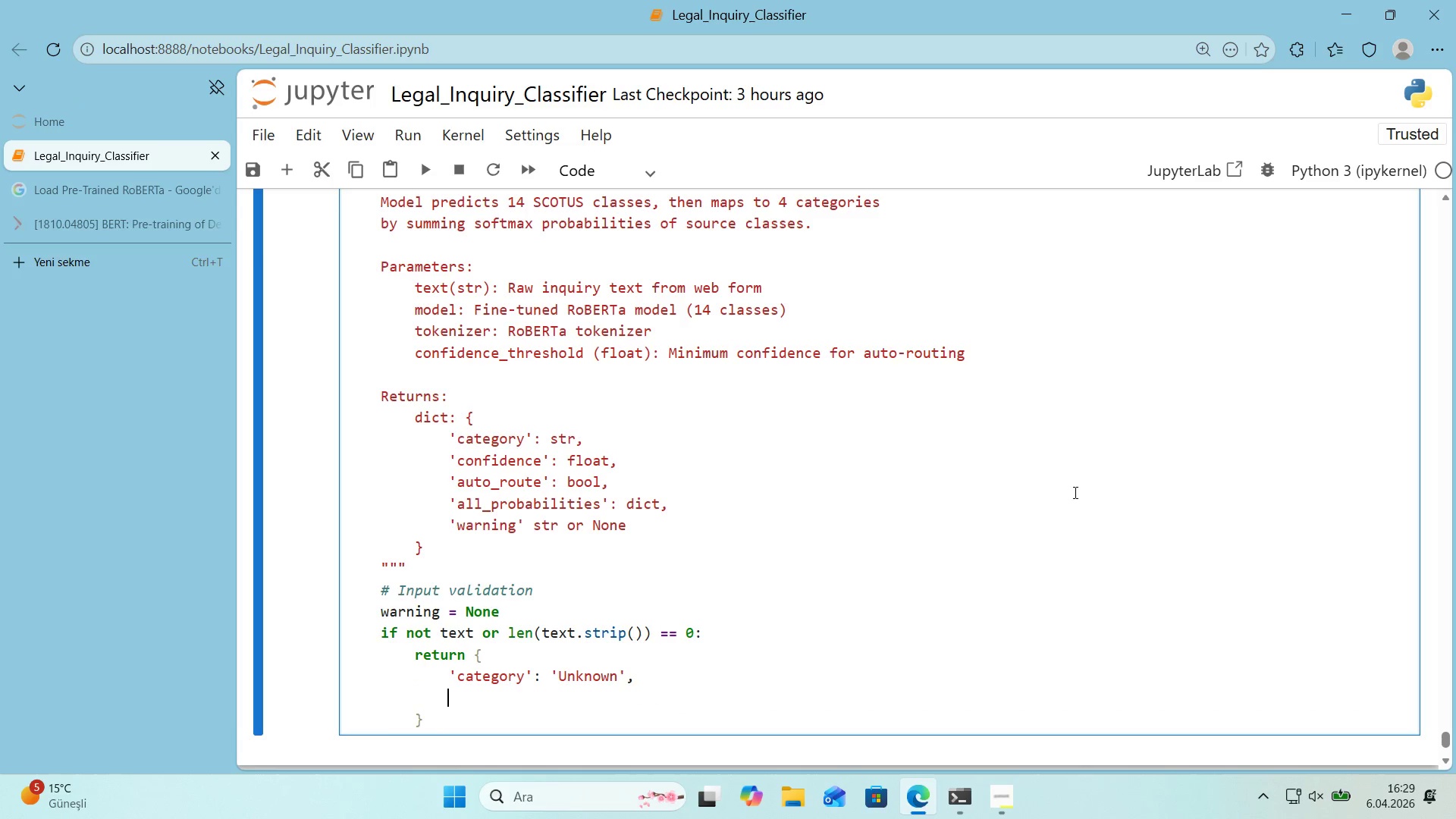 
type(@@)
 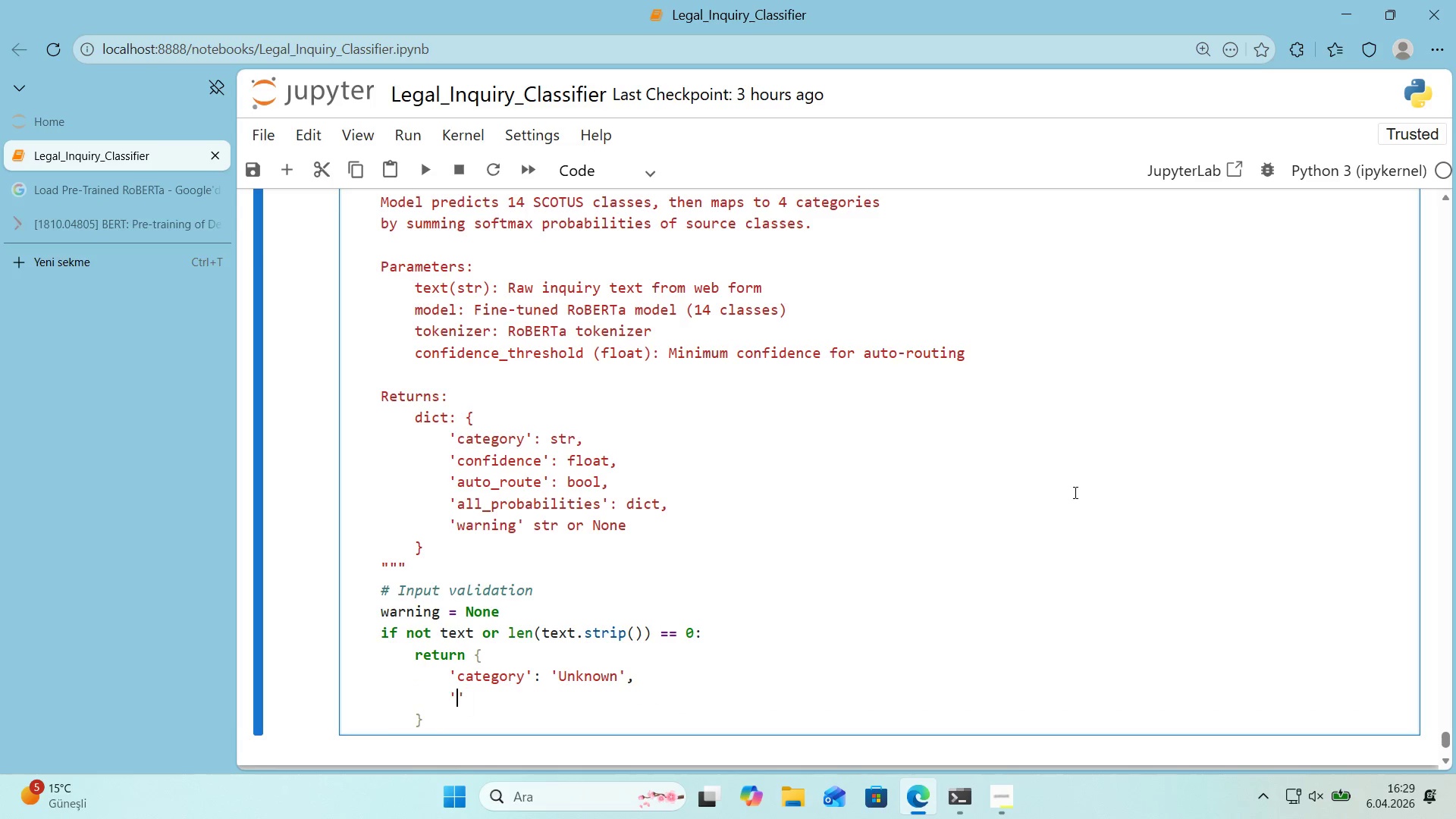 
key(ArrowLeft)
 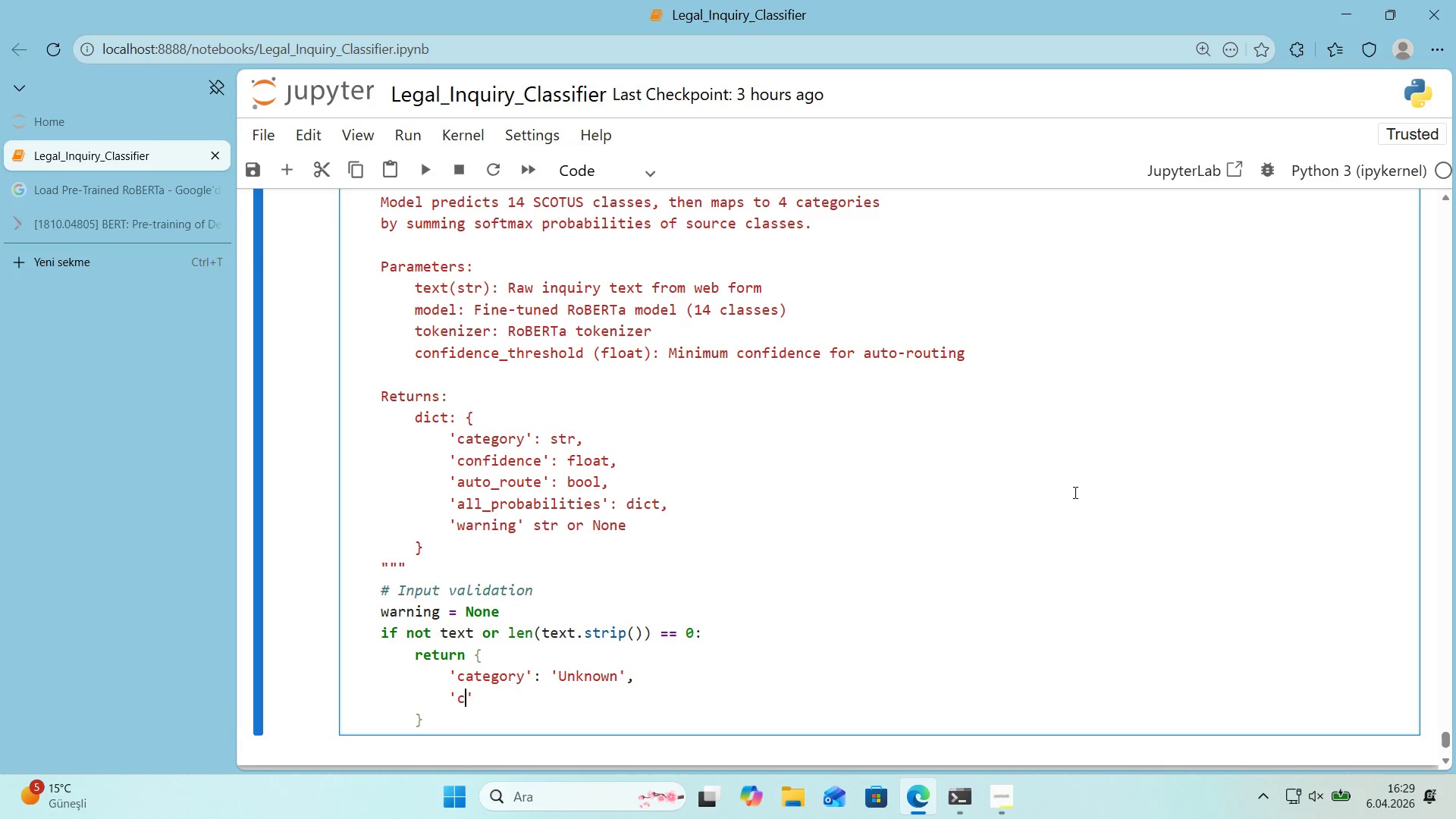 
type(conf'dence)
 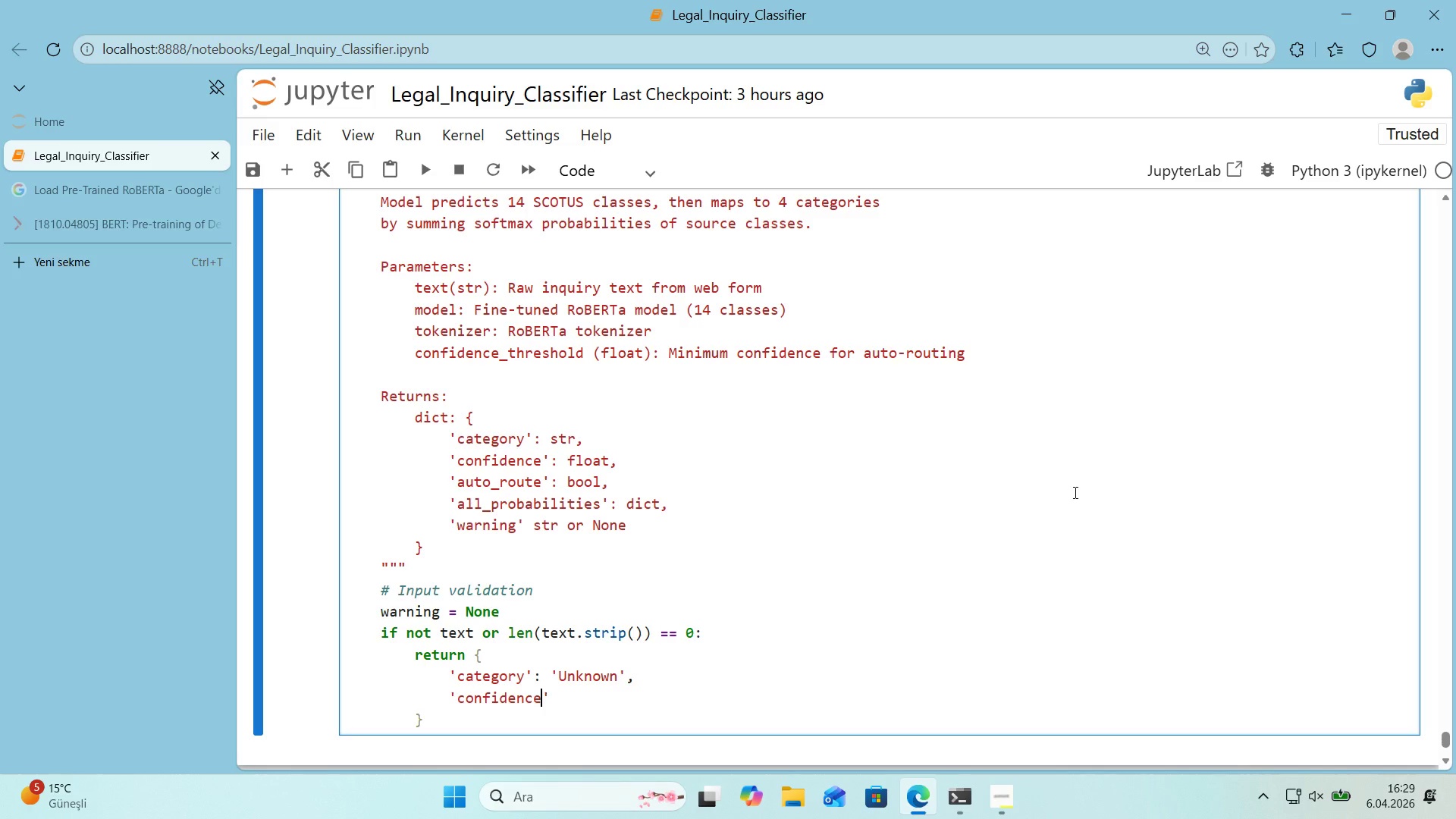 
key(ArrowRight)
 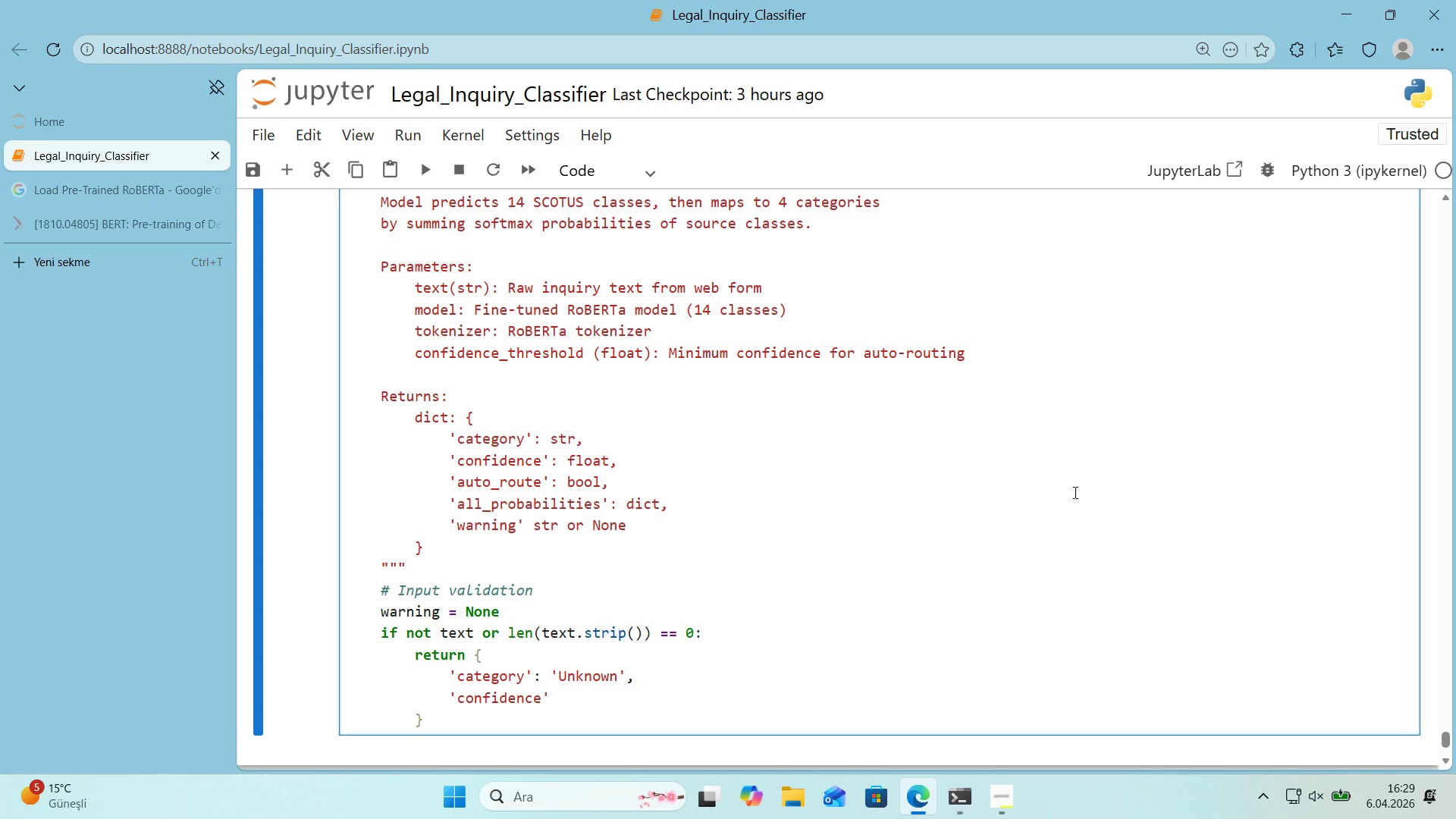 
key(Shift+ShiftRight)
 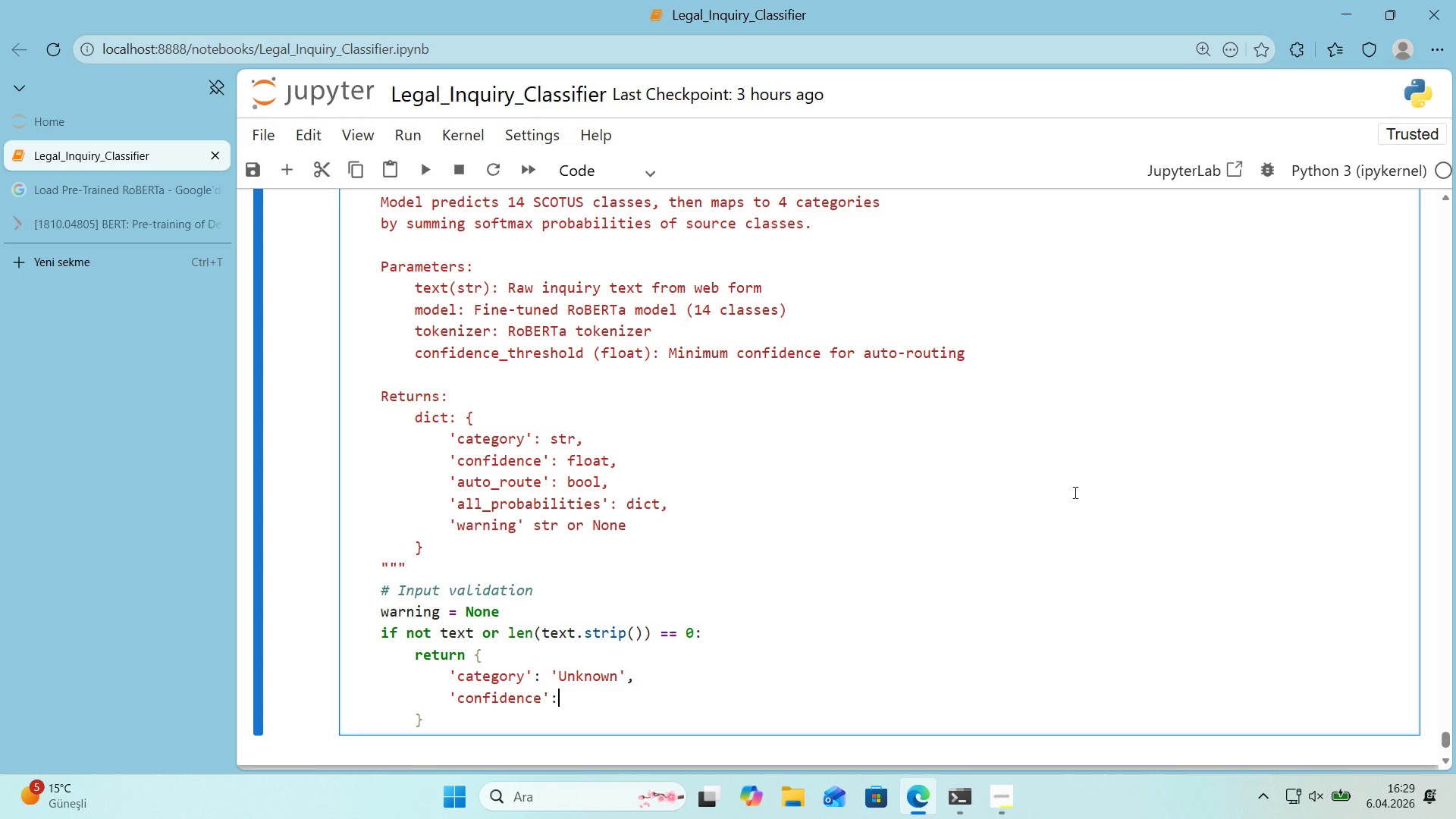 
key(Shift+Period)
 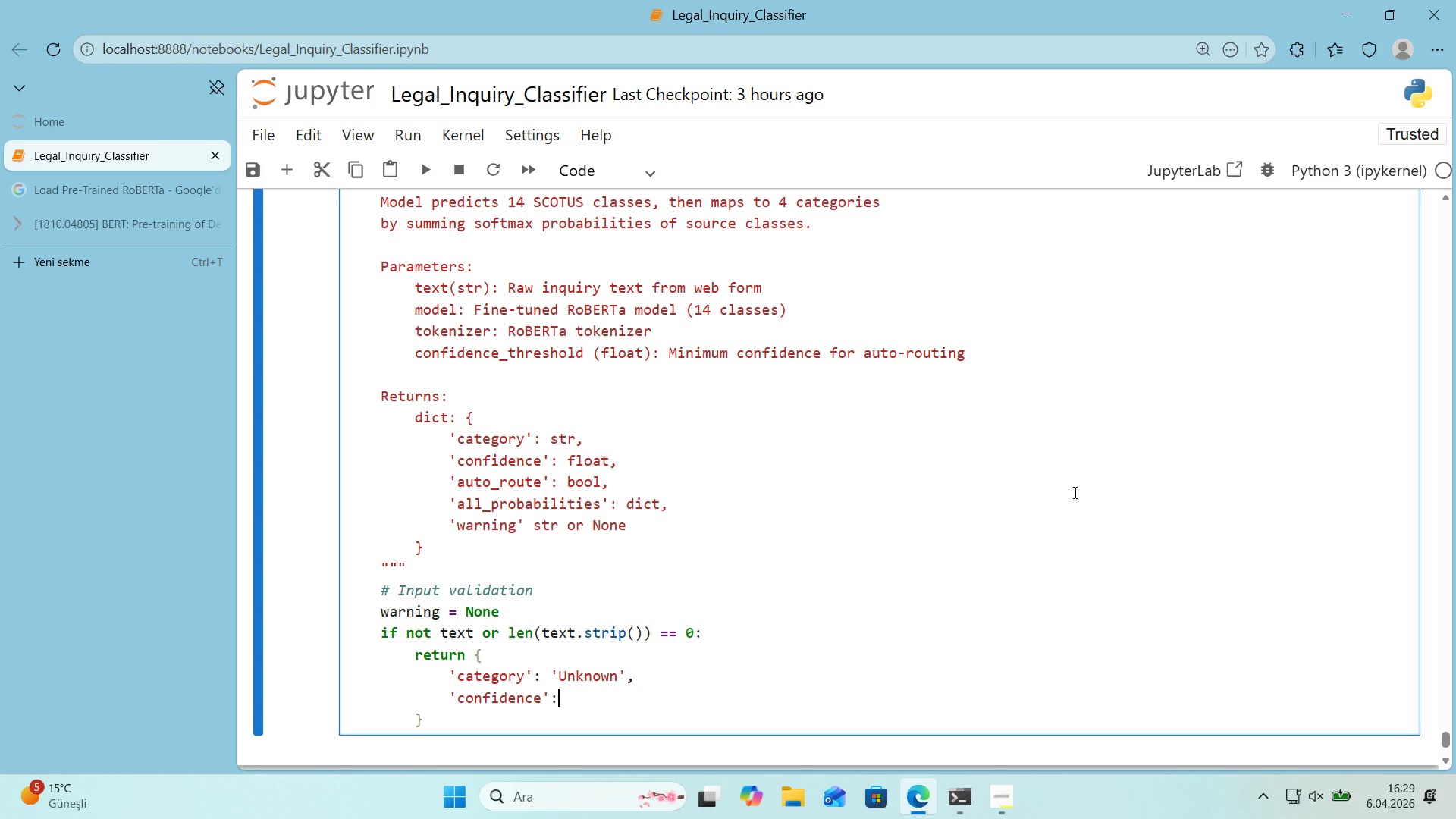 
key(Space)
 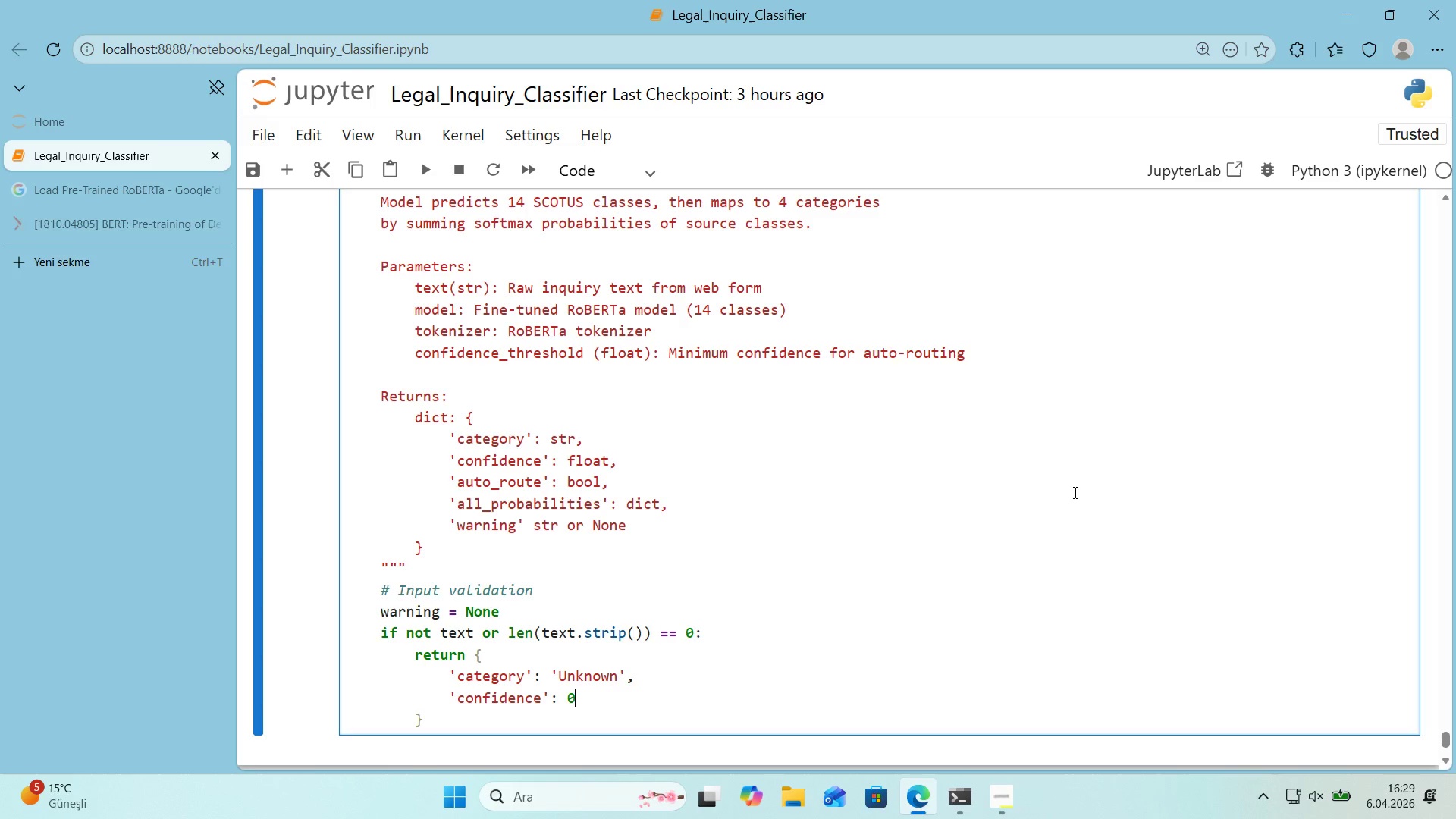 
key(Numpad0)
 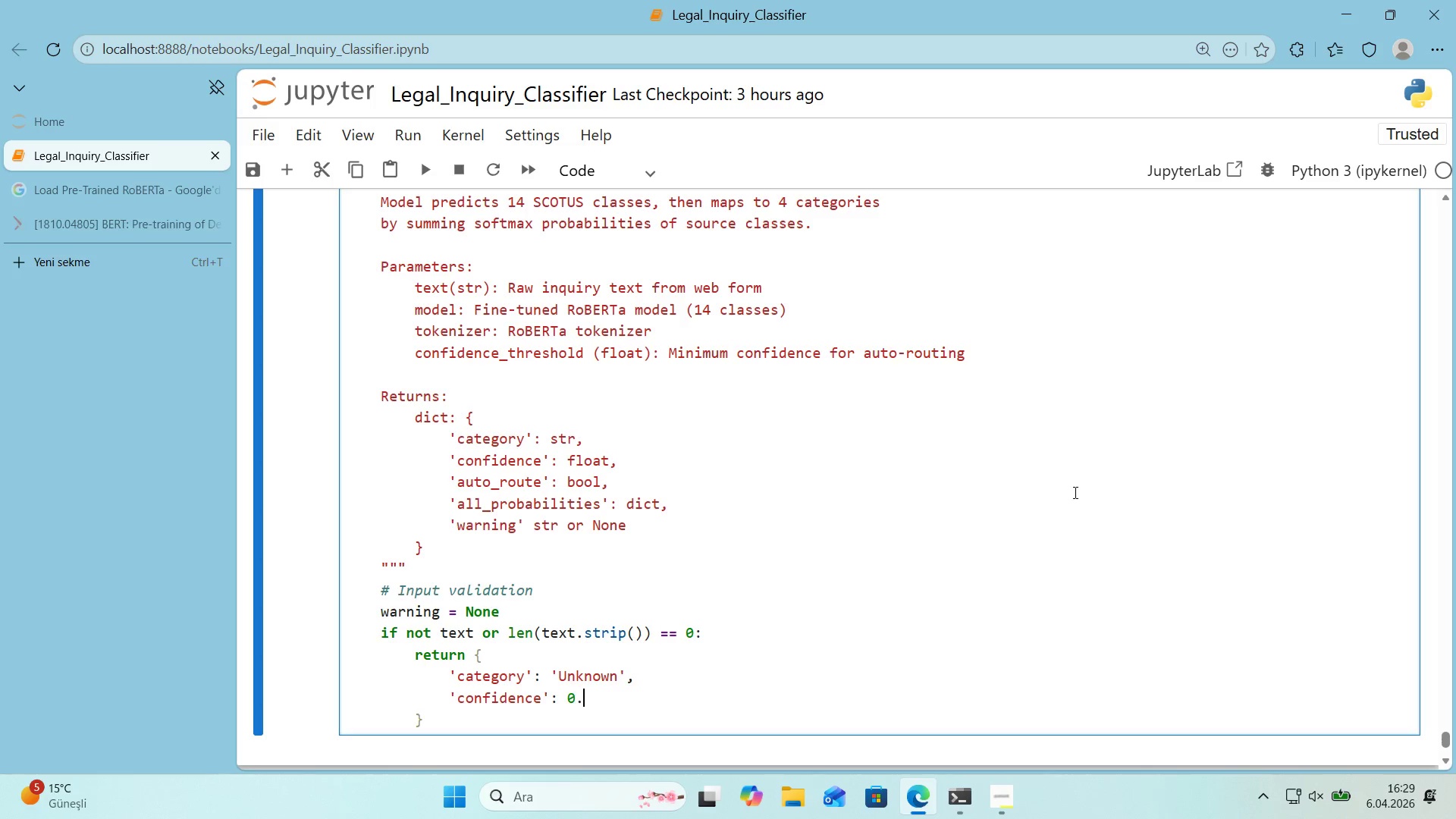 
key(Period)
 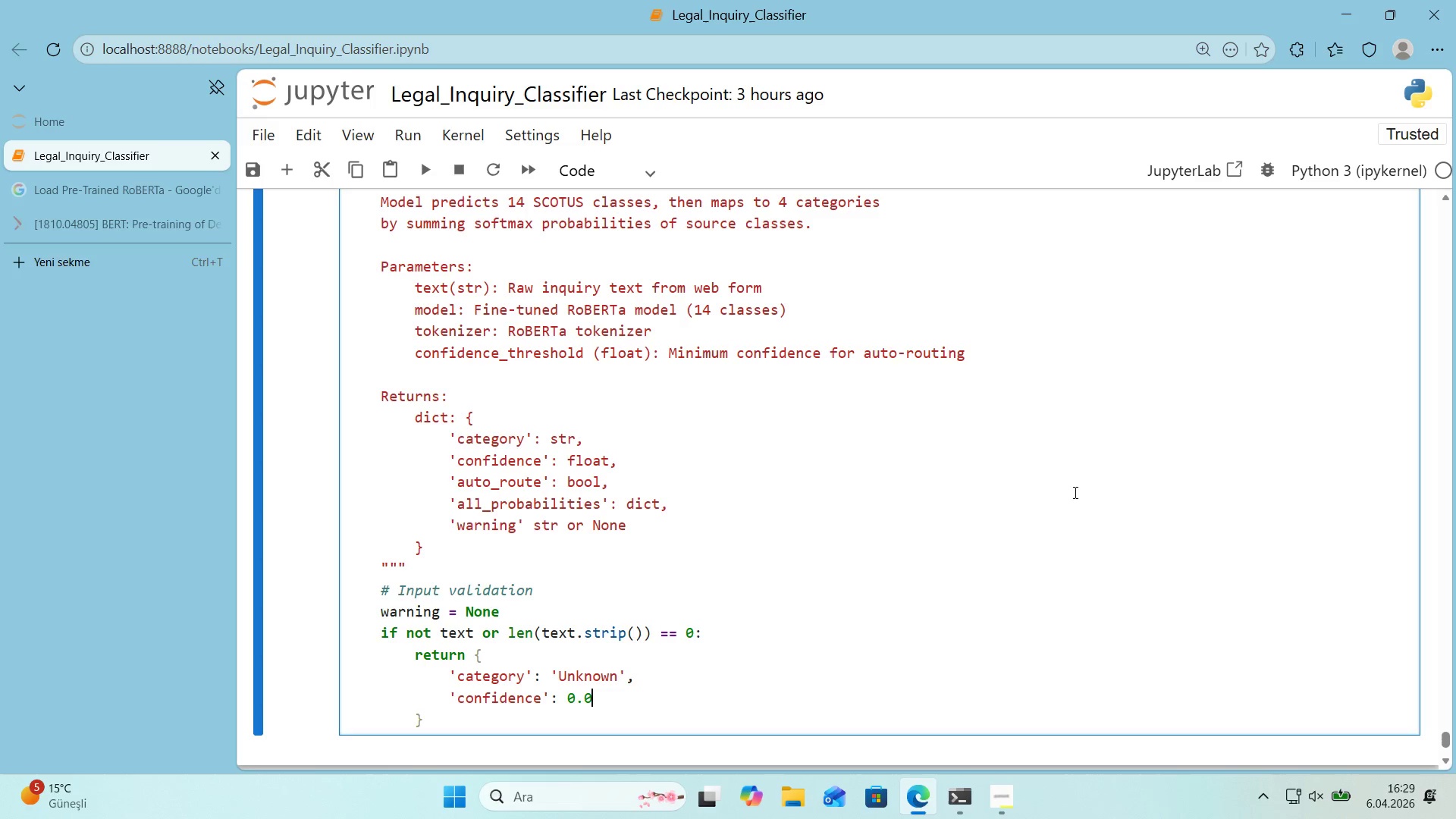 
key(Numpad0)
 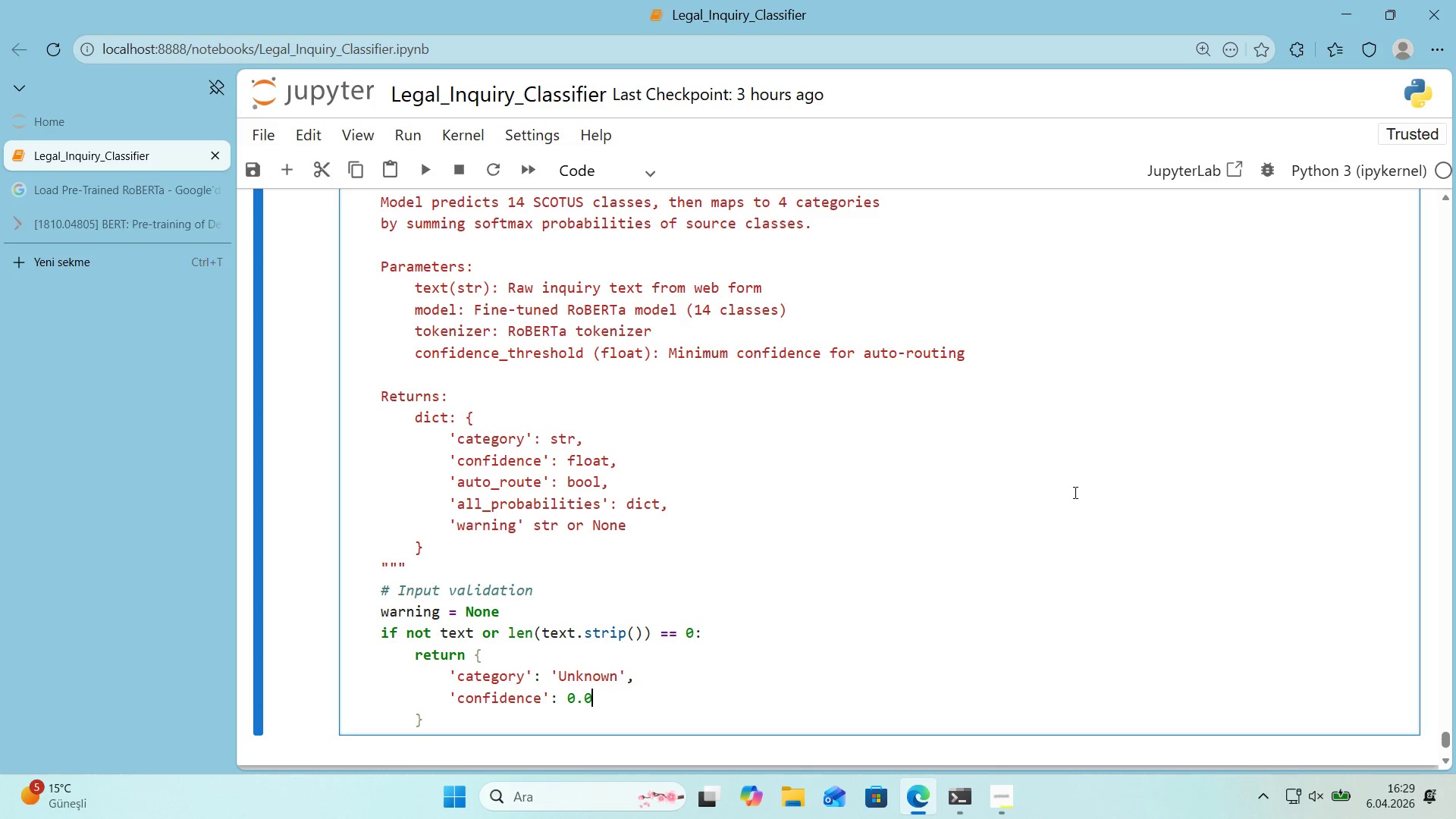 
key(Comma)
 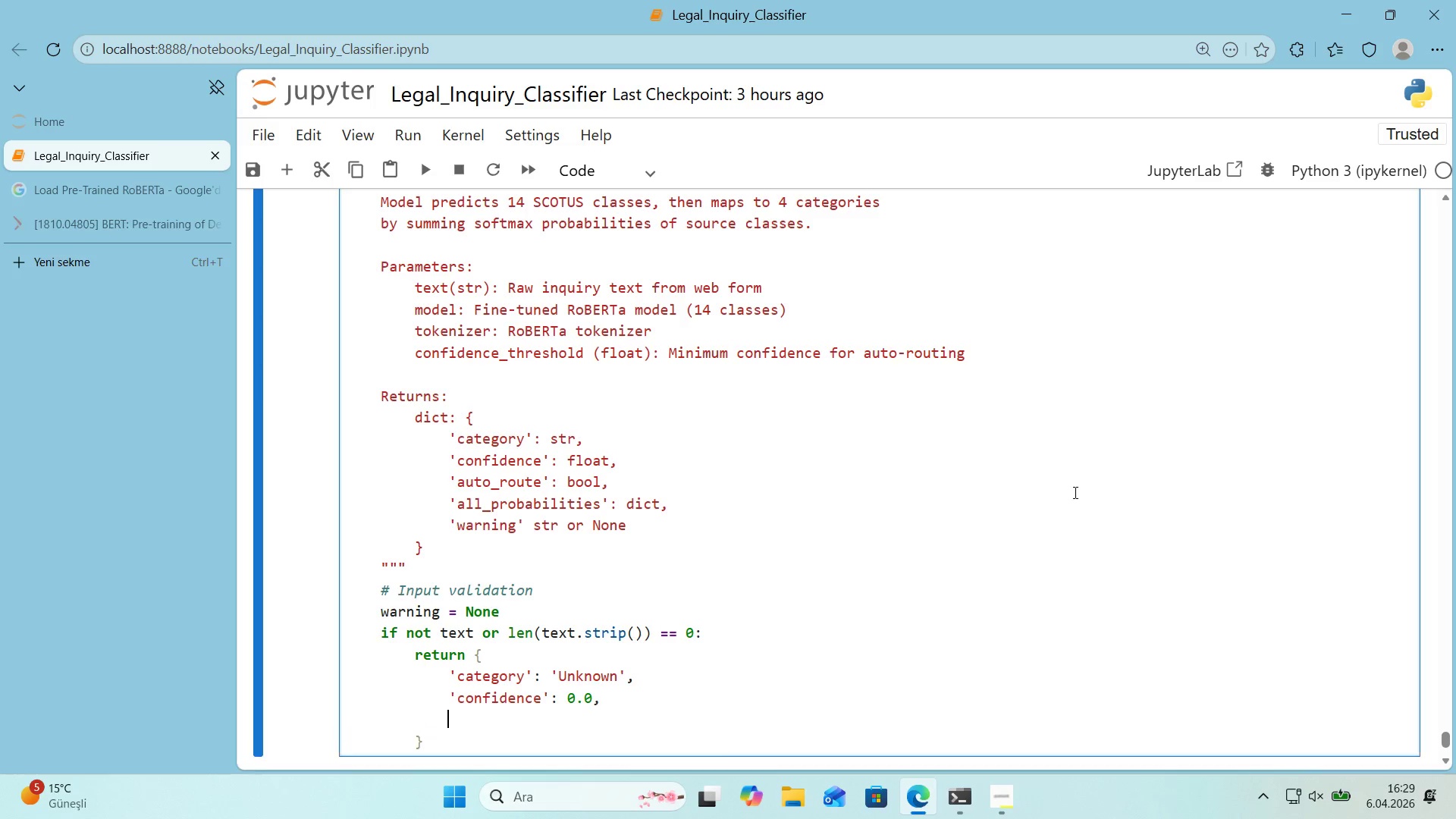 
key(Enter)
 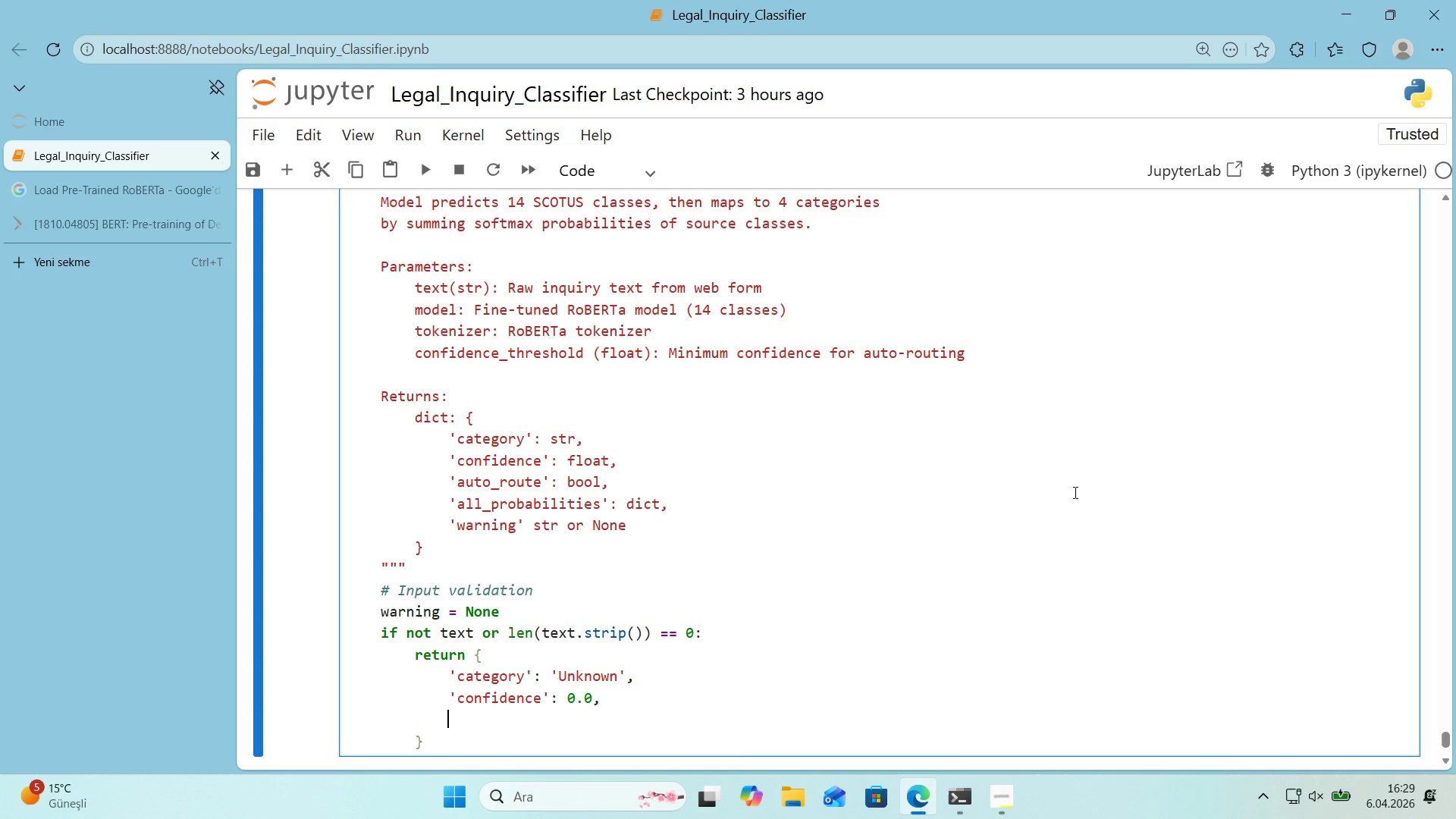 
type(auto)
key(Backspace)
key(Backspace)
key(Backspace)
key(Backspace)
type(@@)
 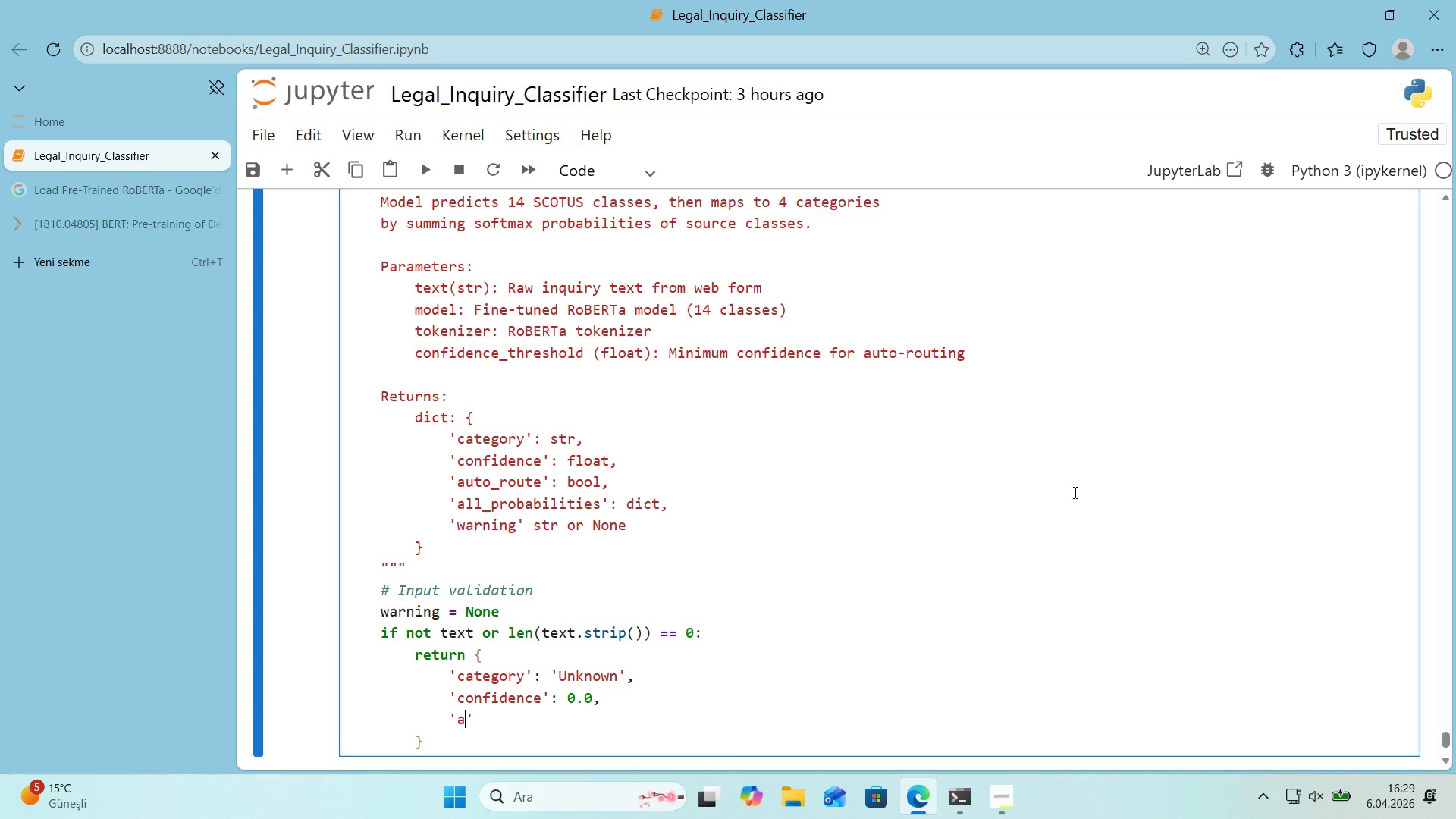 
 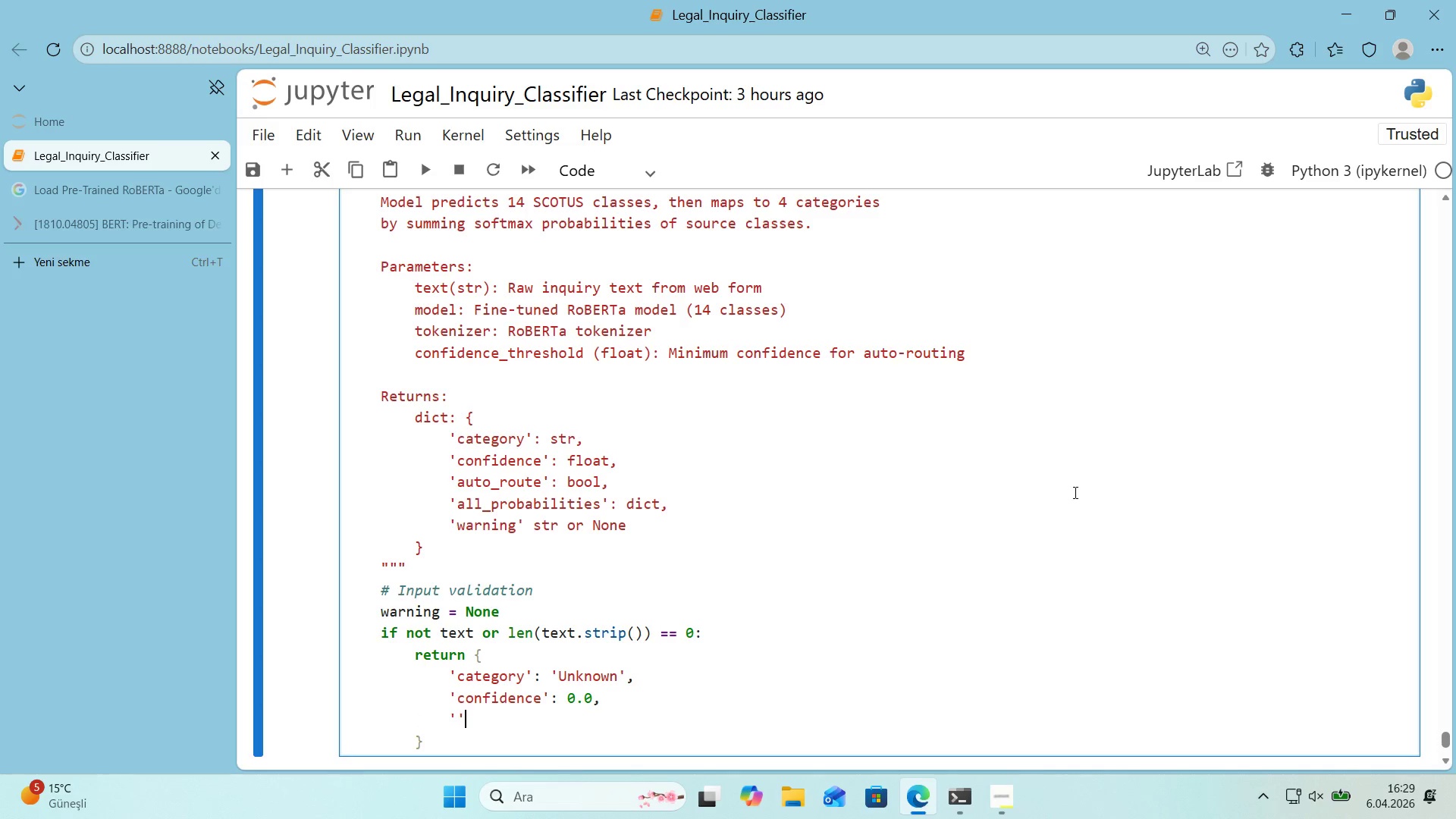 
key(ArrowLeft)
 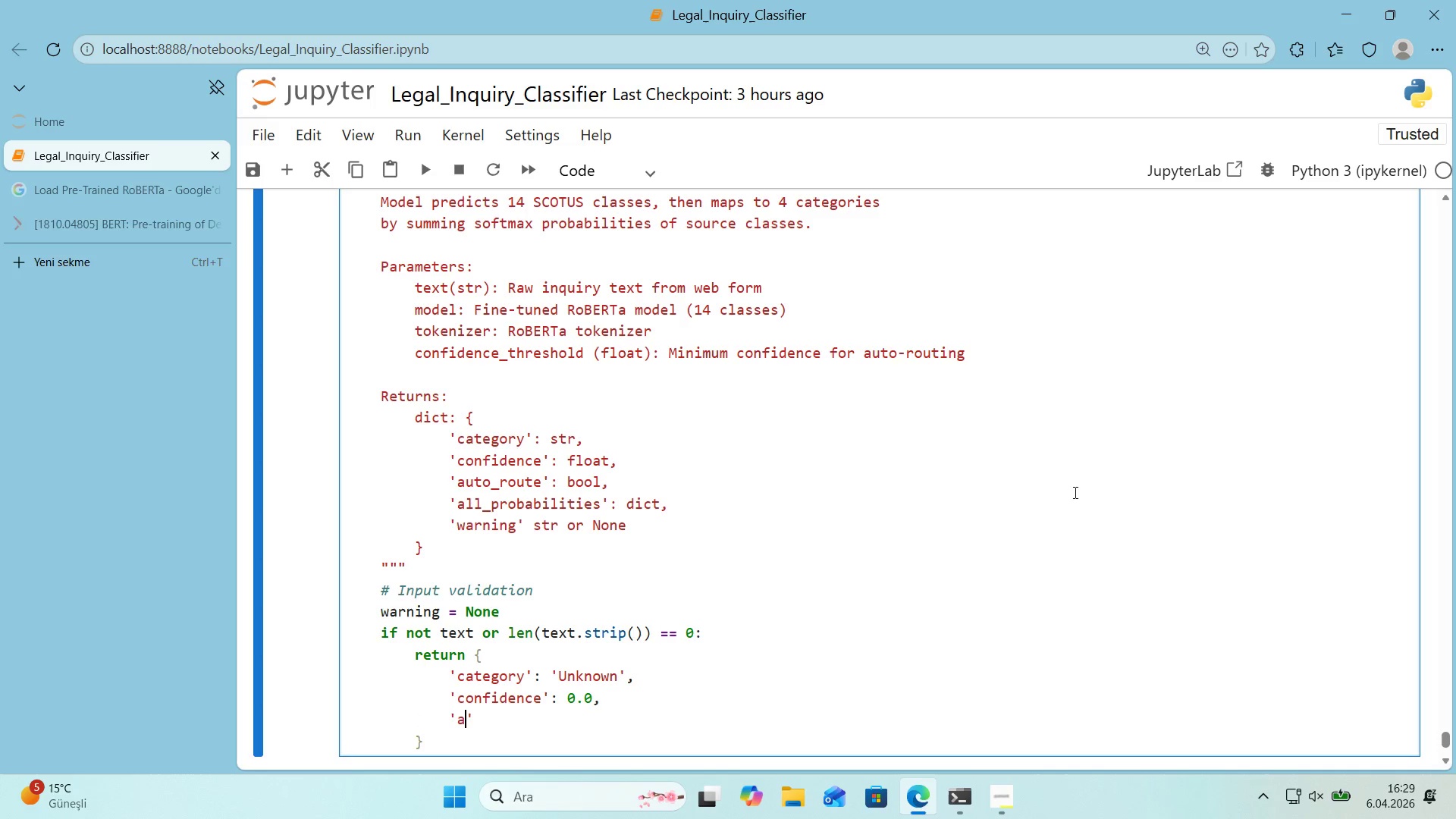 
type(auto_route)
 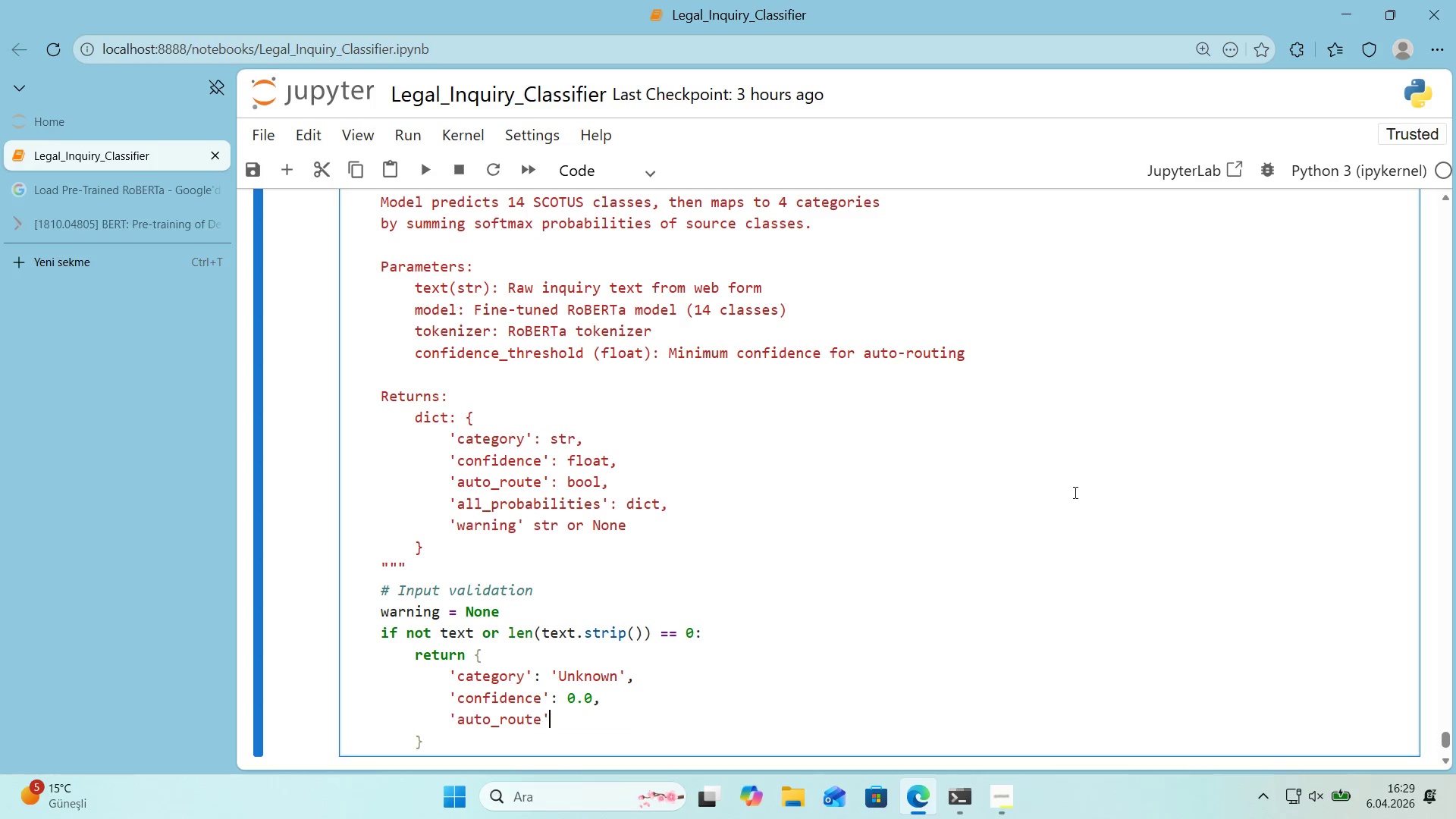 
 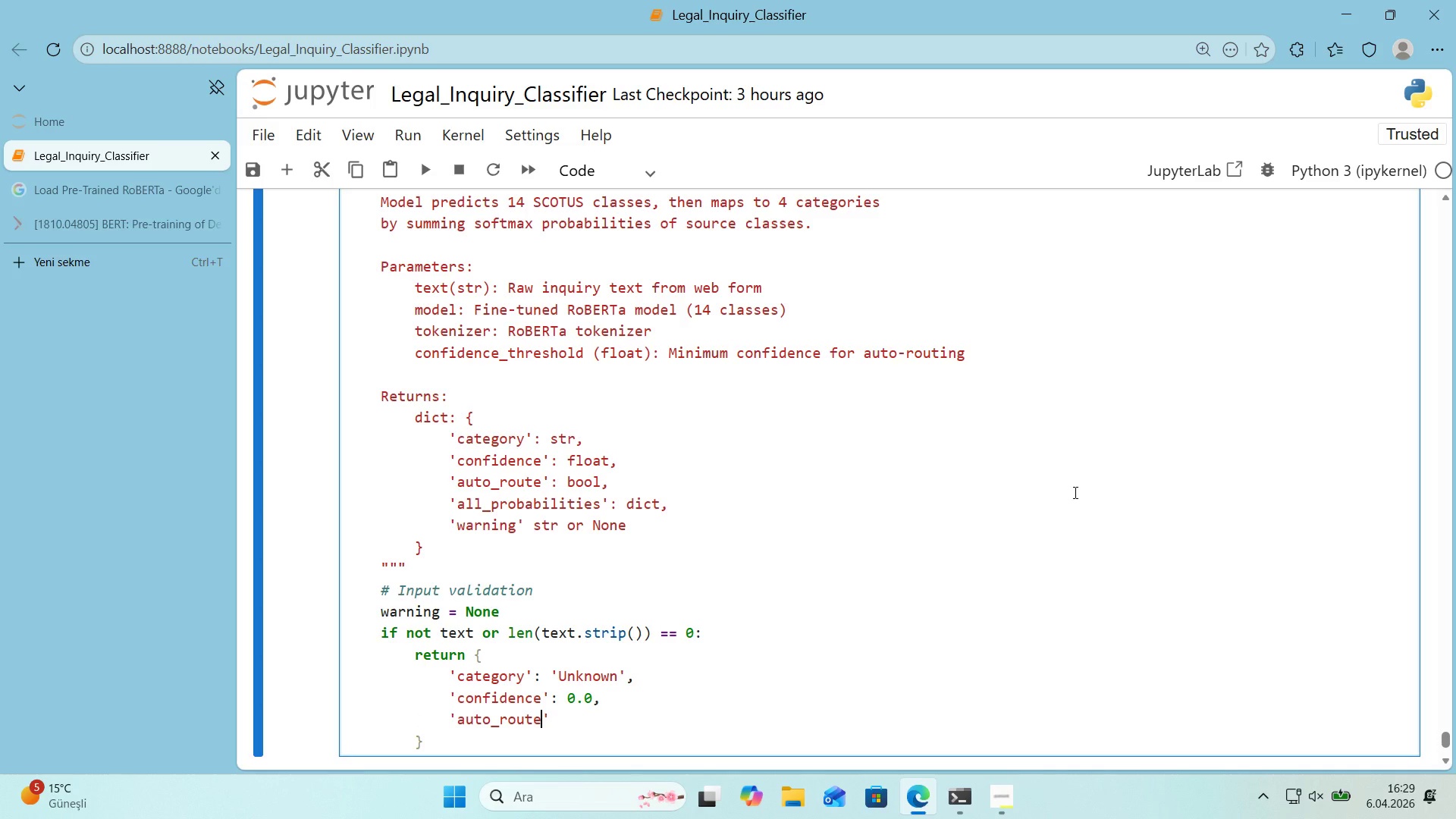 
key(ArrowRight)
 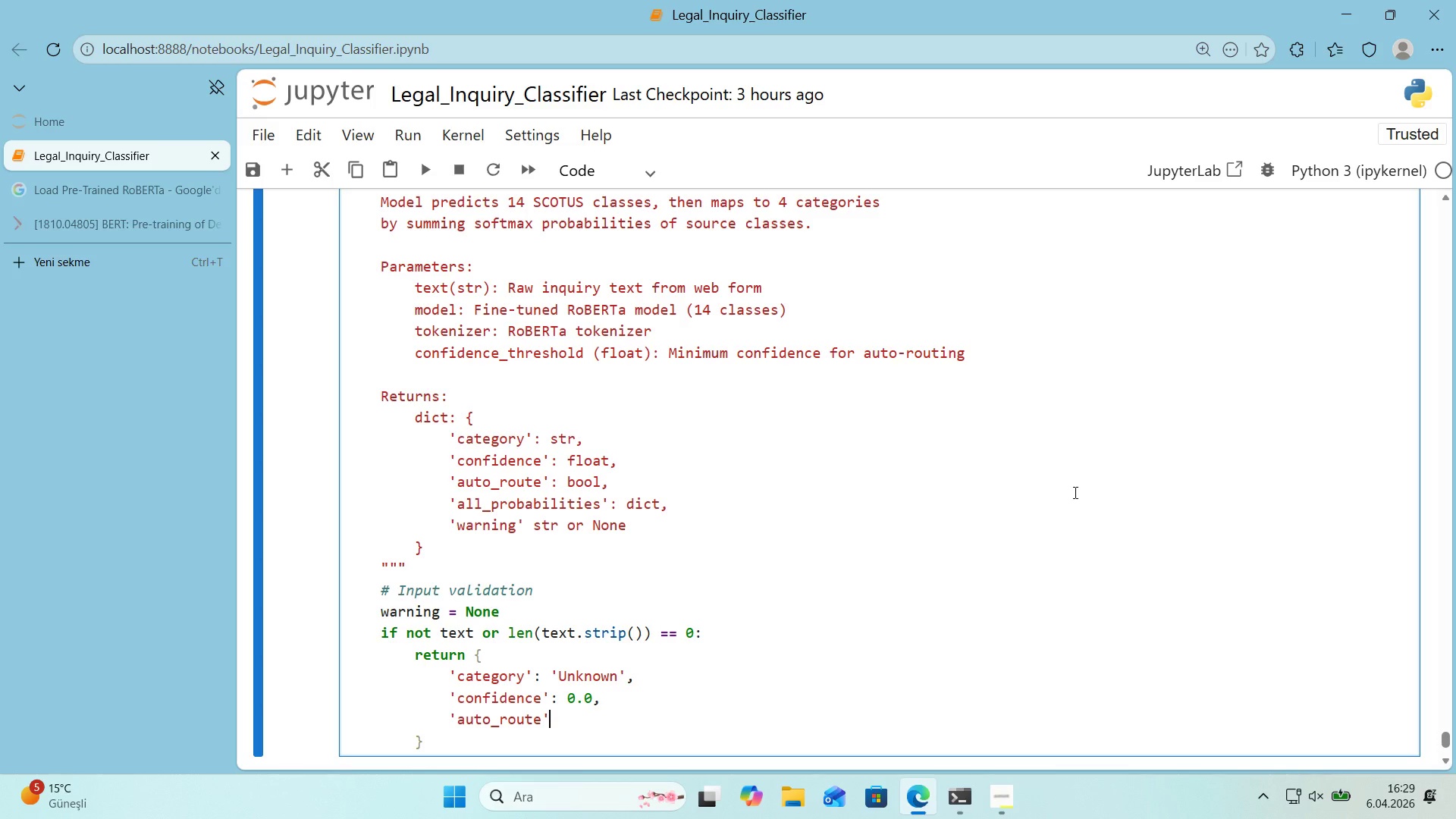 
type(> False)
 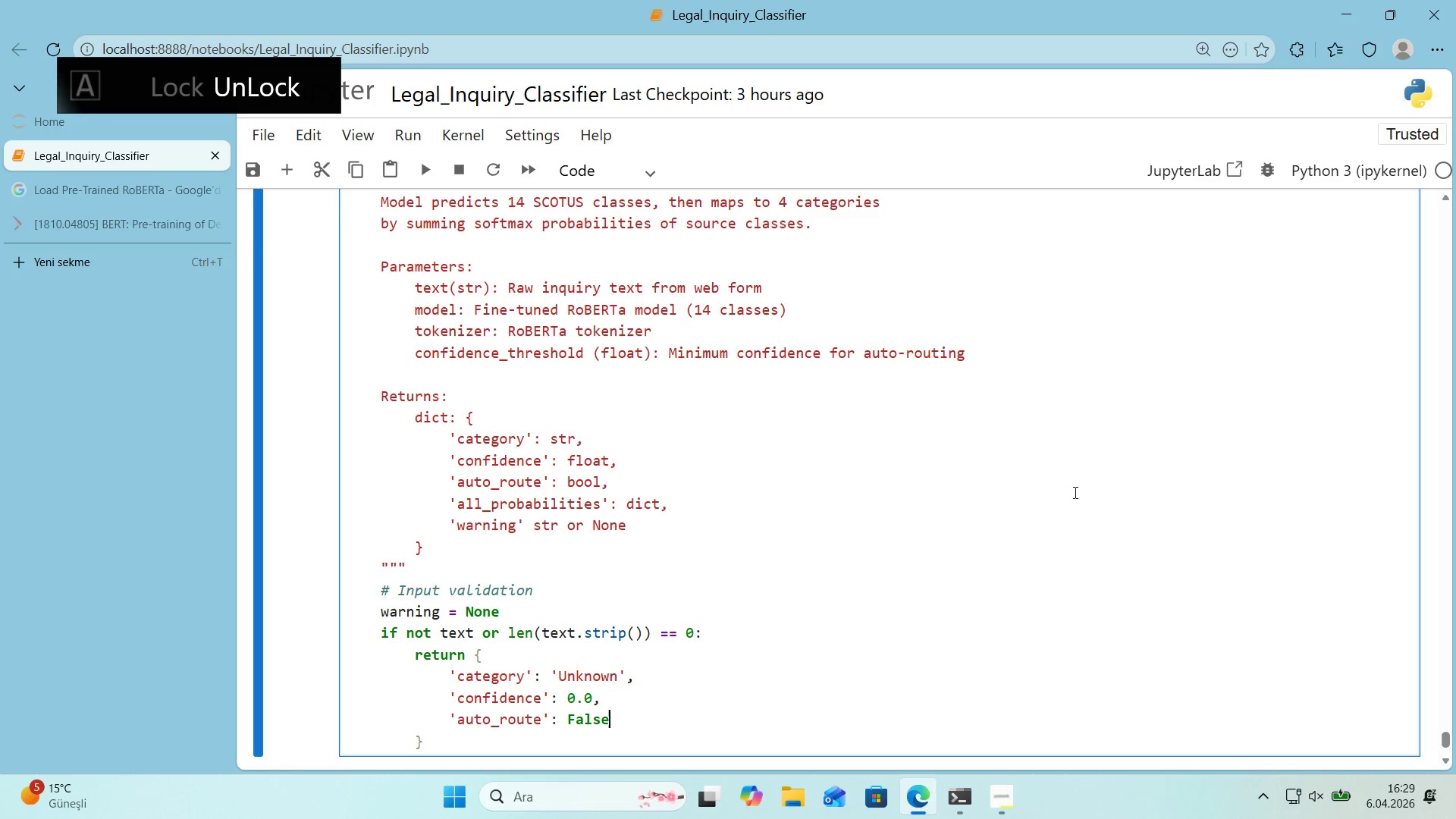 
key(ArrowRight)
 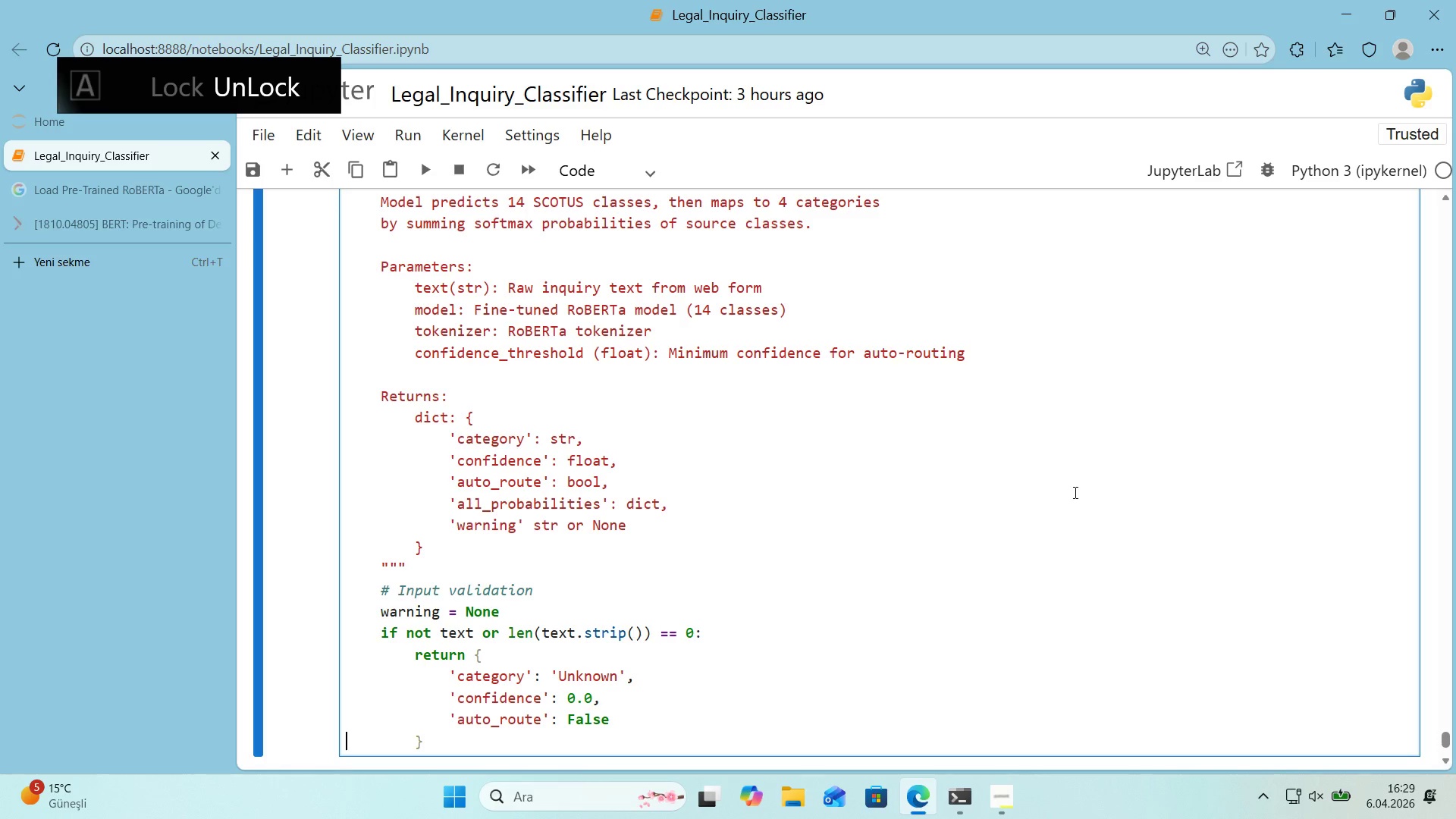 
key(ArrowLeft)
 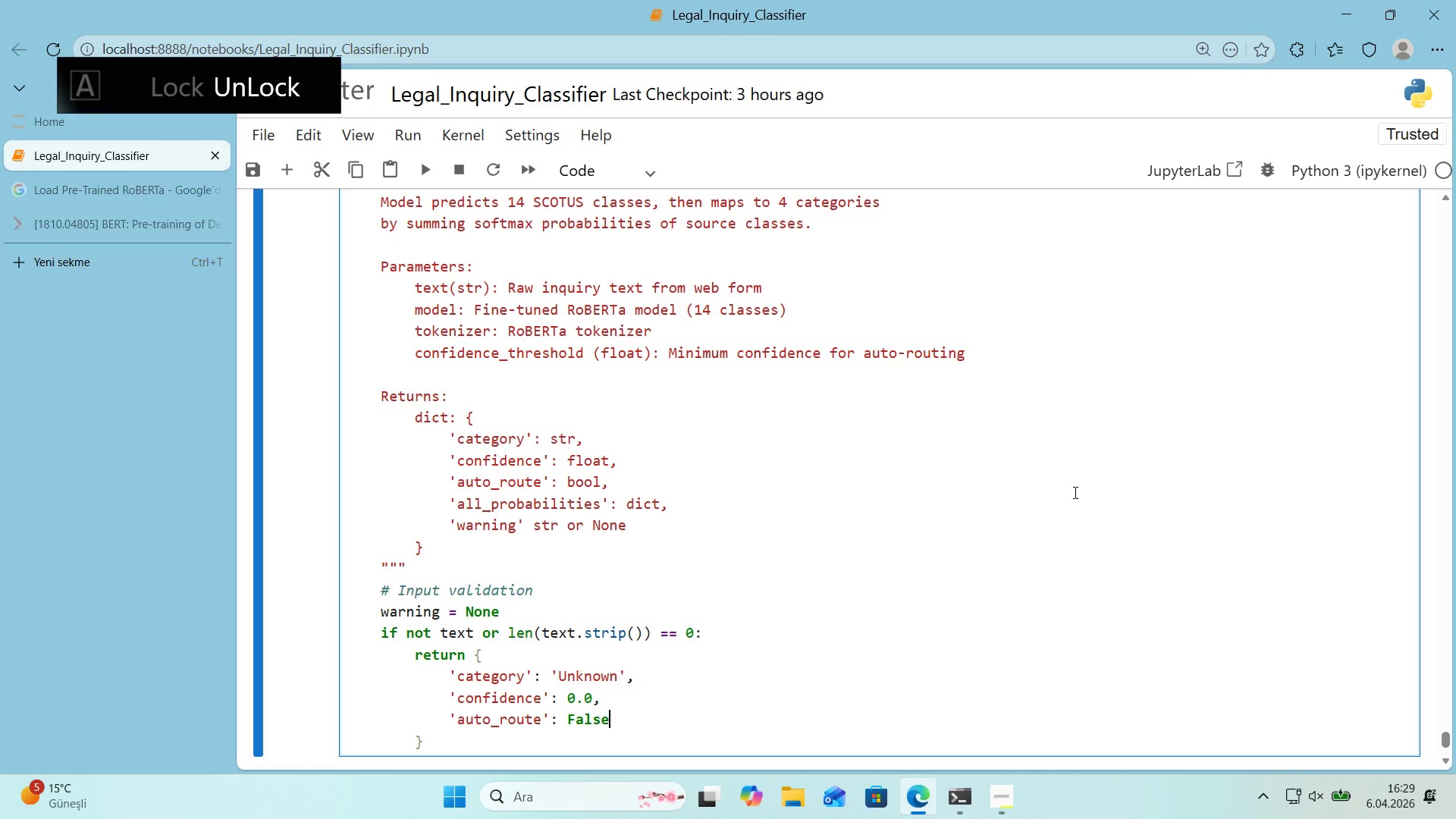 
key(Comma)
 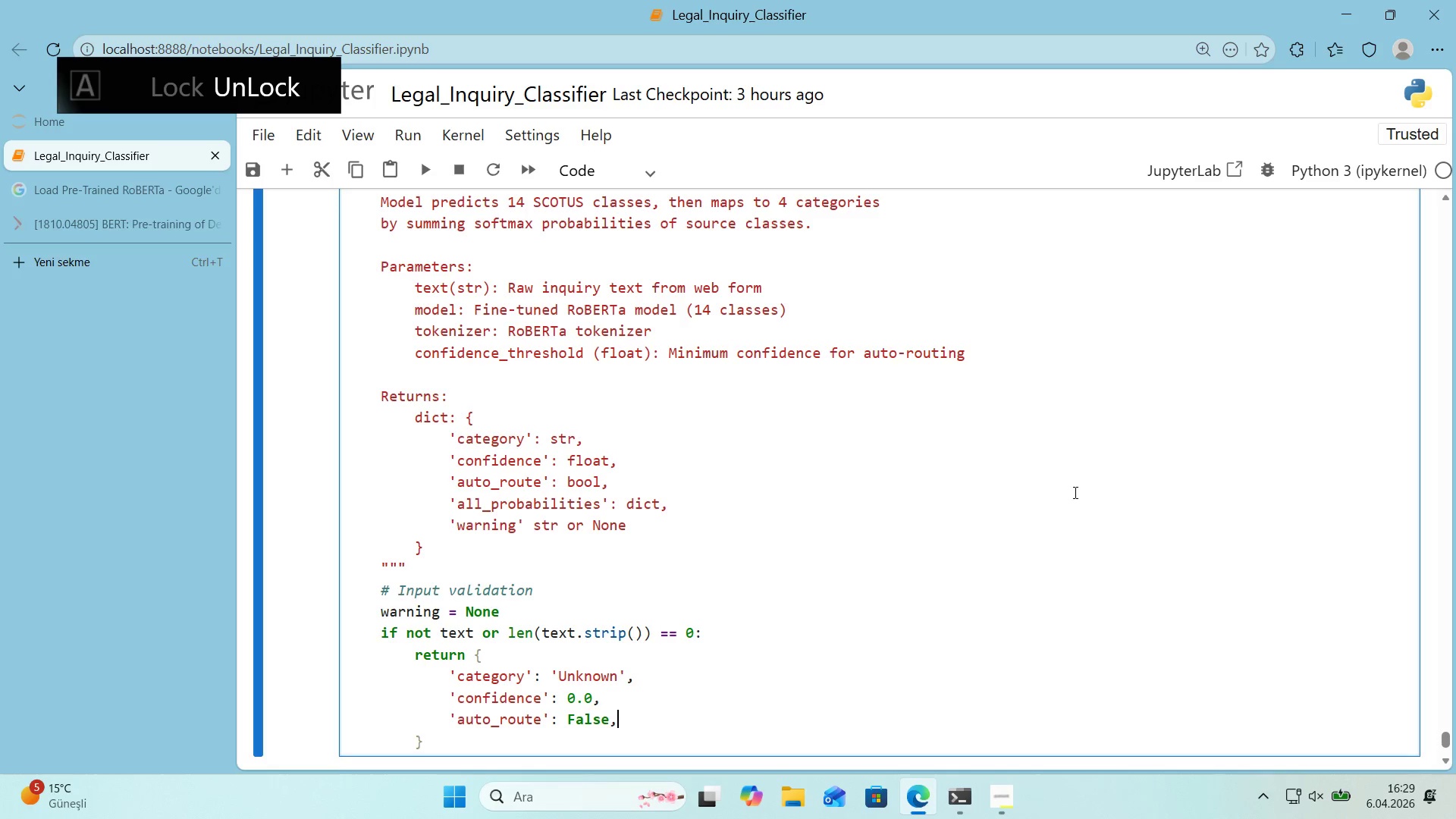 
key(Enter)
 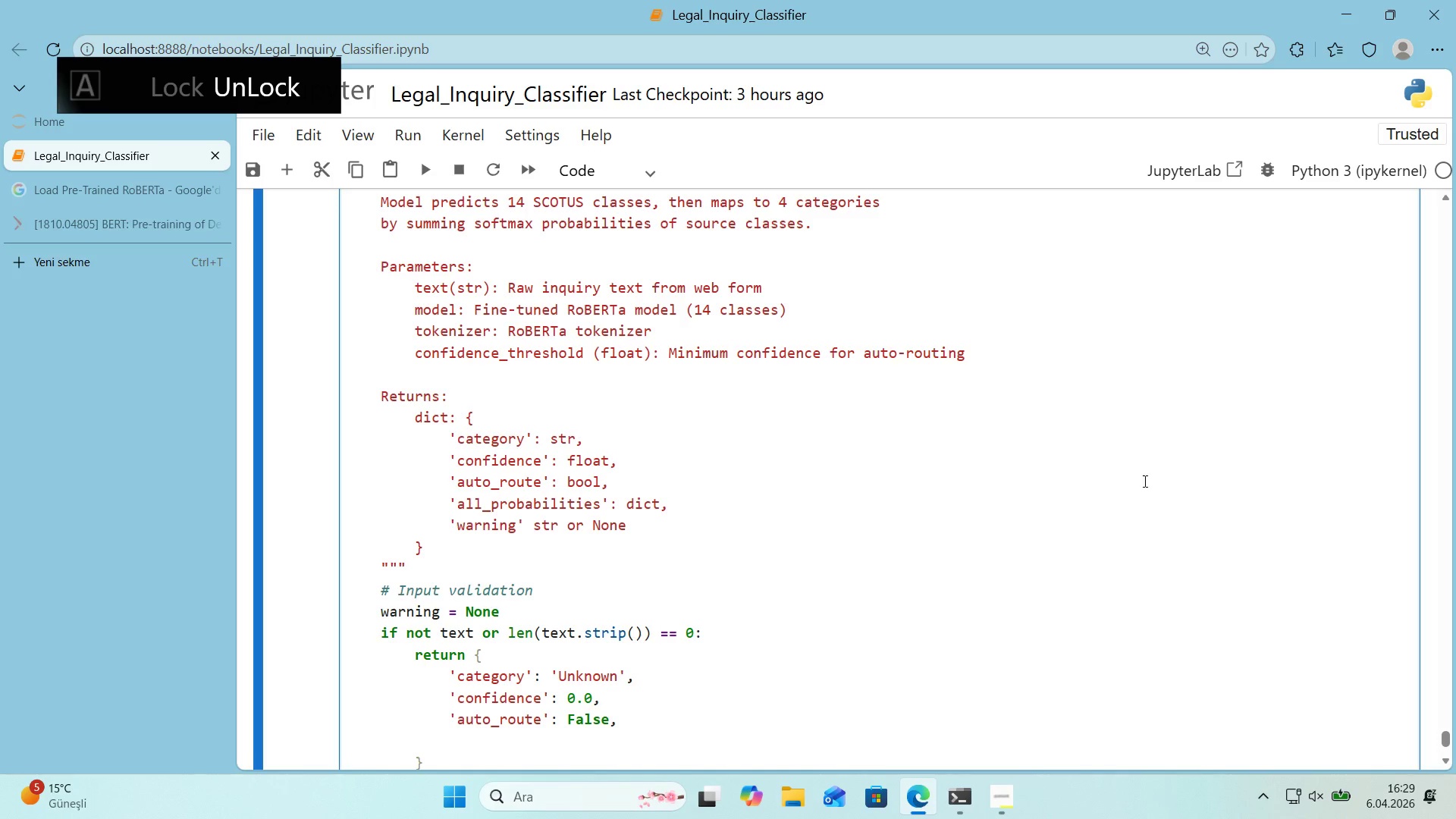 
scroll: coordinate [1144, 479], scroll_direction: down, amount: 1.0
 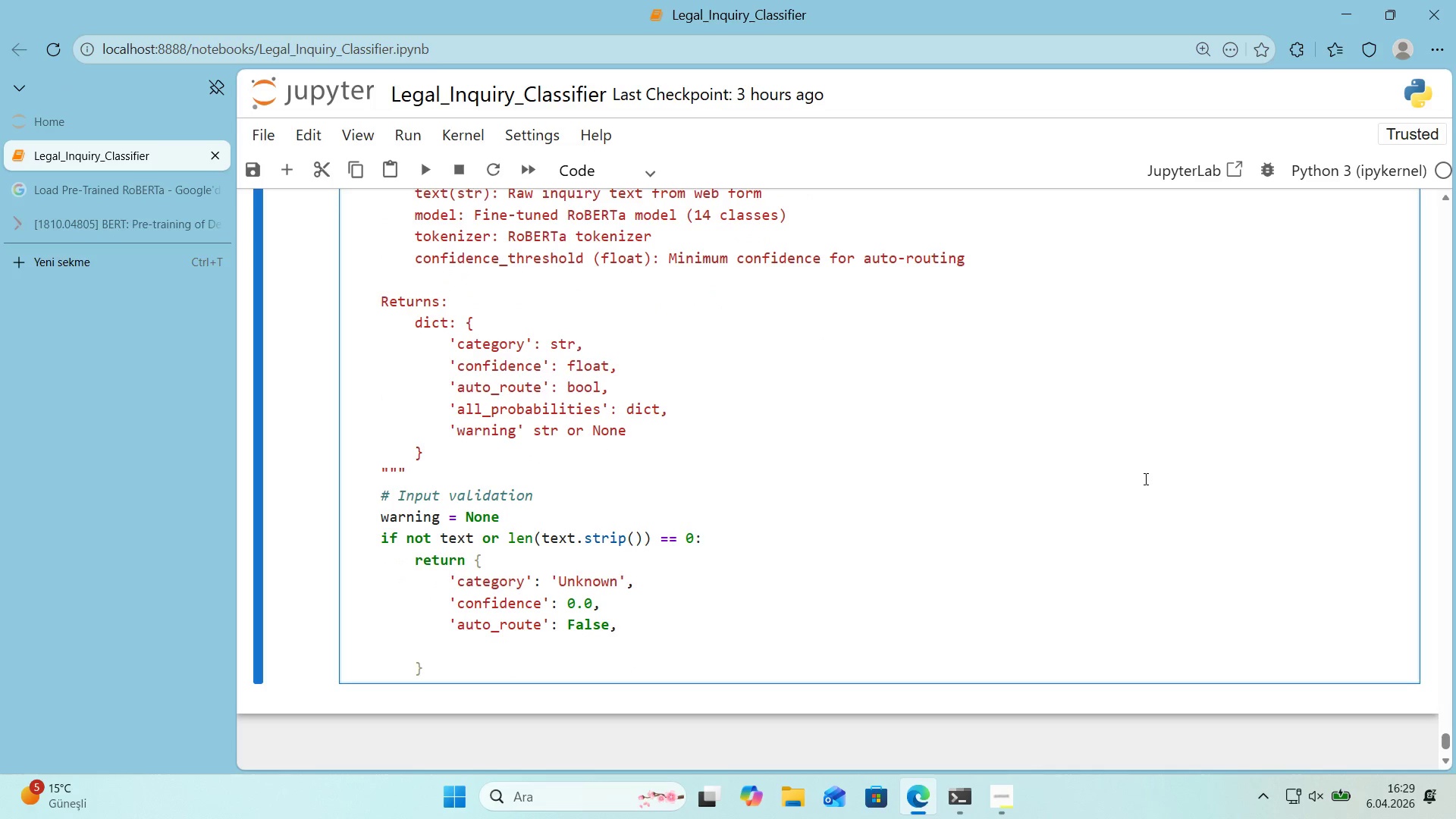 
type(@@)
 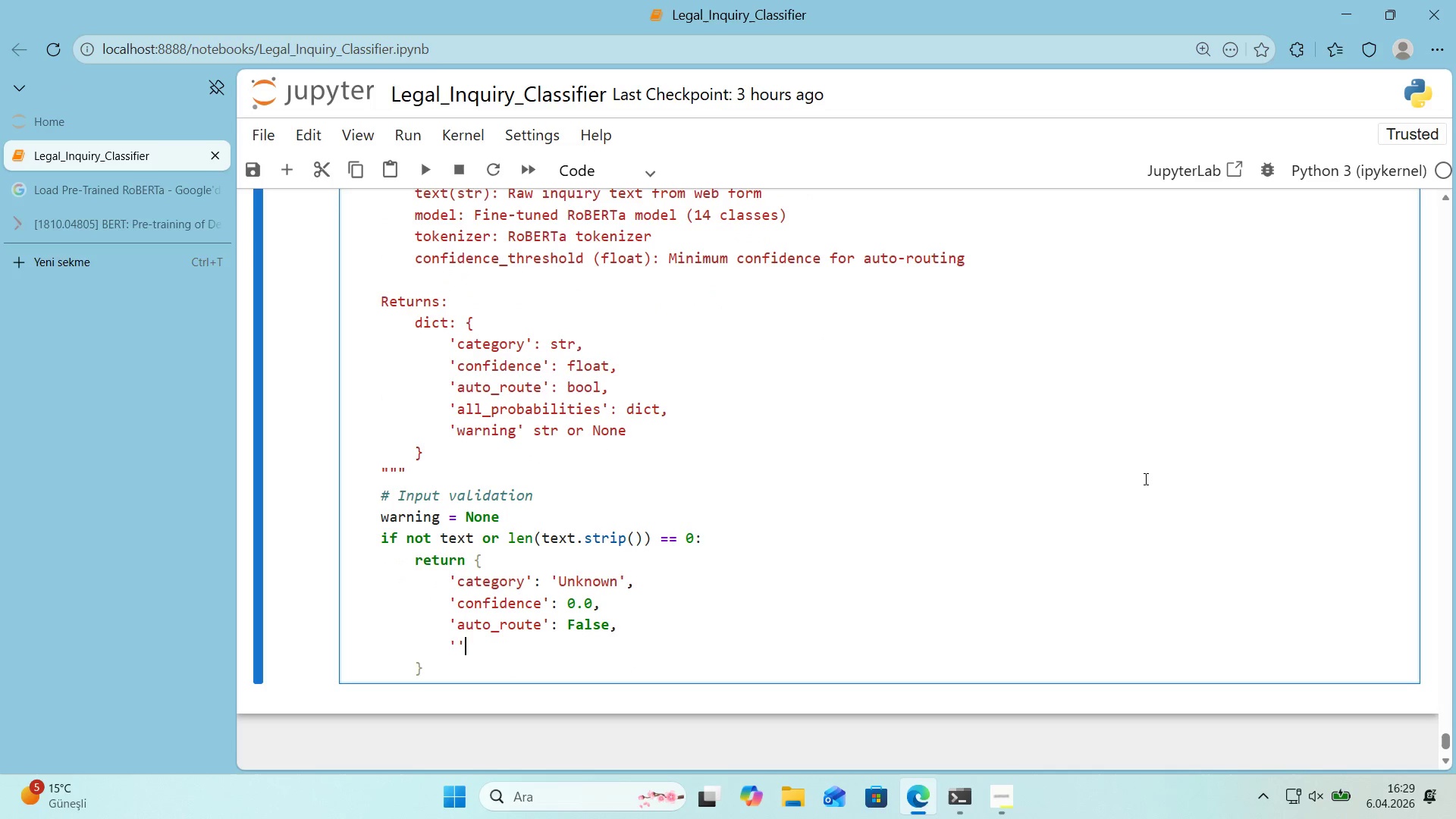 
key(ArrowLeft)
 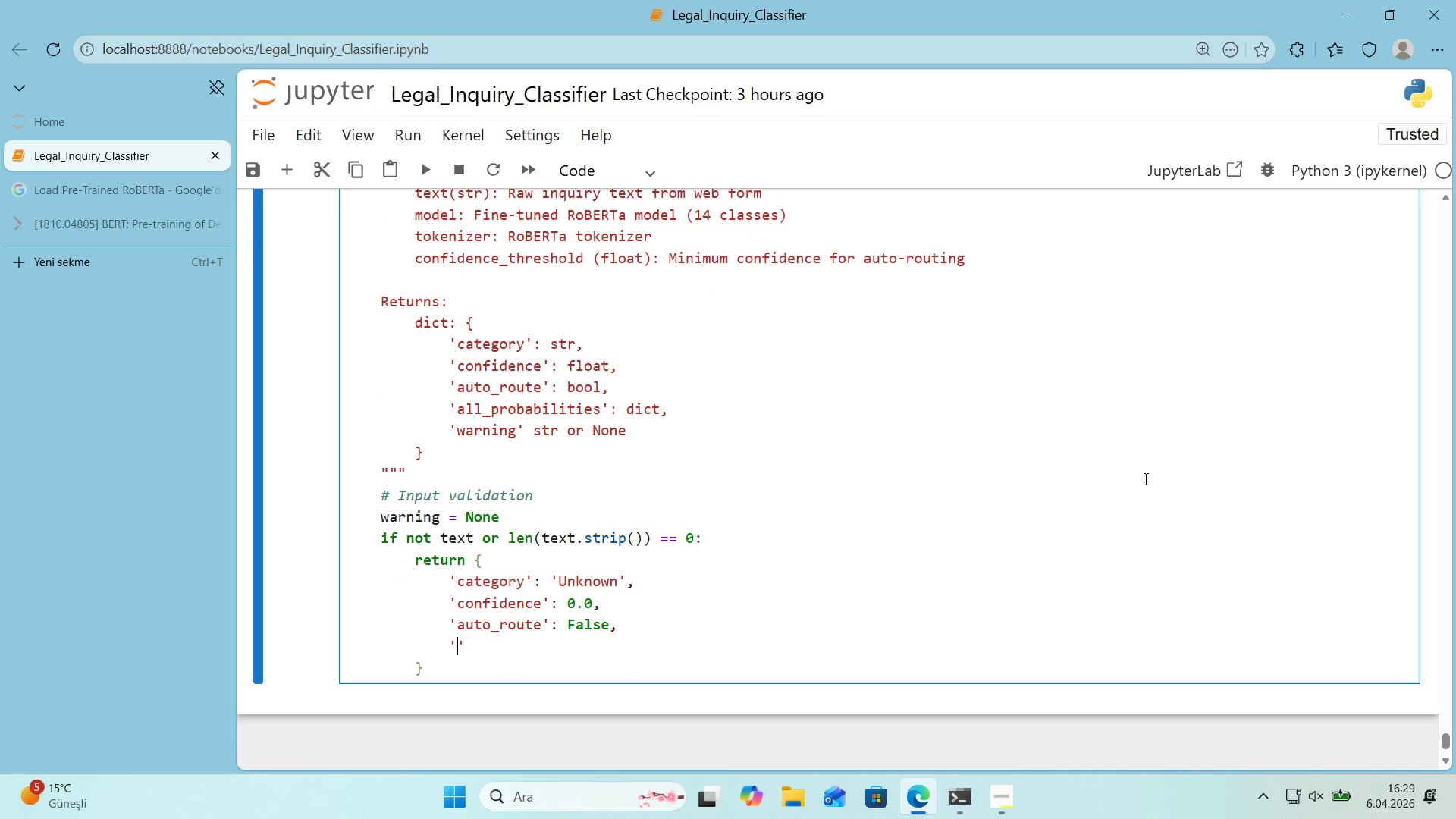 
type(all_probab'l't'es)
 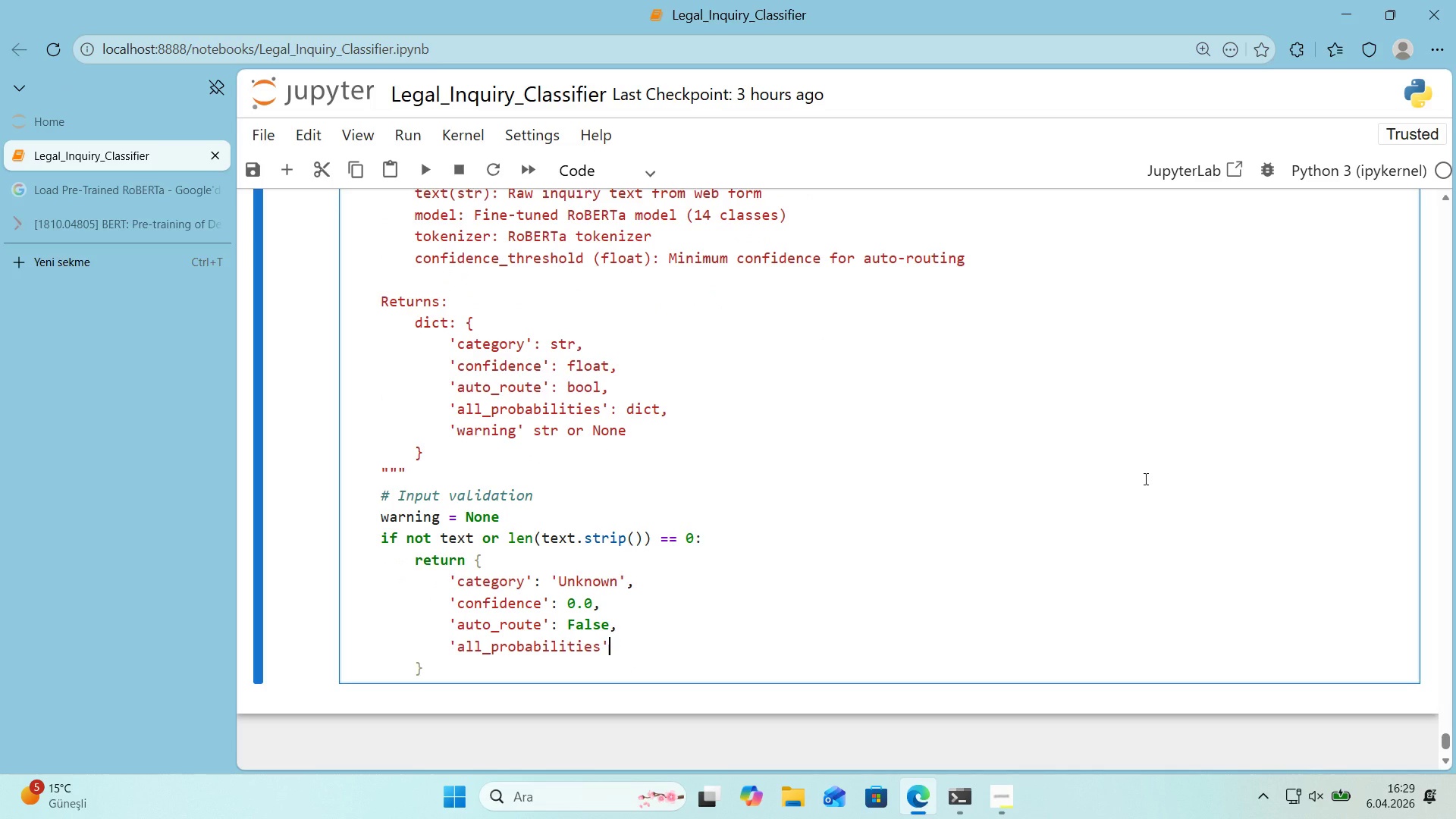 
 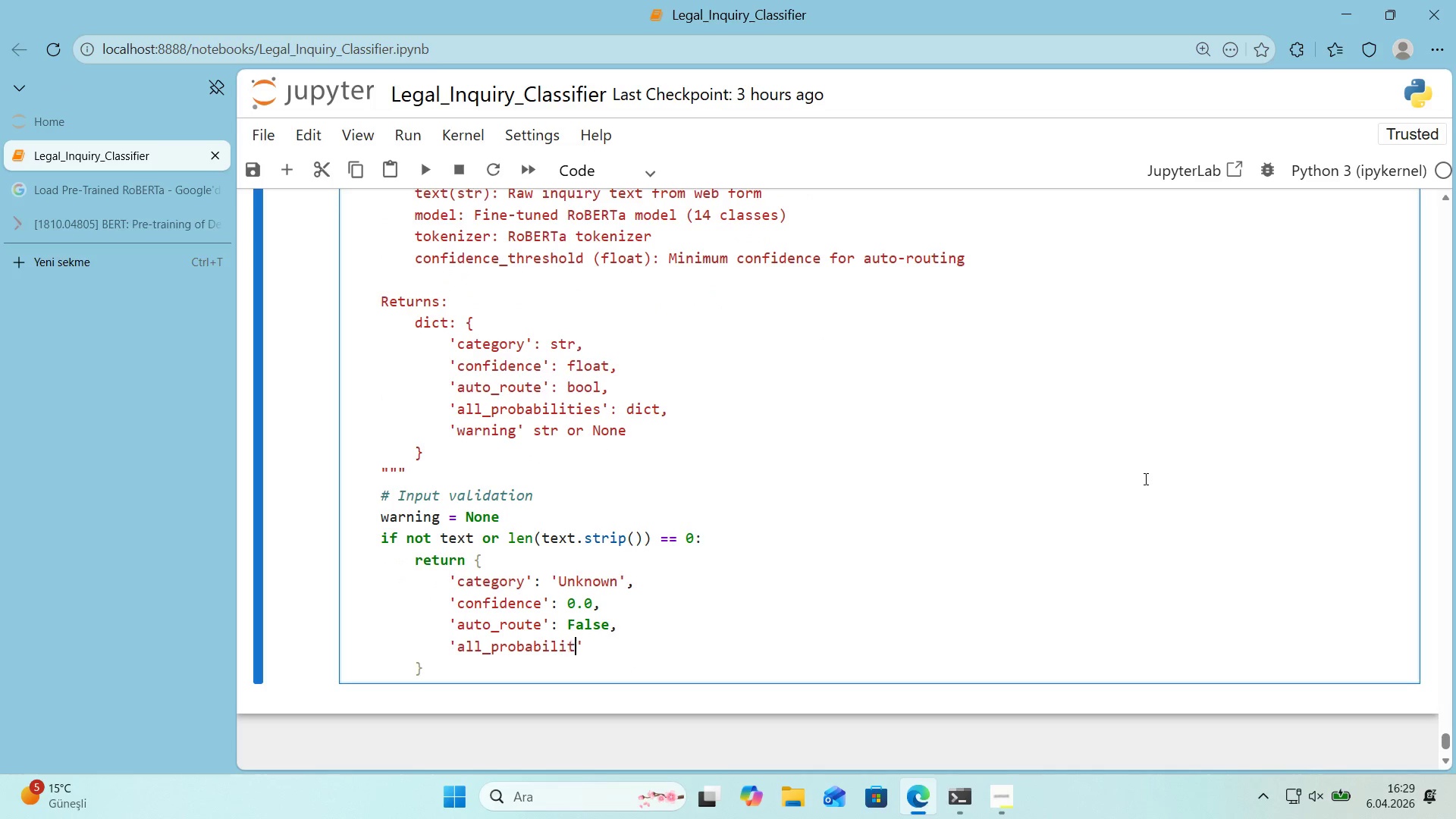 
key(ArrowRight)
 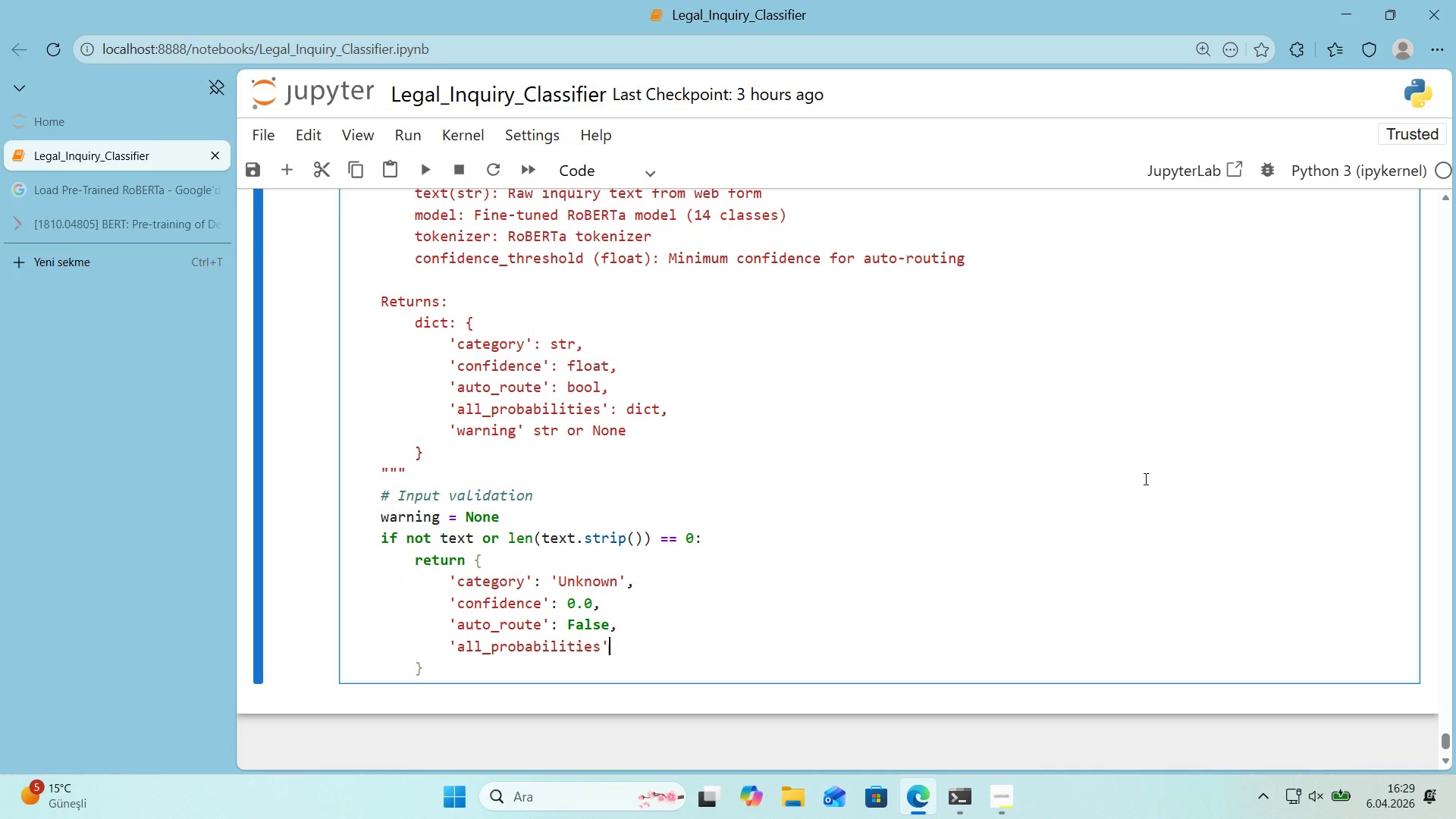 
key(Shift+Period)
 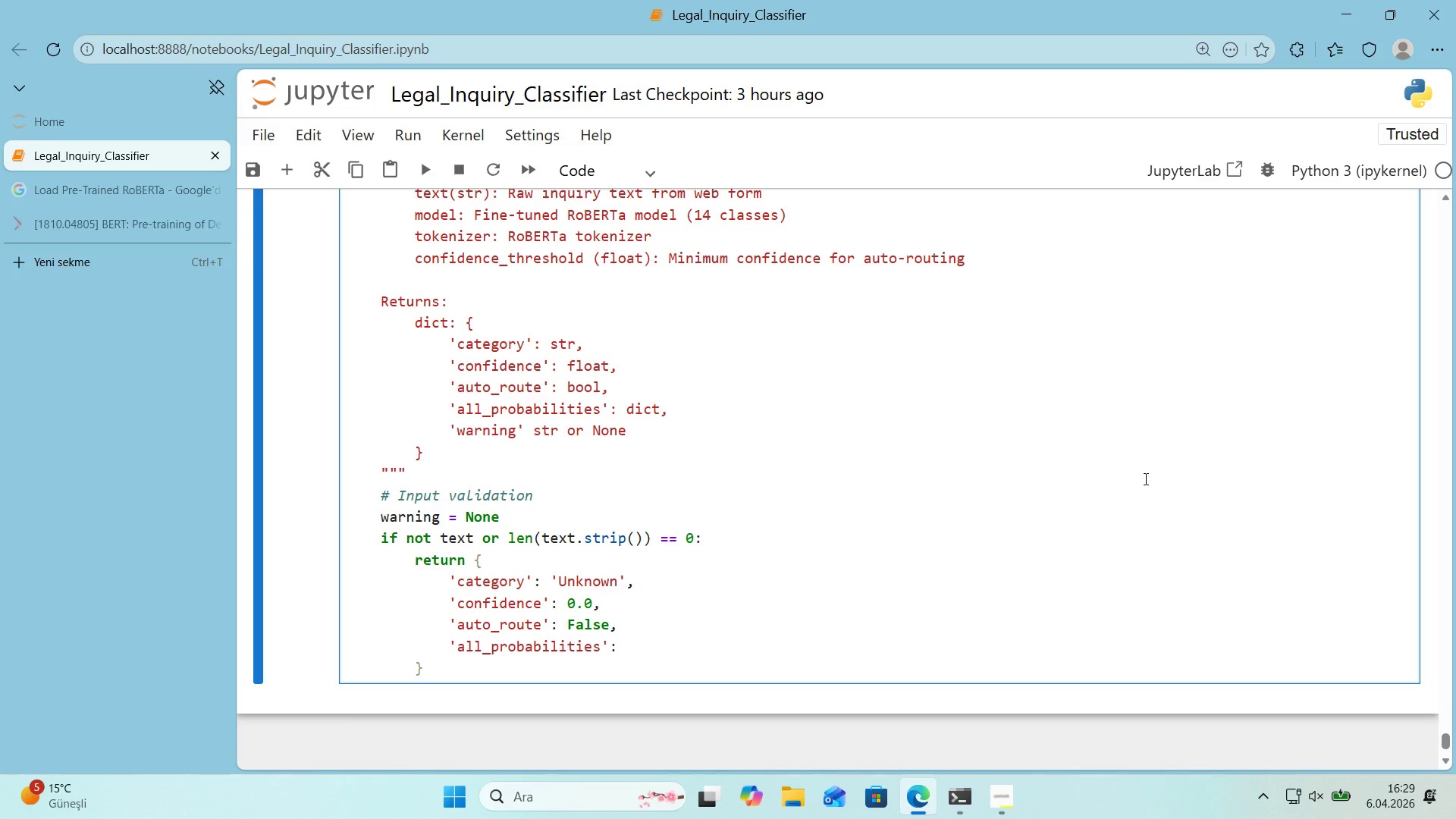 
key(Space)
 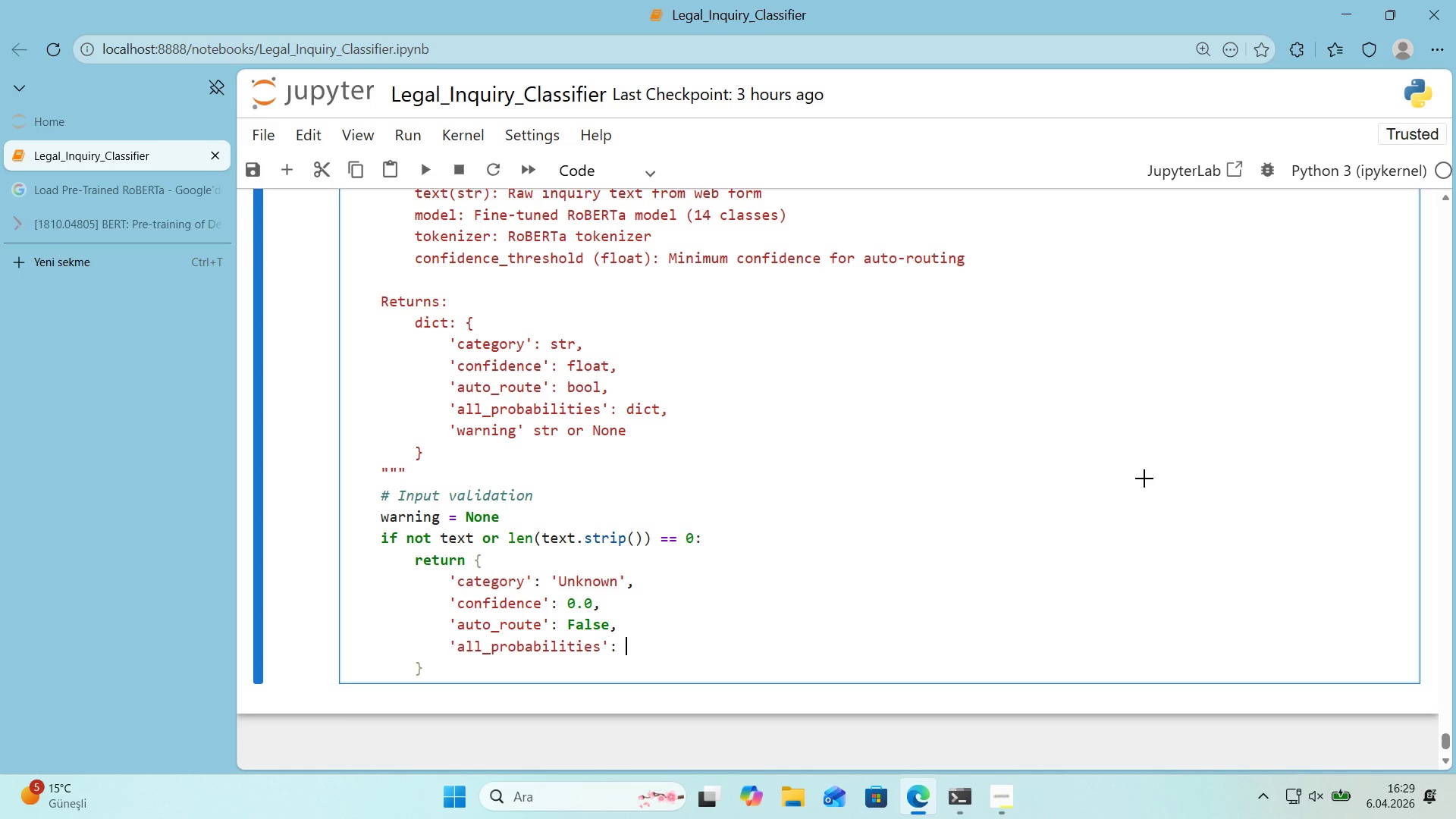 
key(Alt+Control+7)
 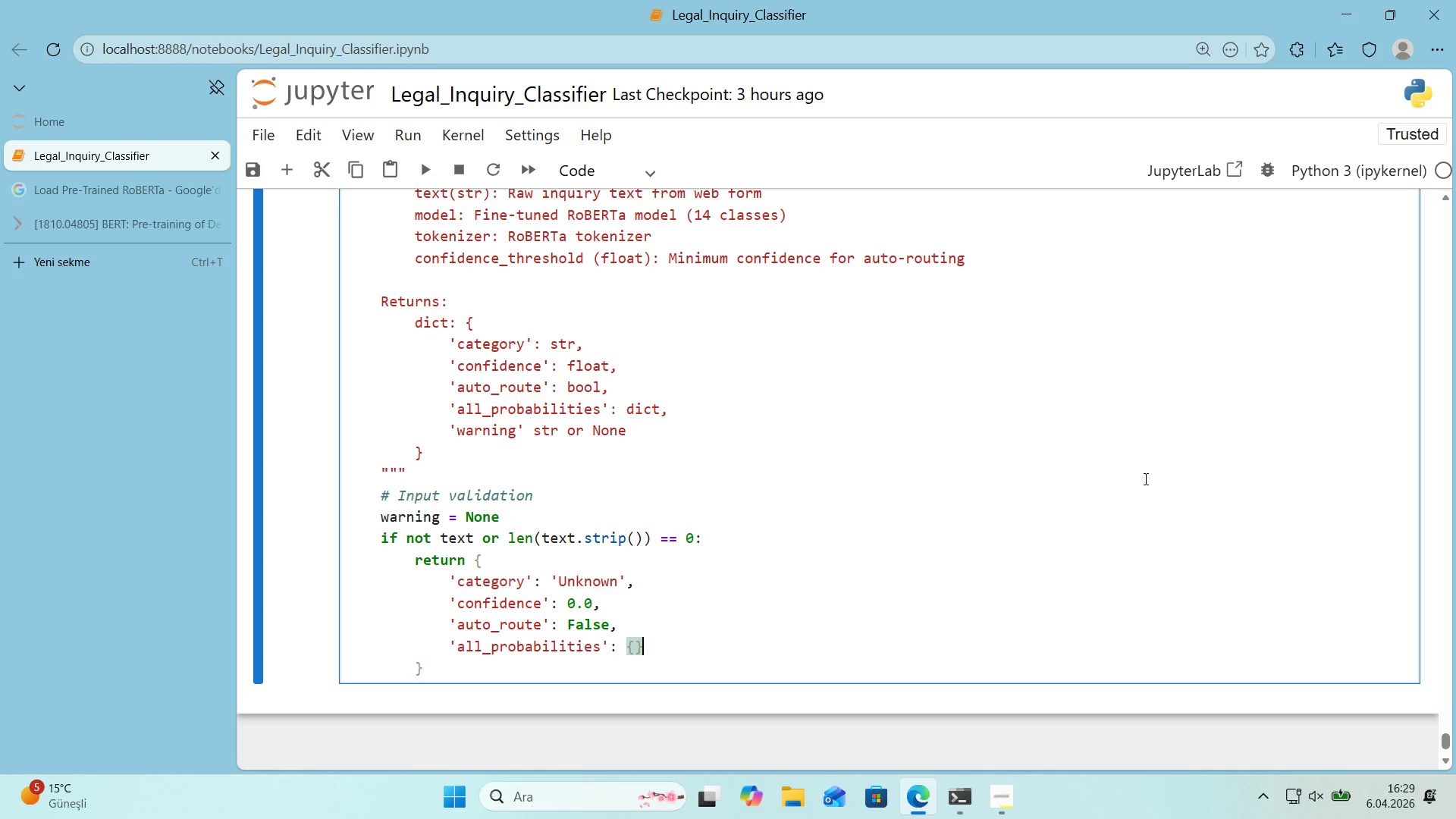 
key(Alt+Control+0)
 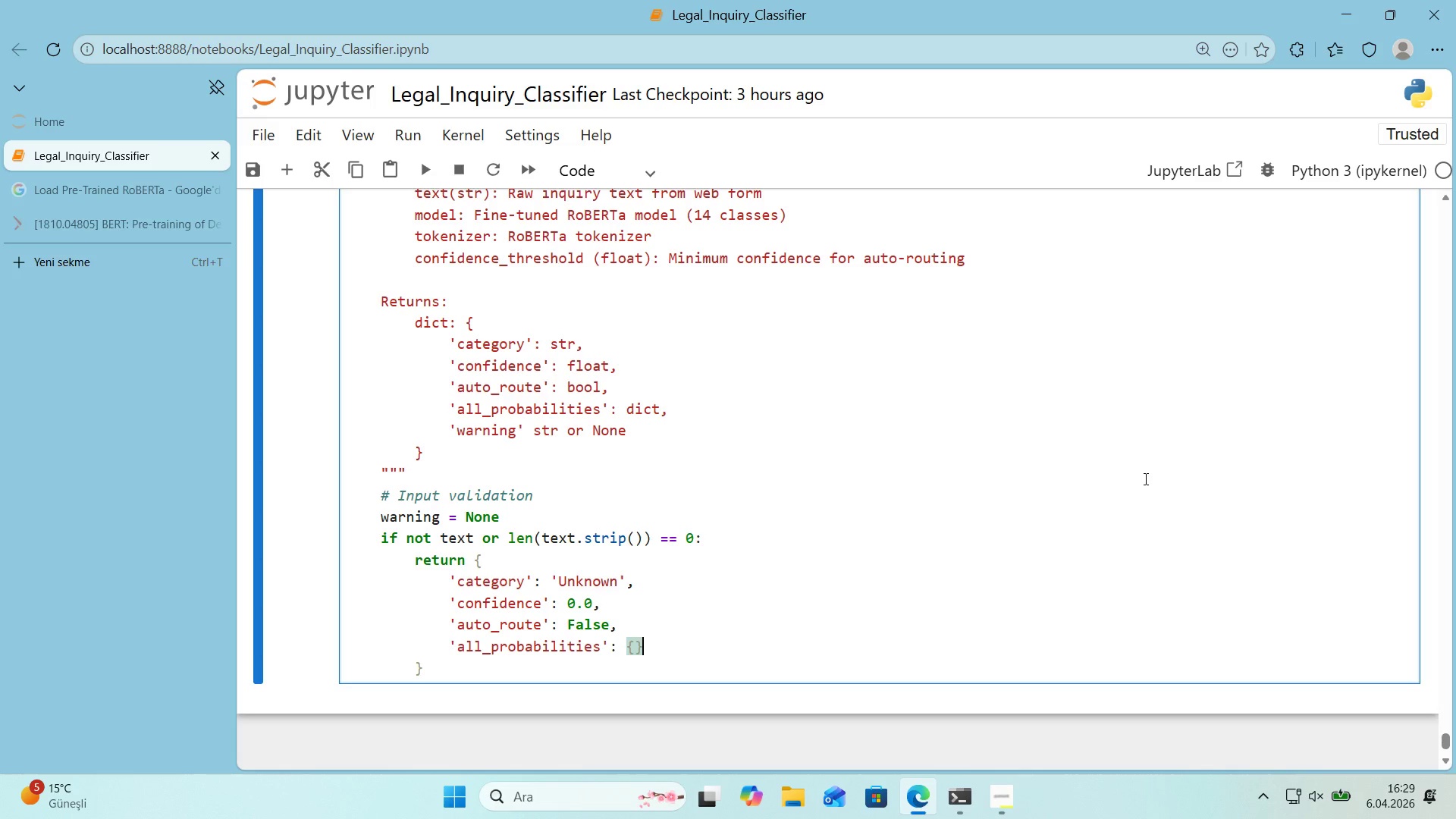 
key(ArrowLeft)
 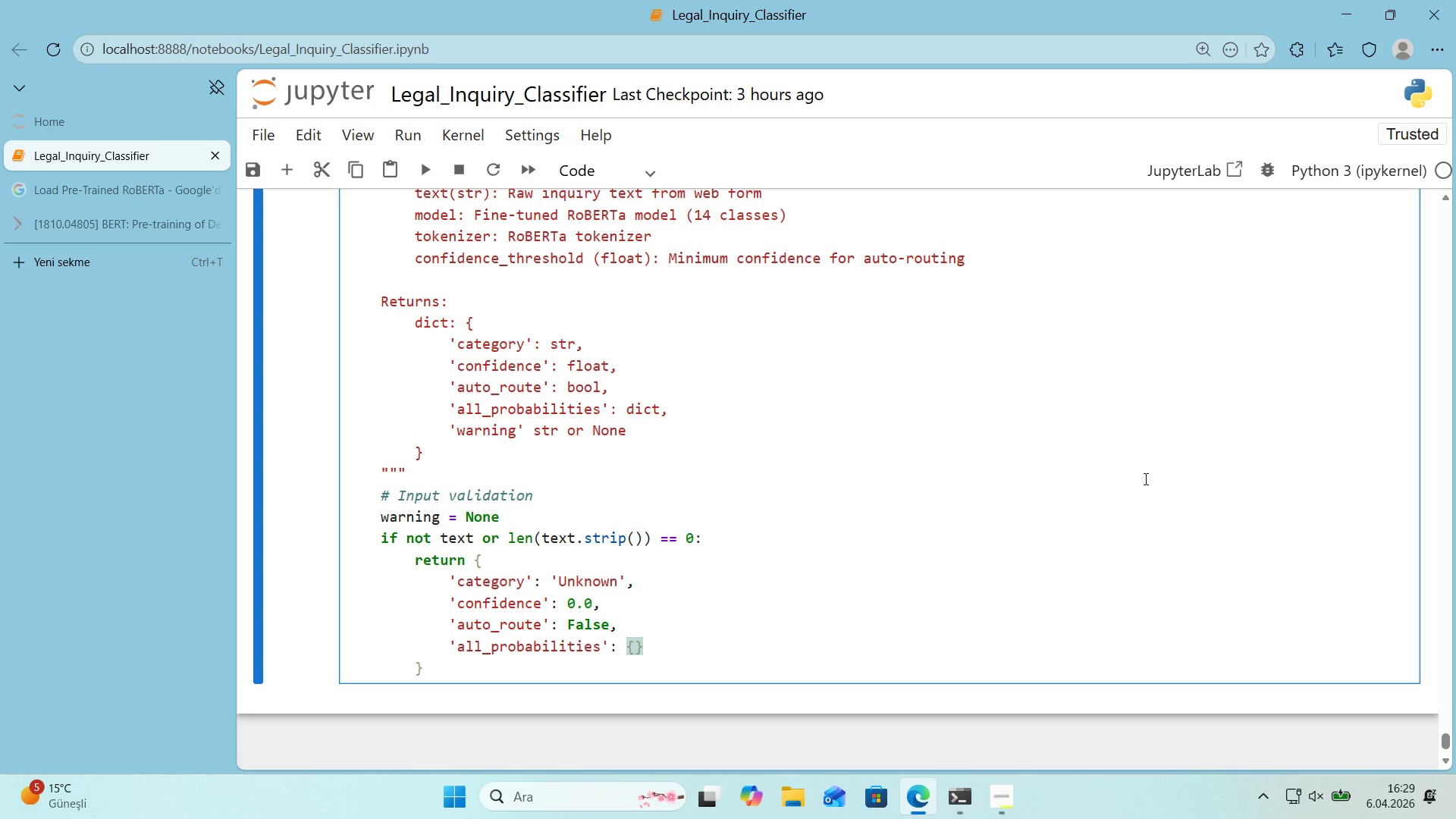 
type(v> 0.0 for v 'n CATEGORIES.values*()
 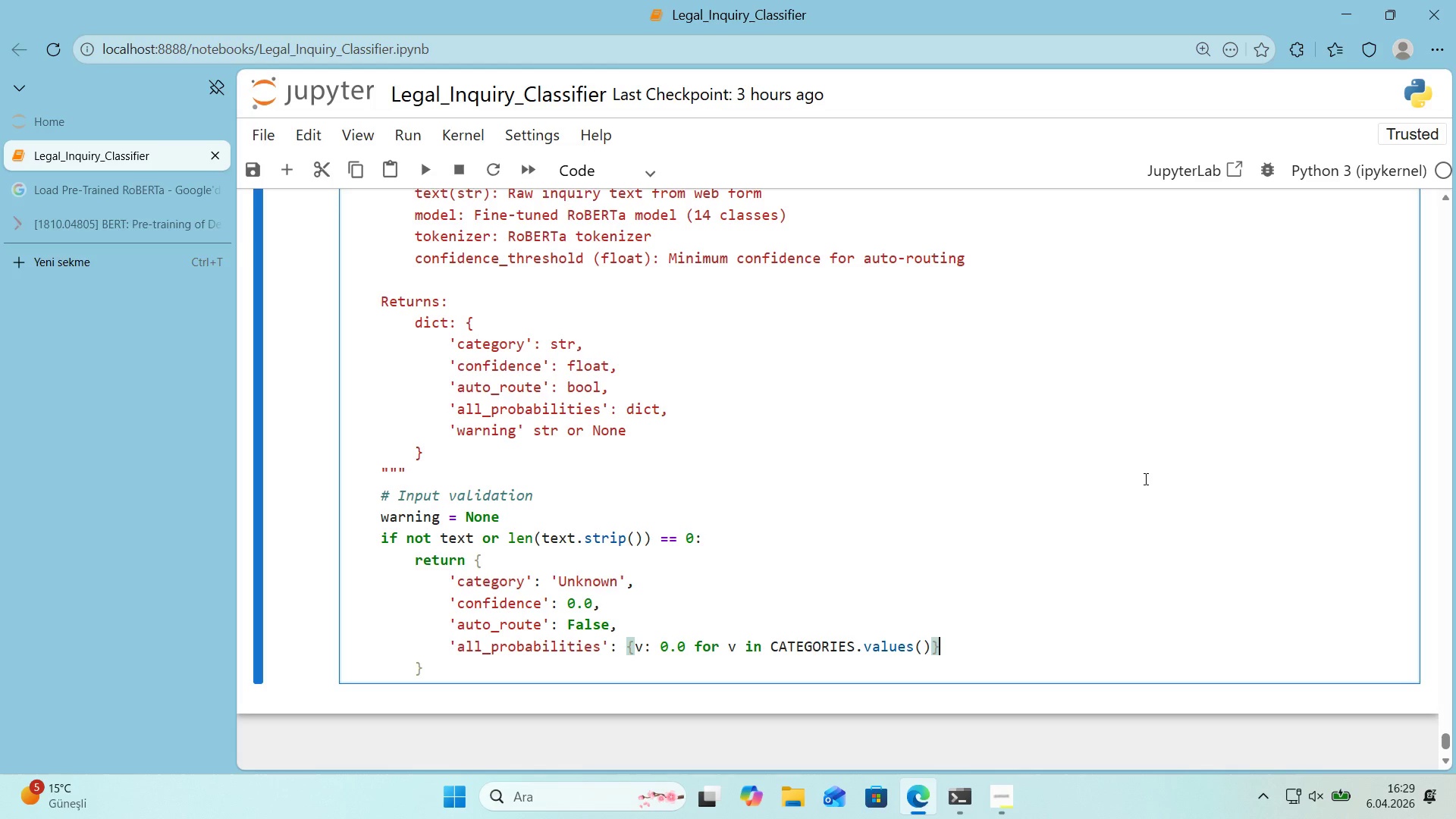 
 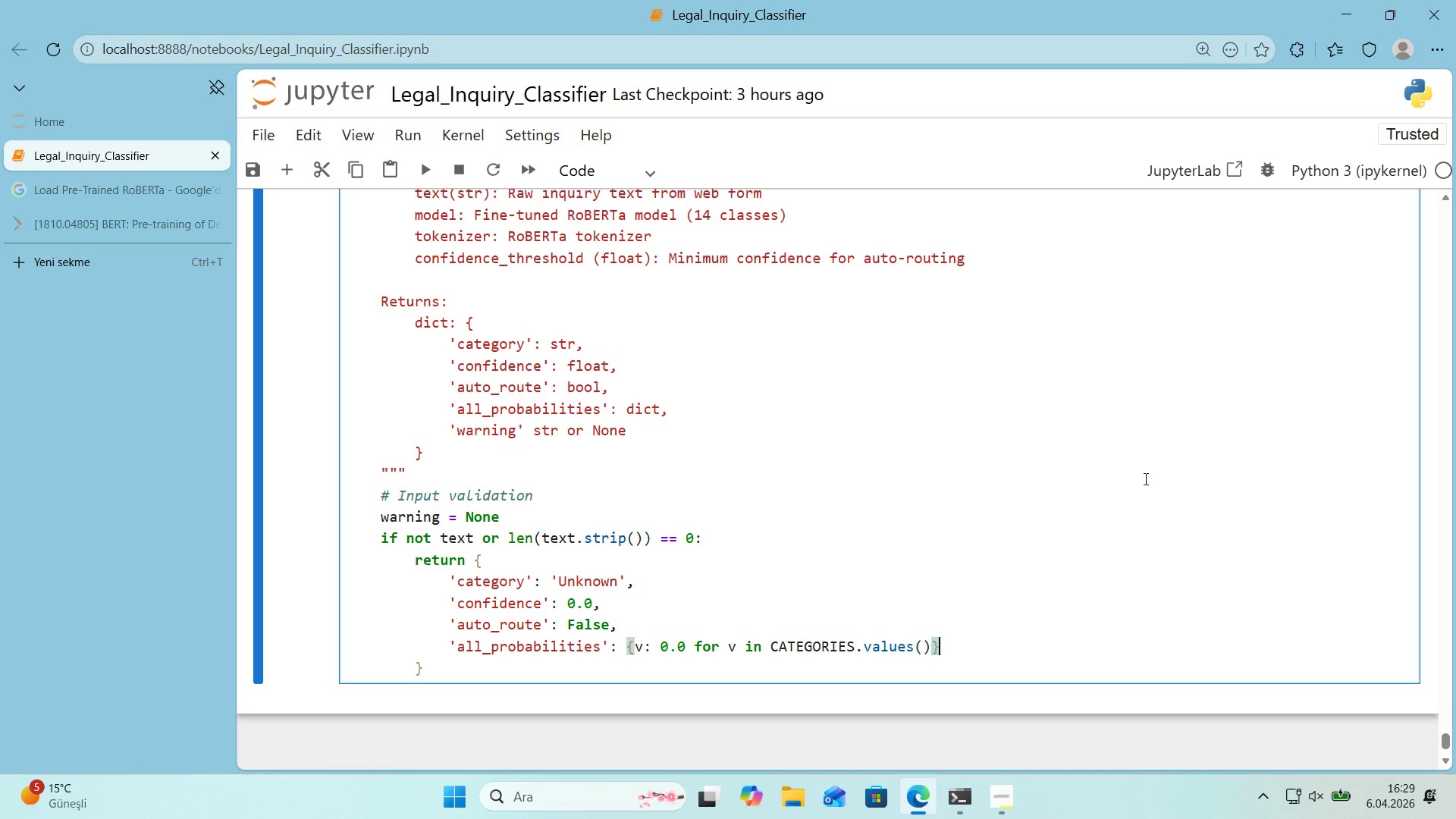 
key(ArrowRight)
 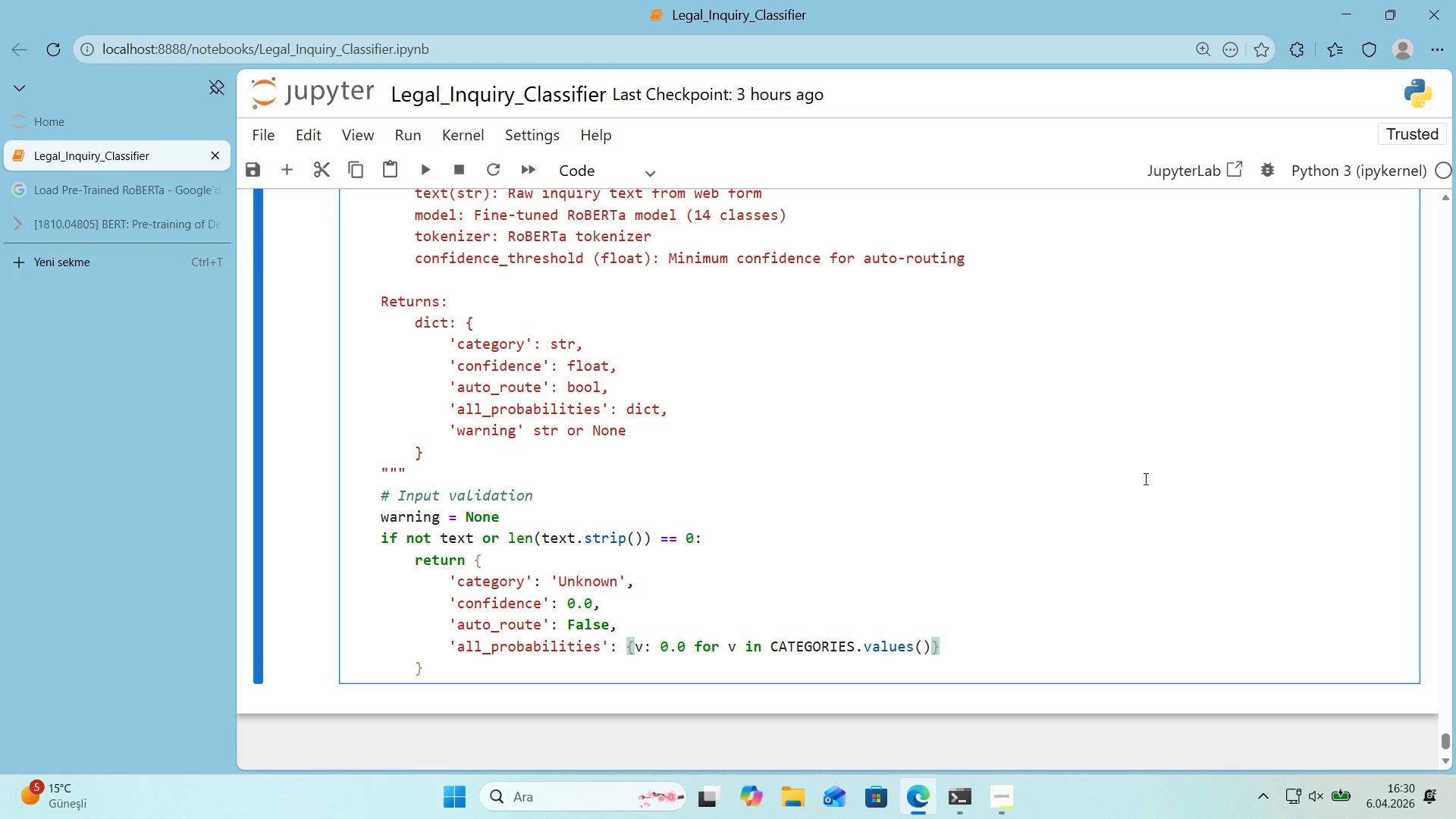 
key(Comma)
 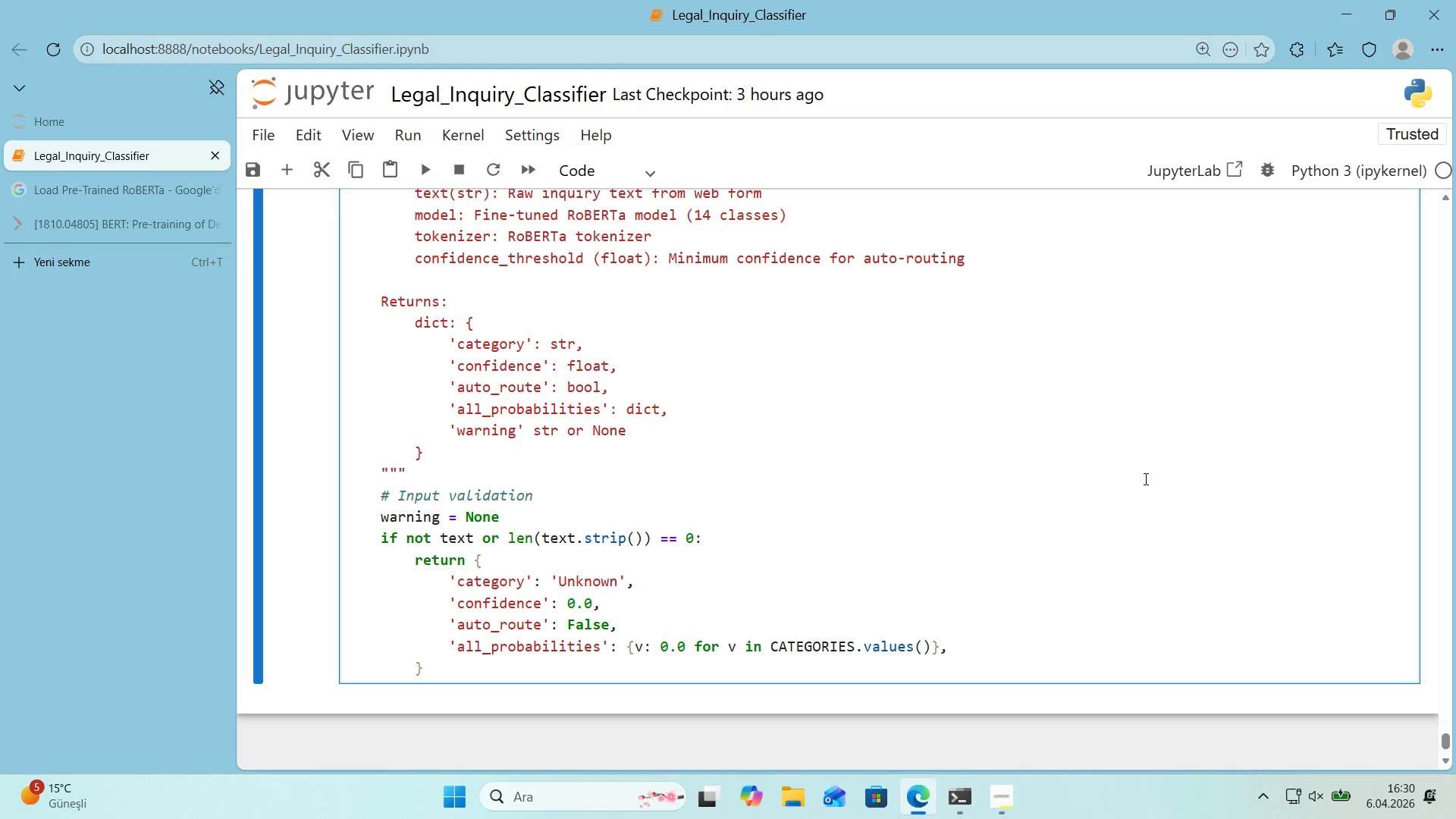 
key(Enter)
 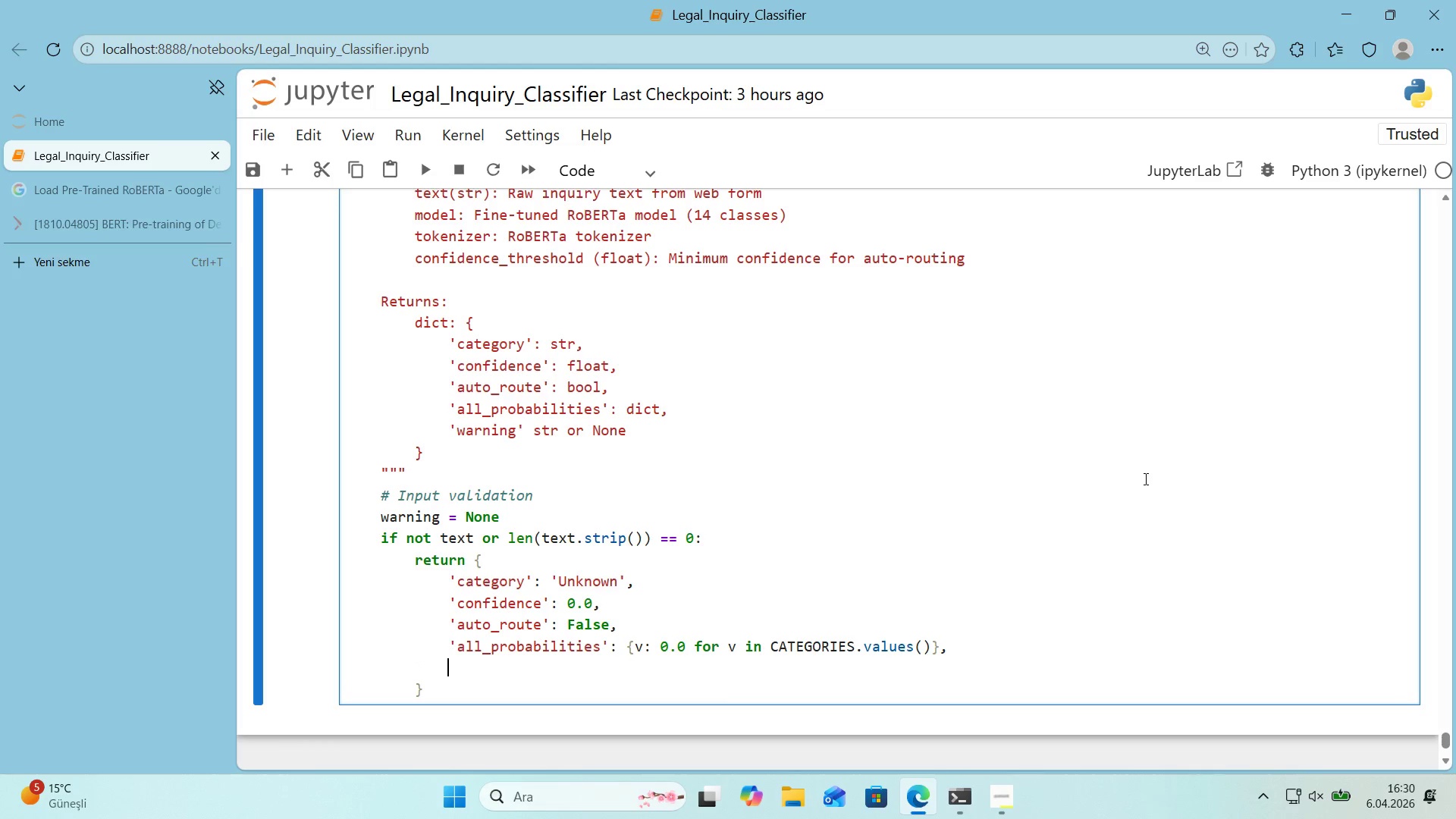 
type(@@)
 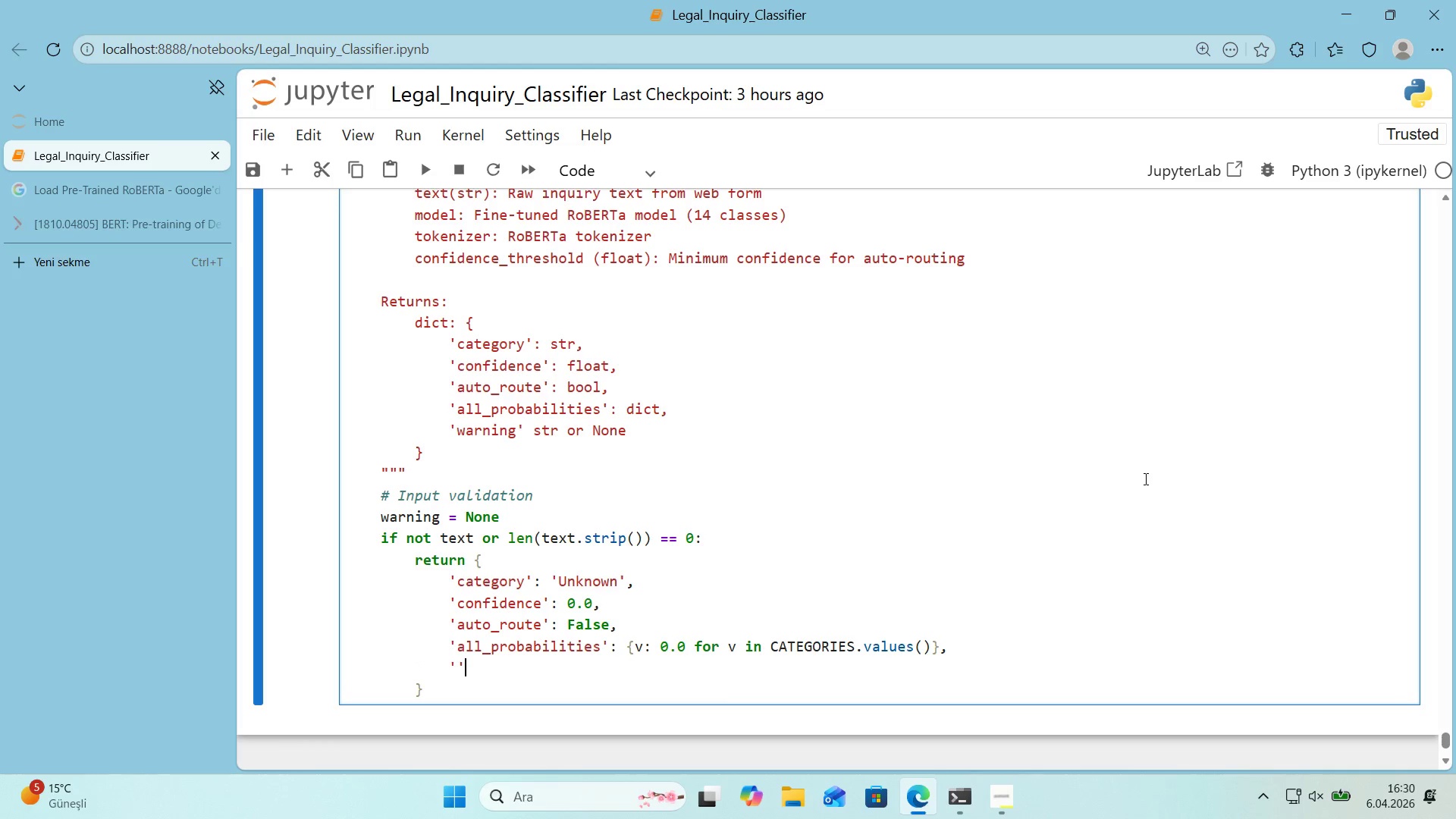 
key(ArrowLeft)
 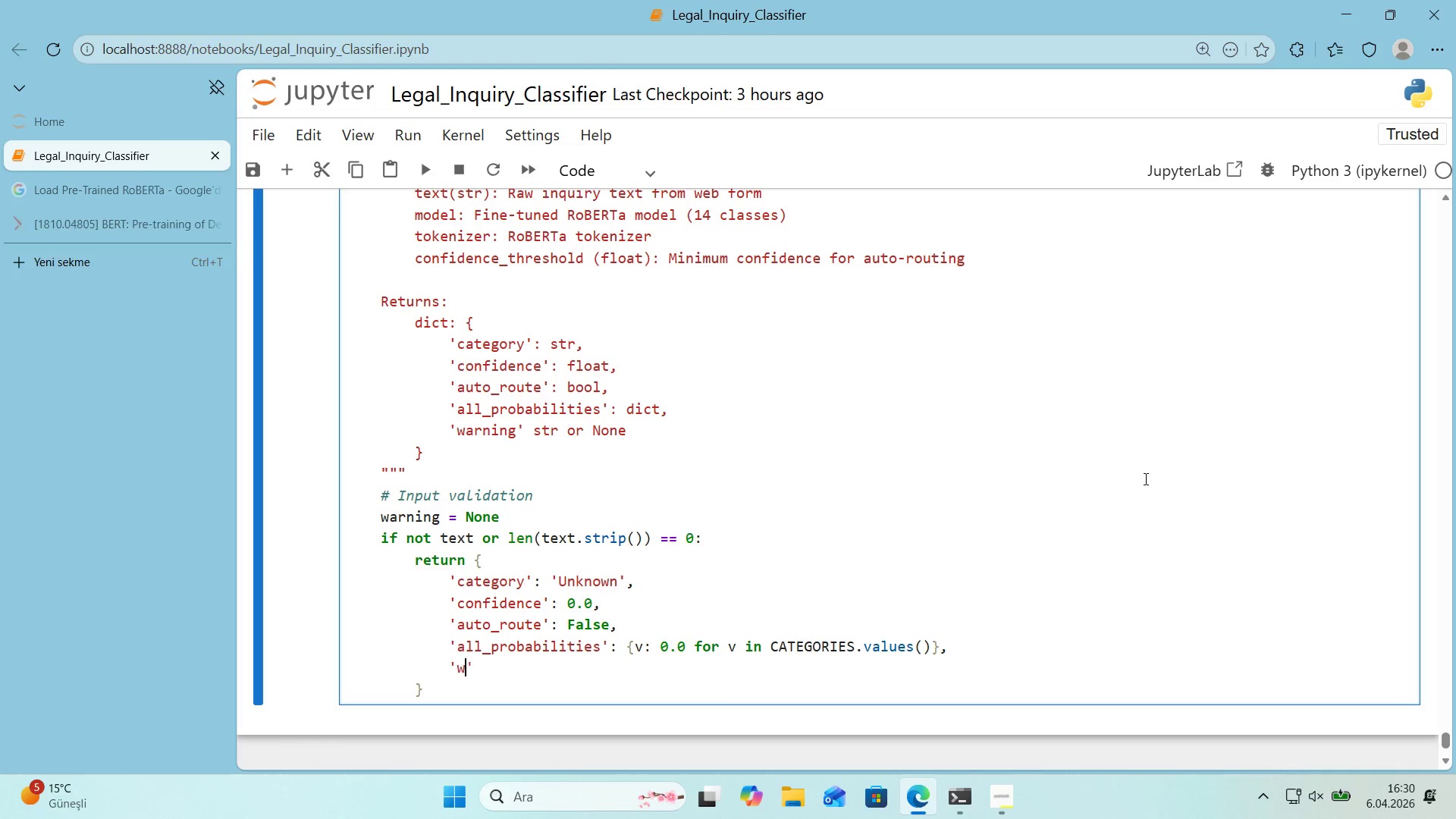 
type(warn'ng)
 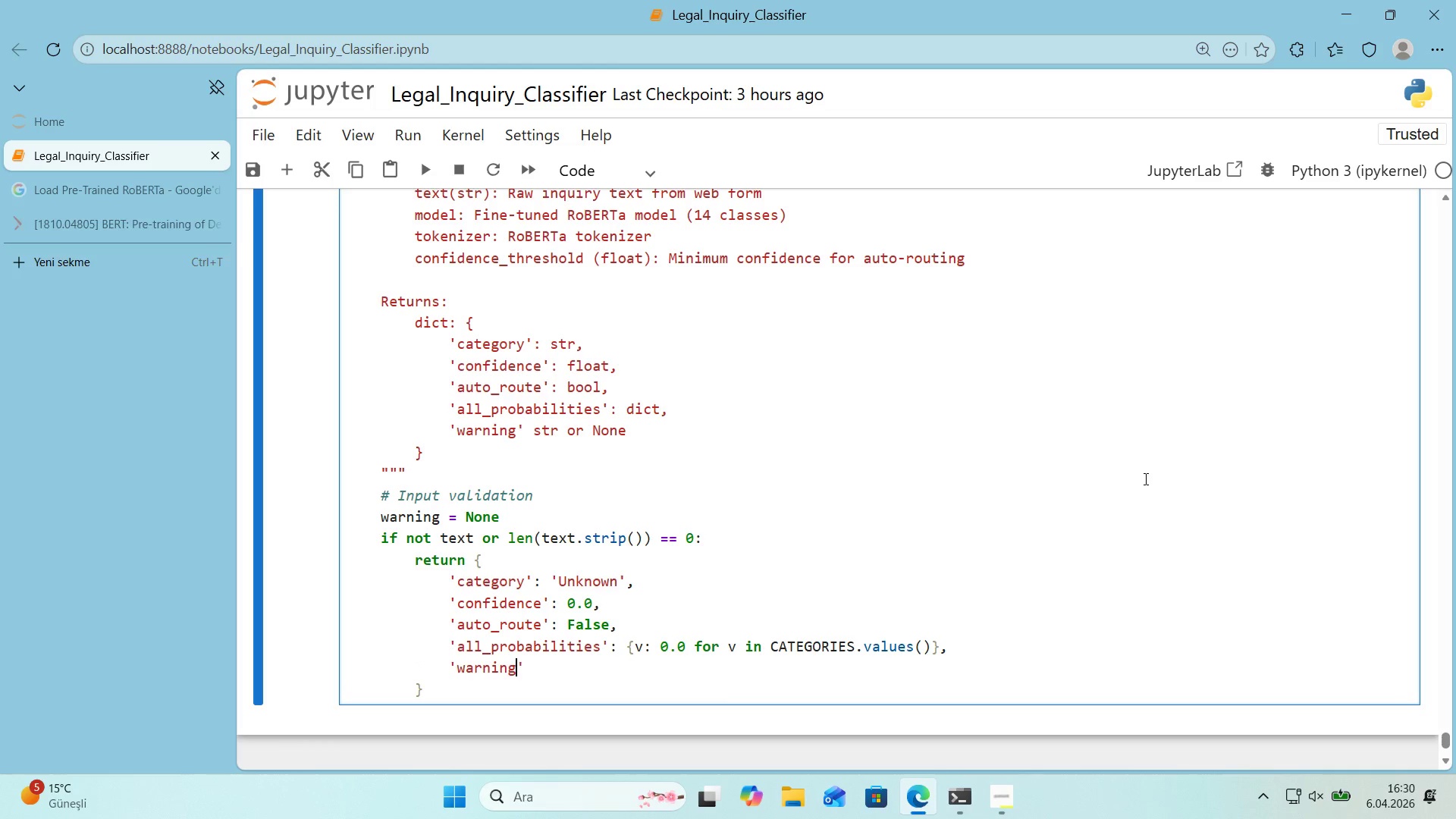 
key(ArrowRight)
 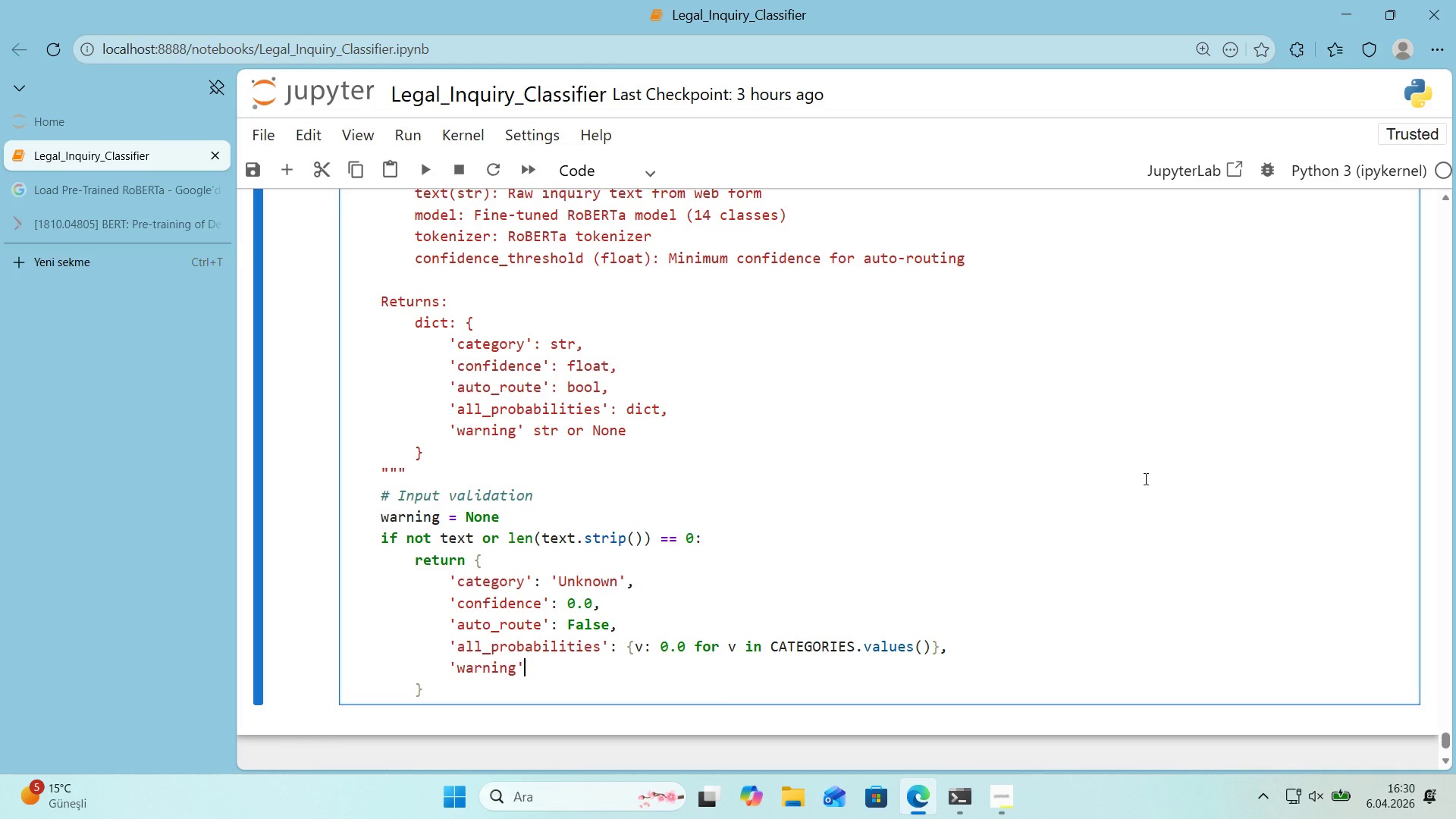 
type(> E)
key(Backspace)
type(@@)
 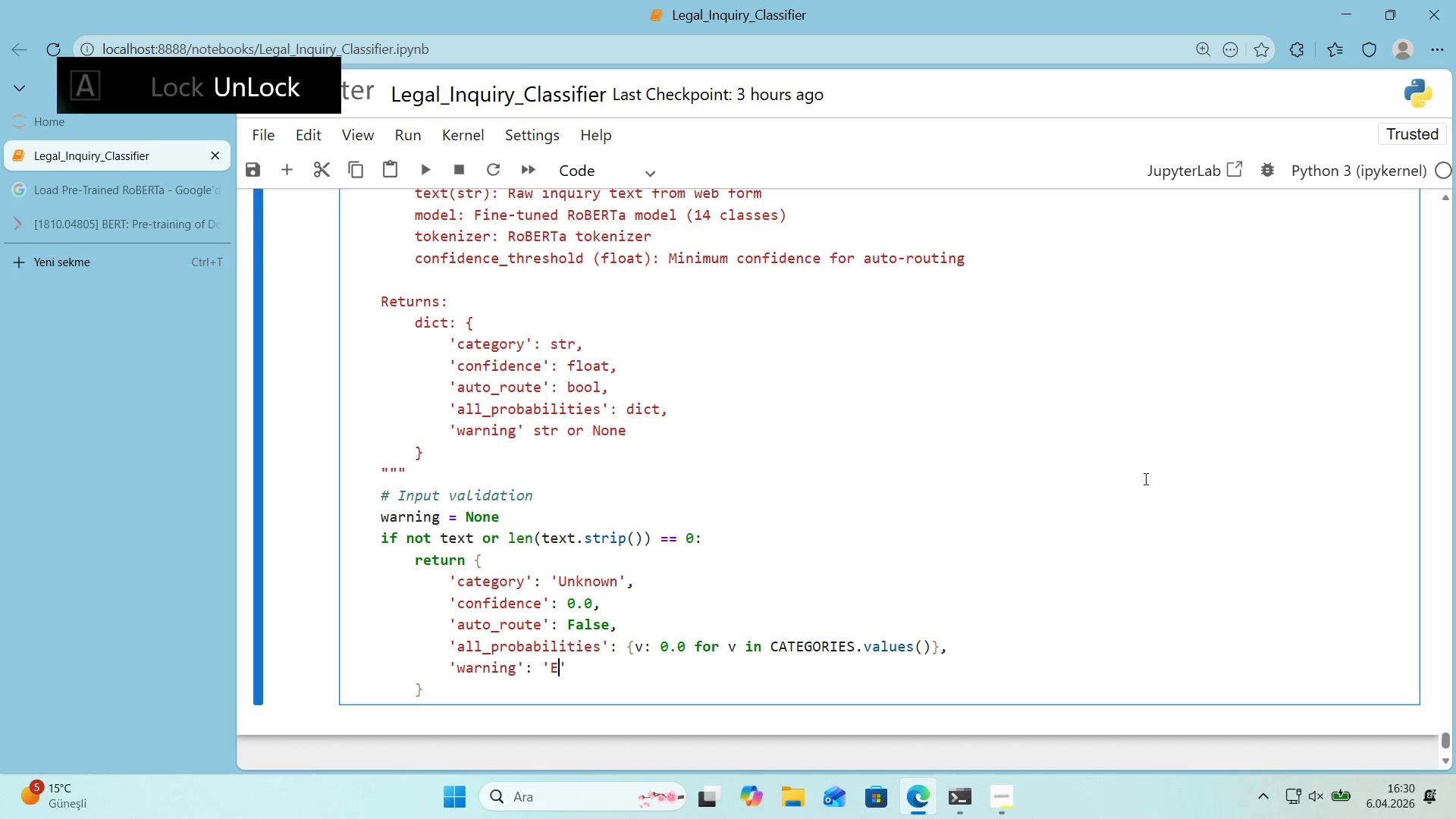 
 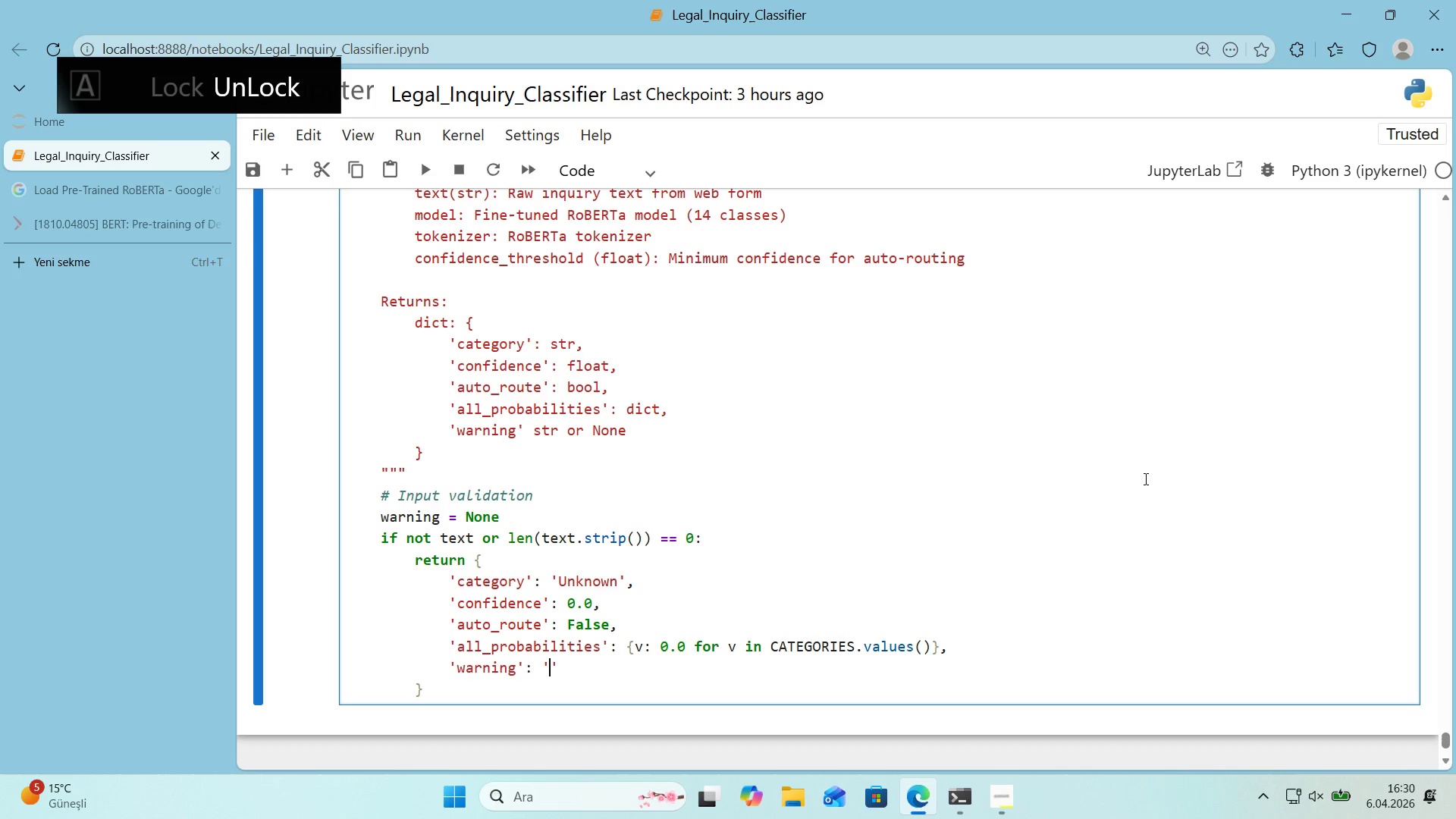 
key(ArrowLeft)
 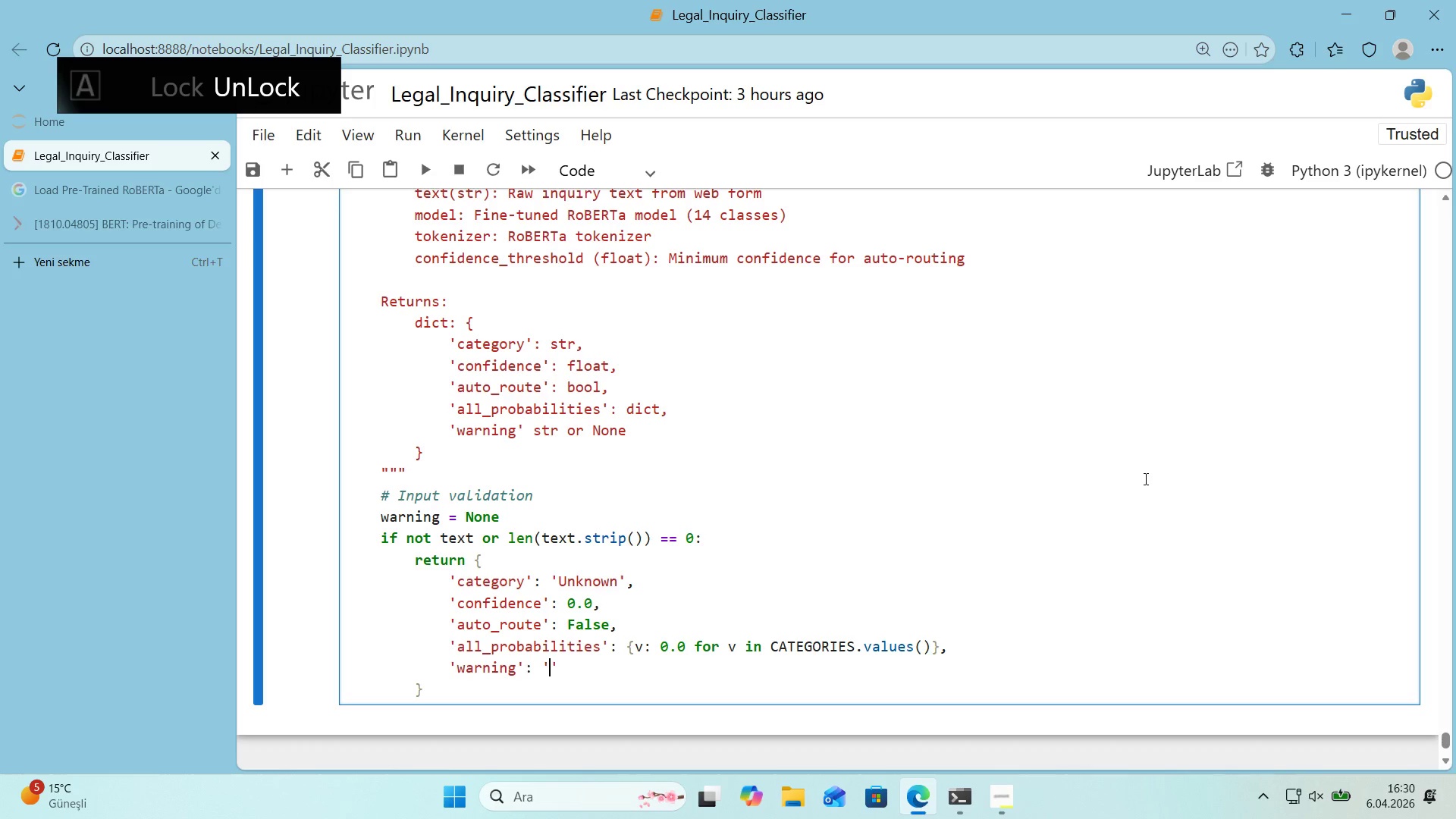 
type(Empty 'nput - cannot class'fy)
 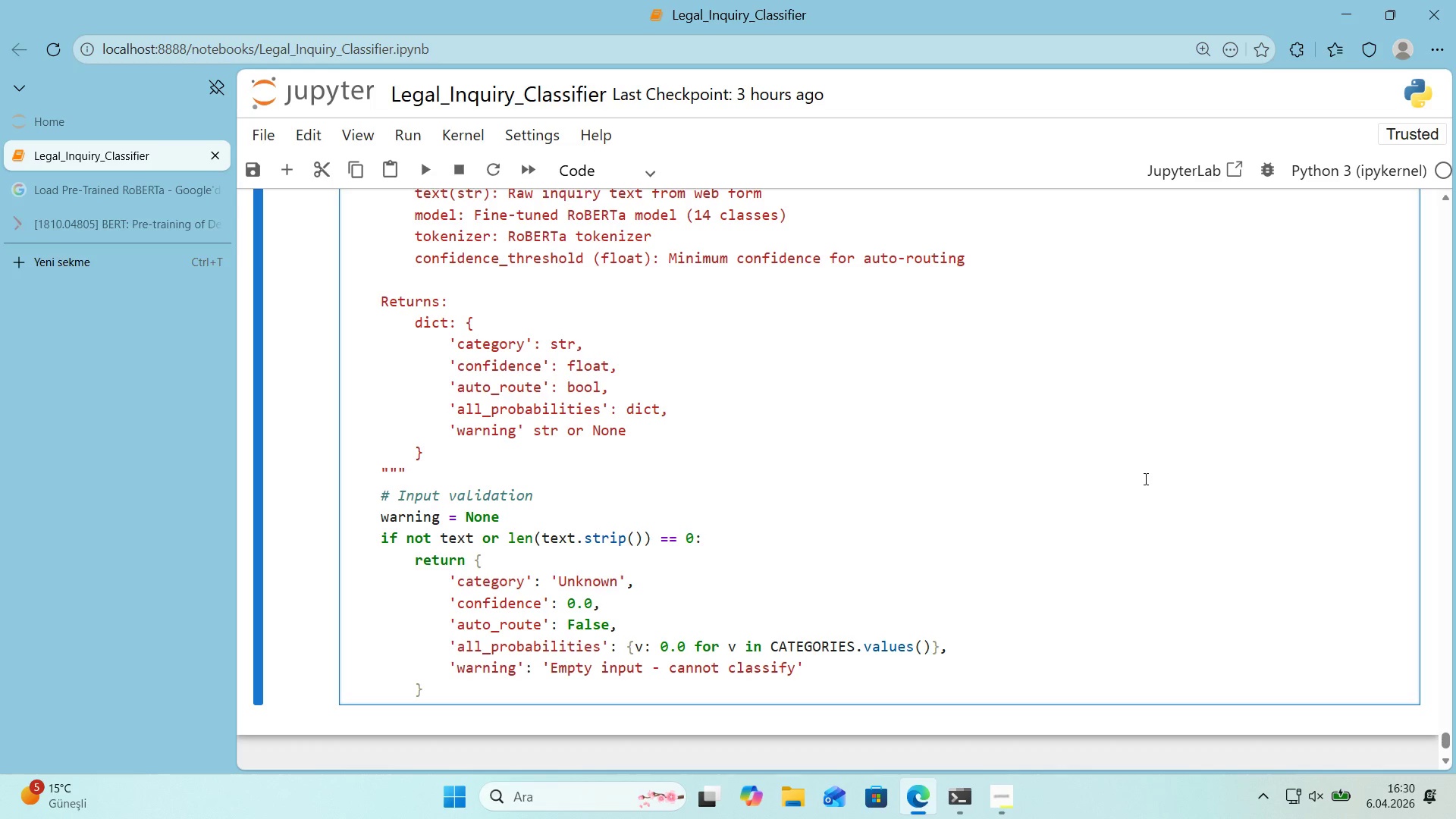 
key(ArrowDown)
 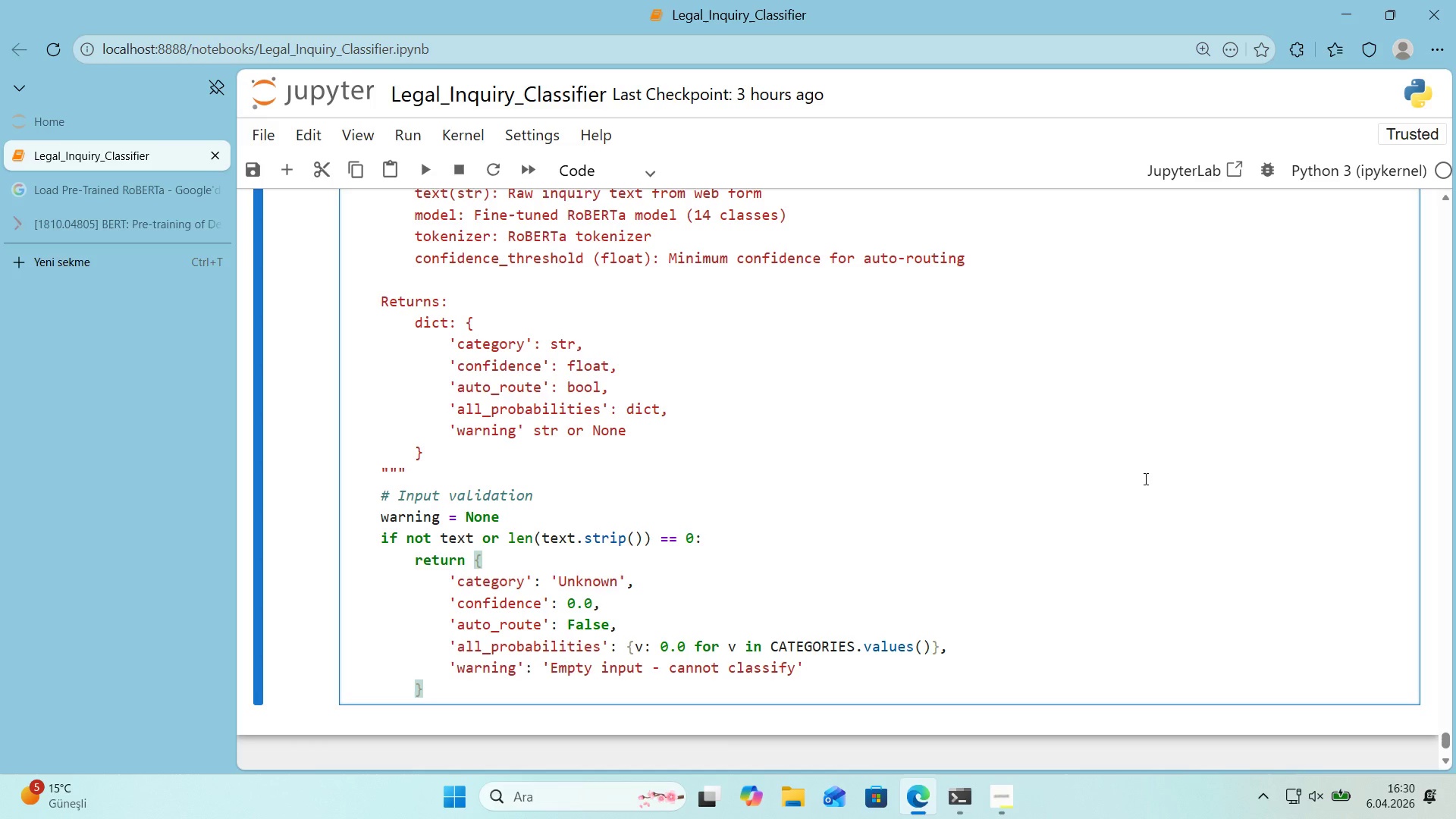 
key(Enter)
 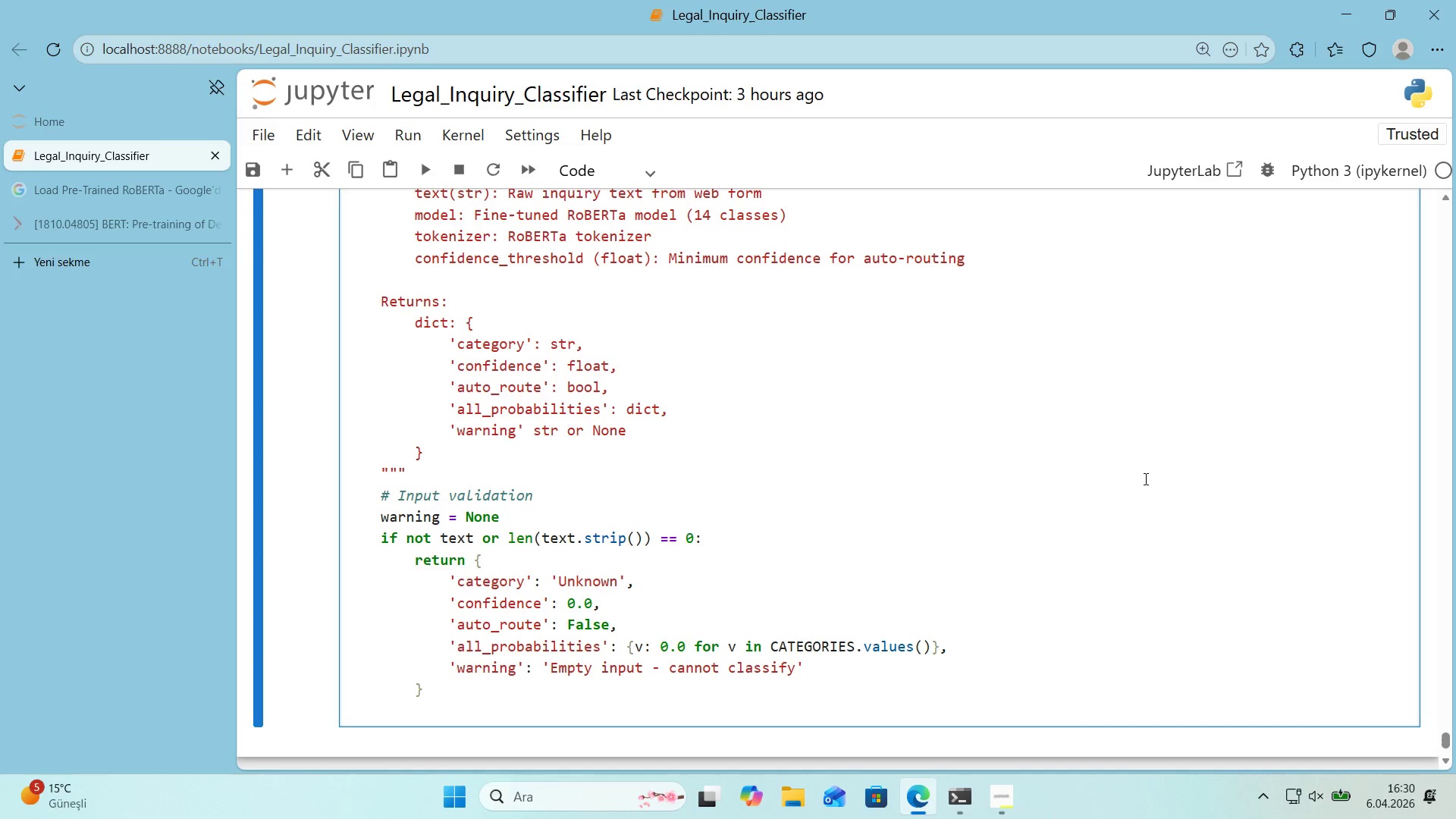 
key(Backspace)
type(cke)
key(Backspace)
key(Backspace)
type(lean)
 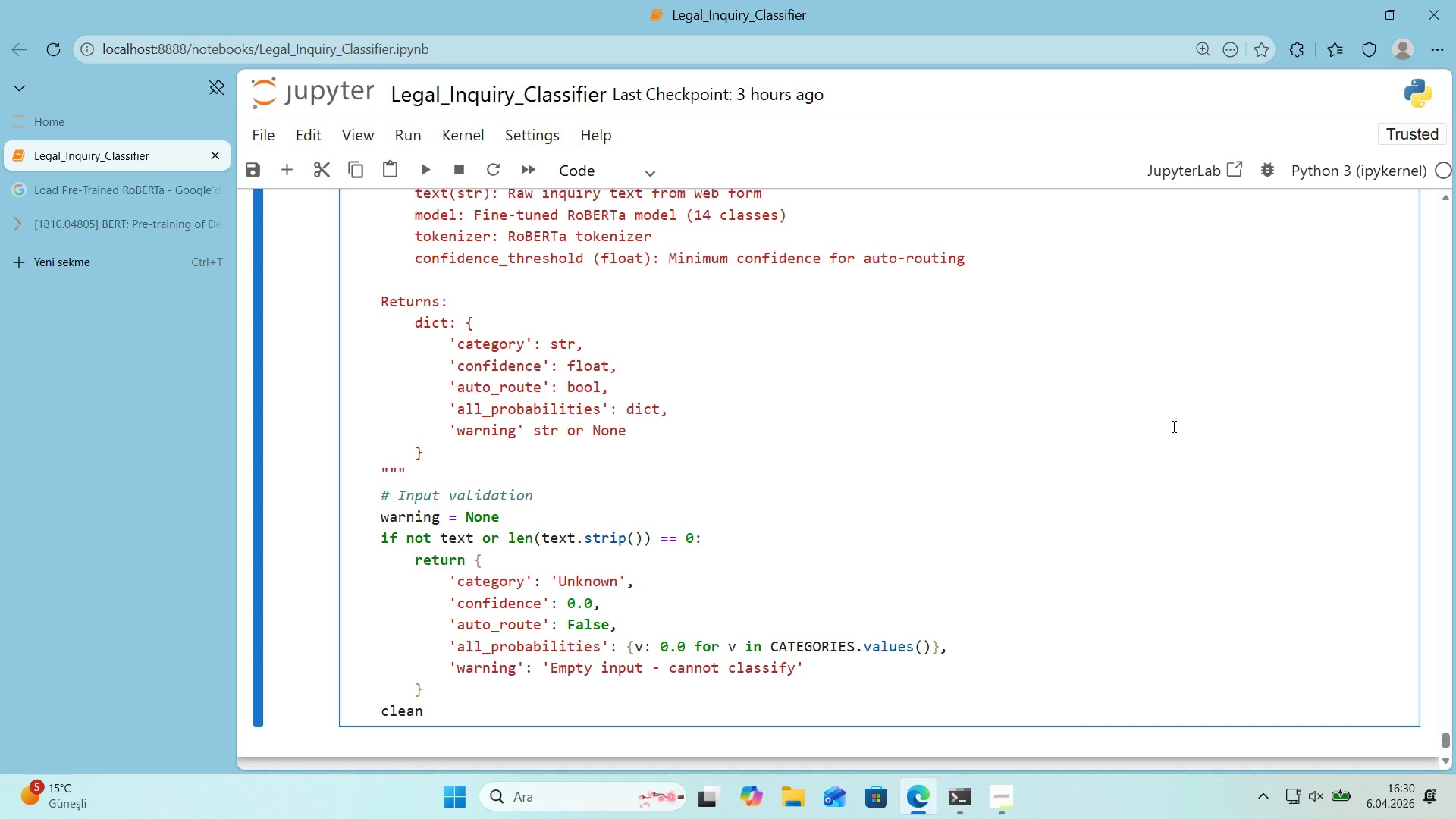 
scroll: coordinate [1158, 424], scroll_direction: down, amount: 1.0
 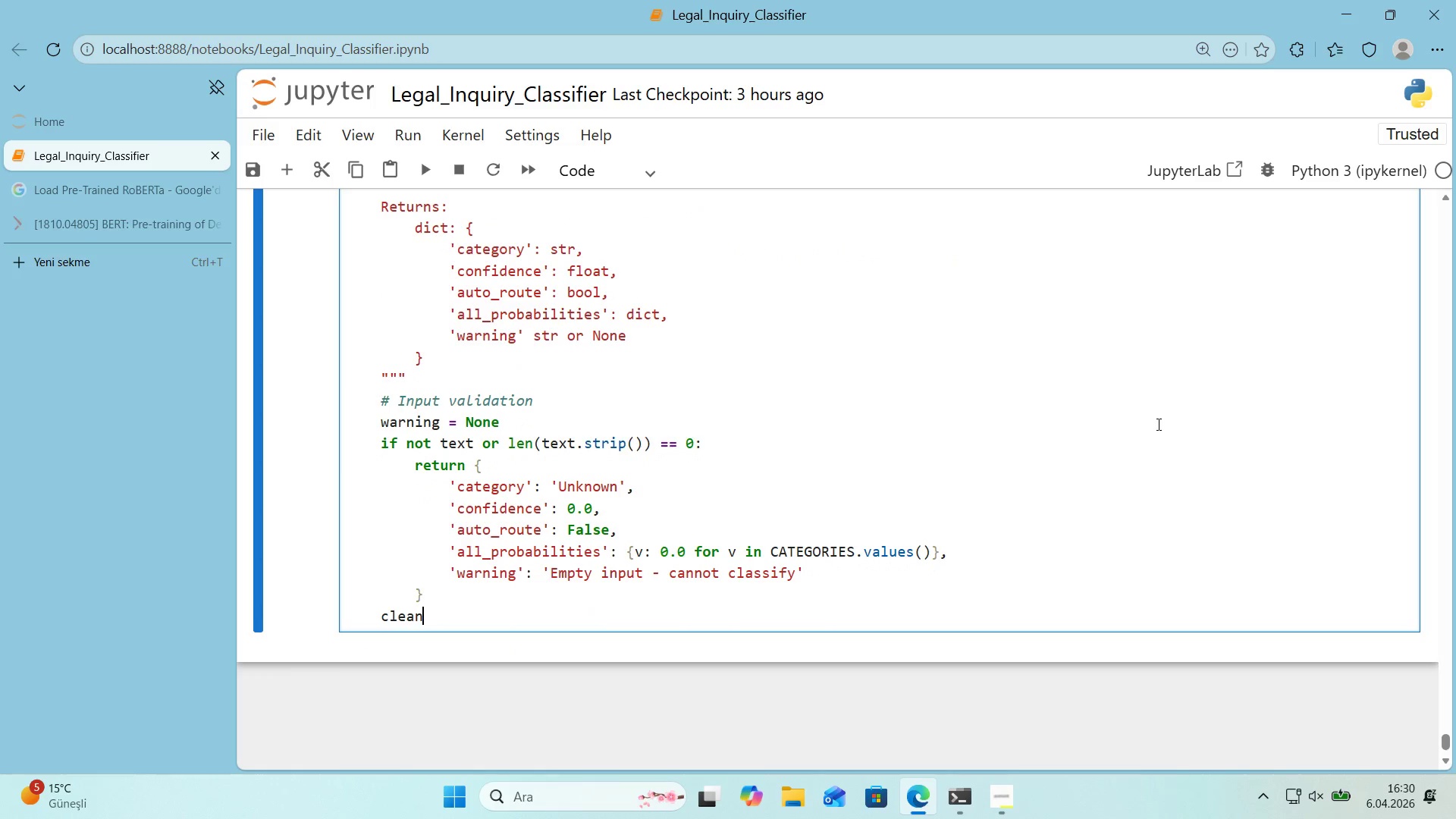 
type( ) clean_Text)
key(Backspace)
key(Backspace)
key(Backspace)
key(Backspace)
type(text*()
 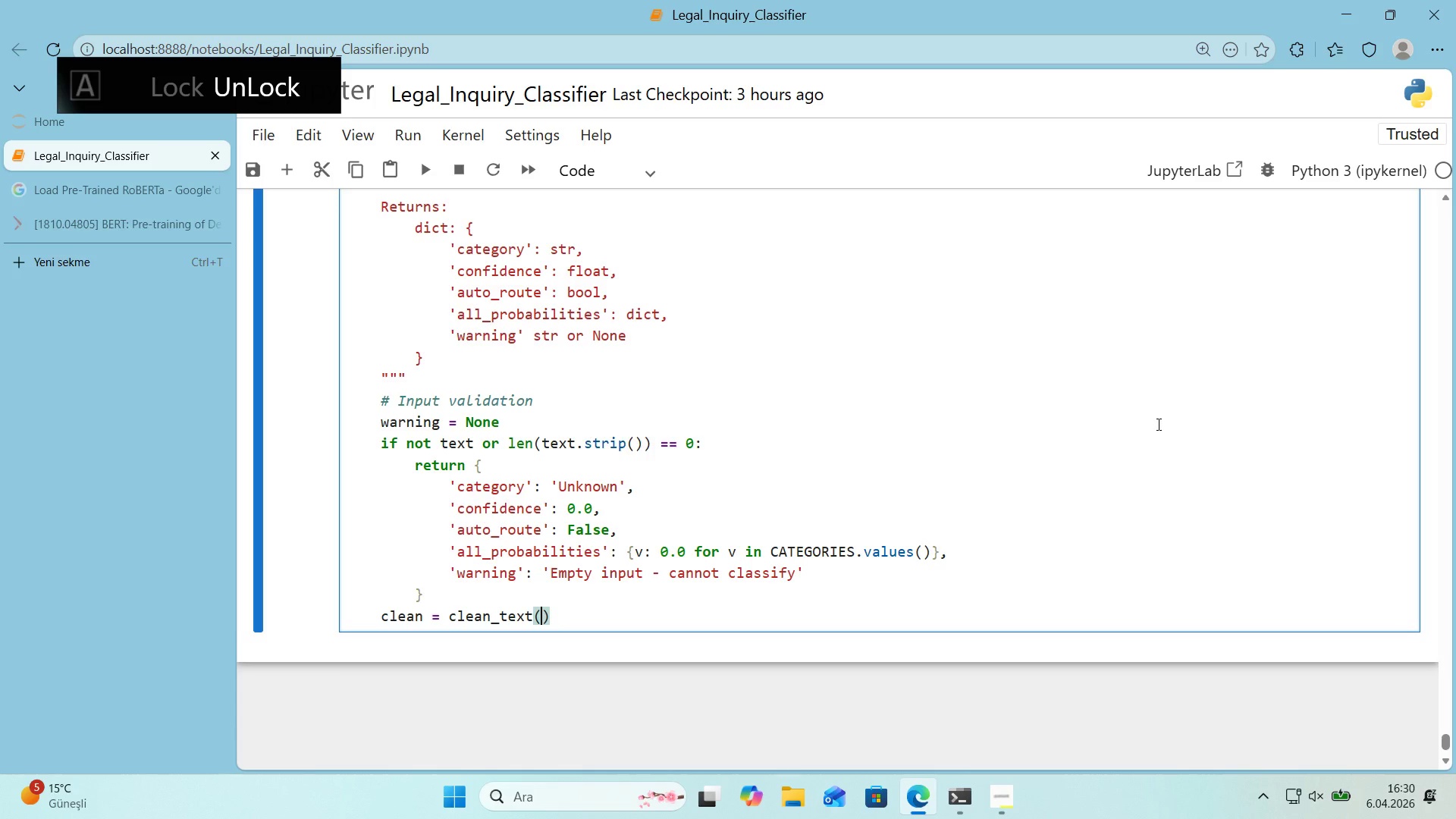 
 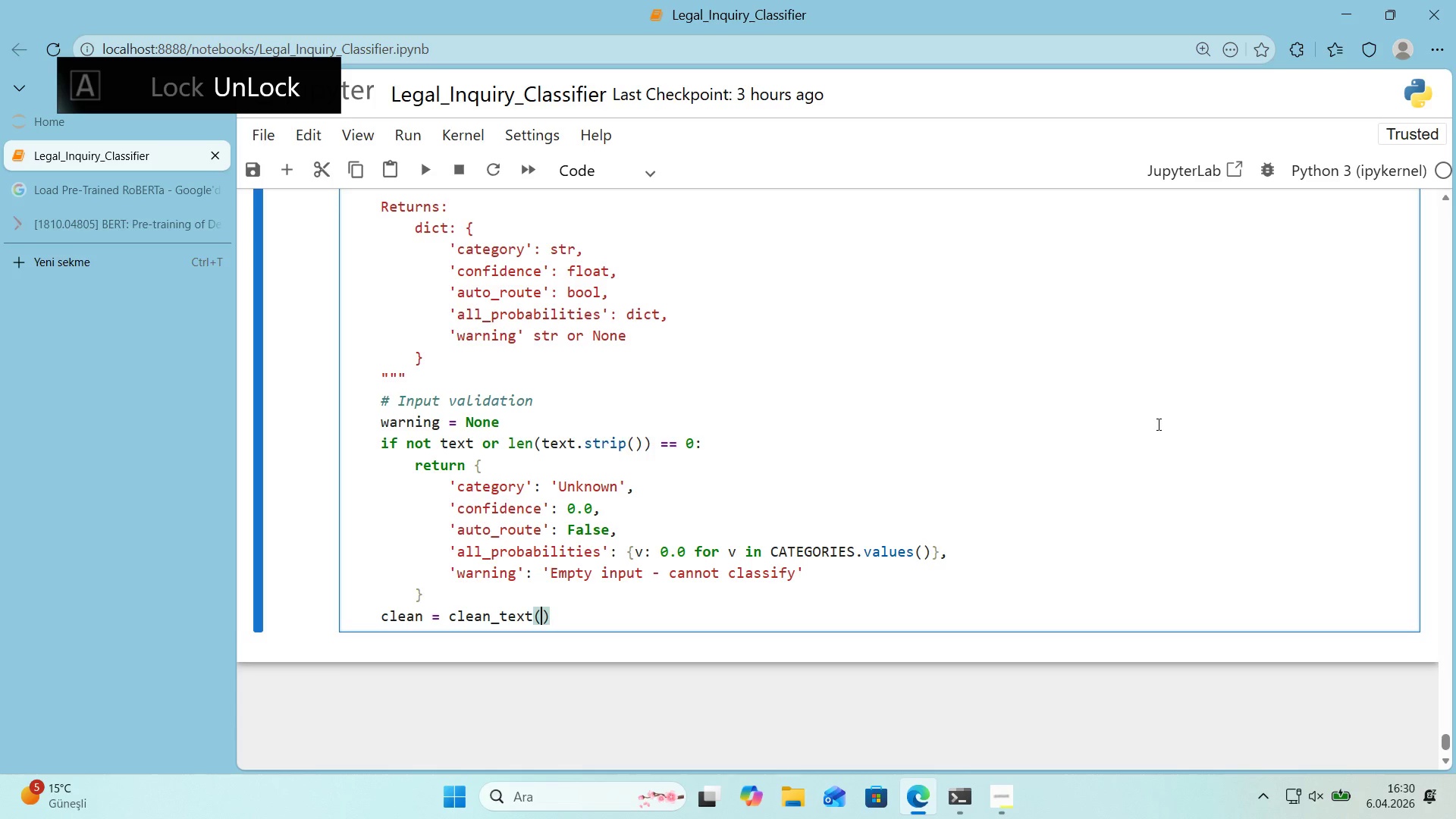 
key(ArrowLeft)
 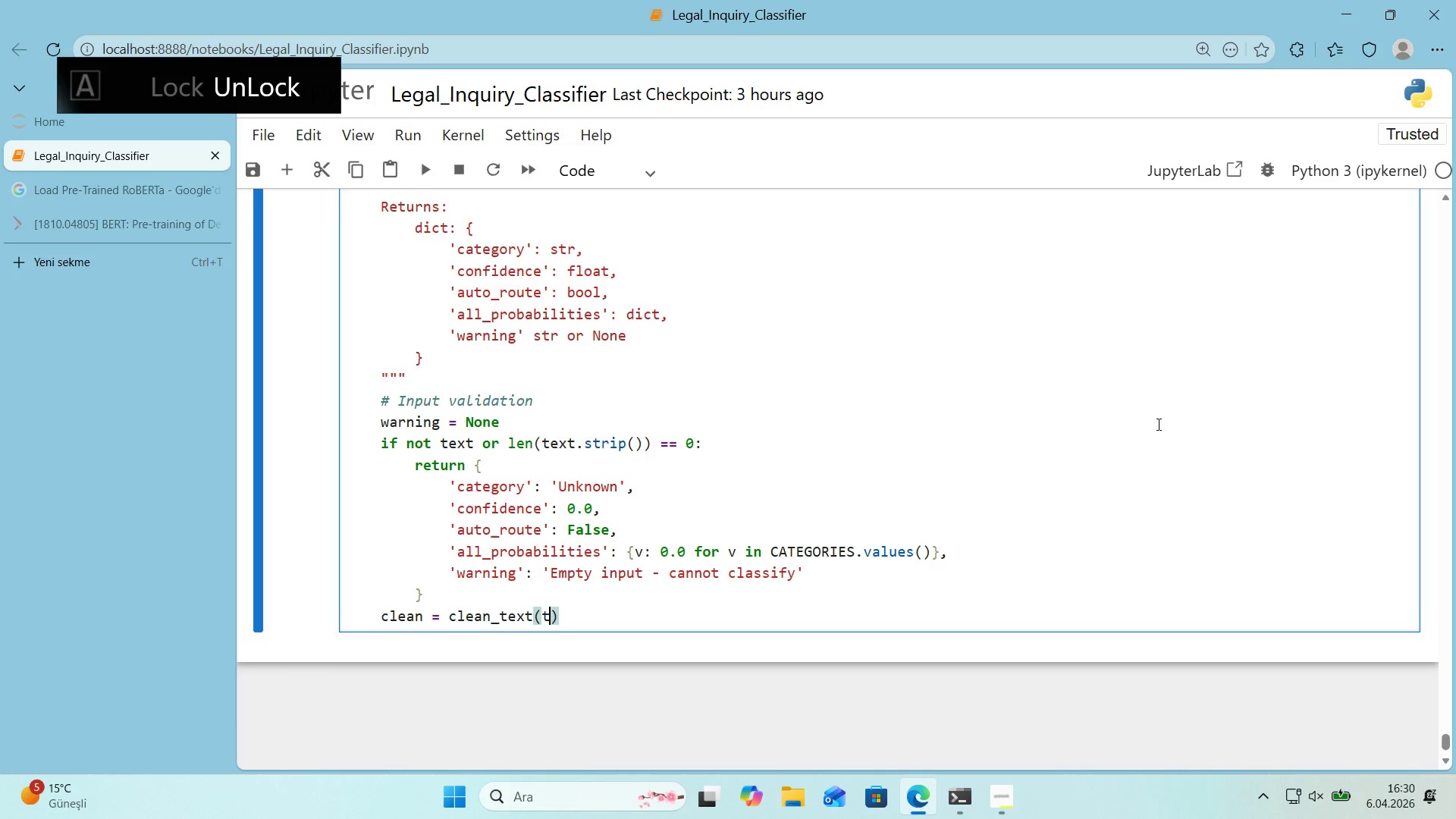 
type(text)
 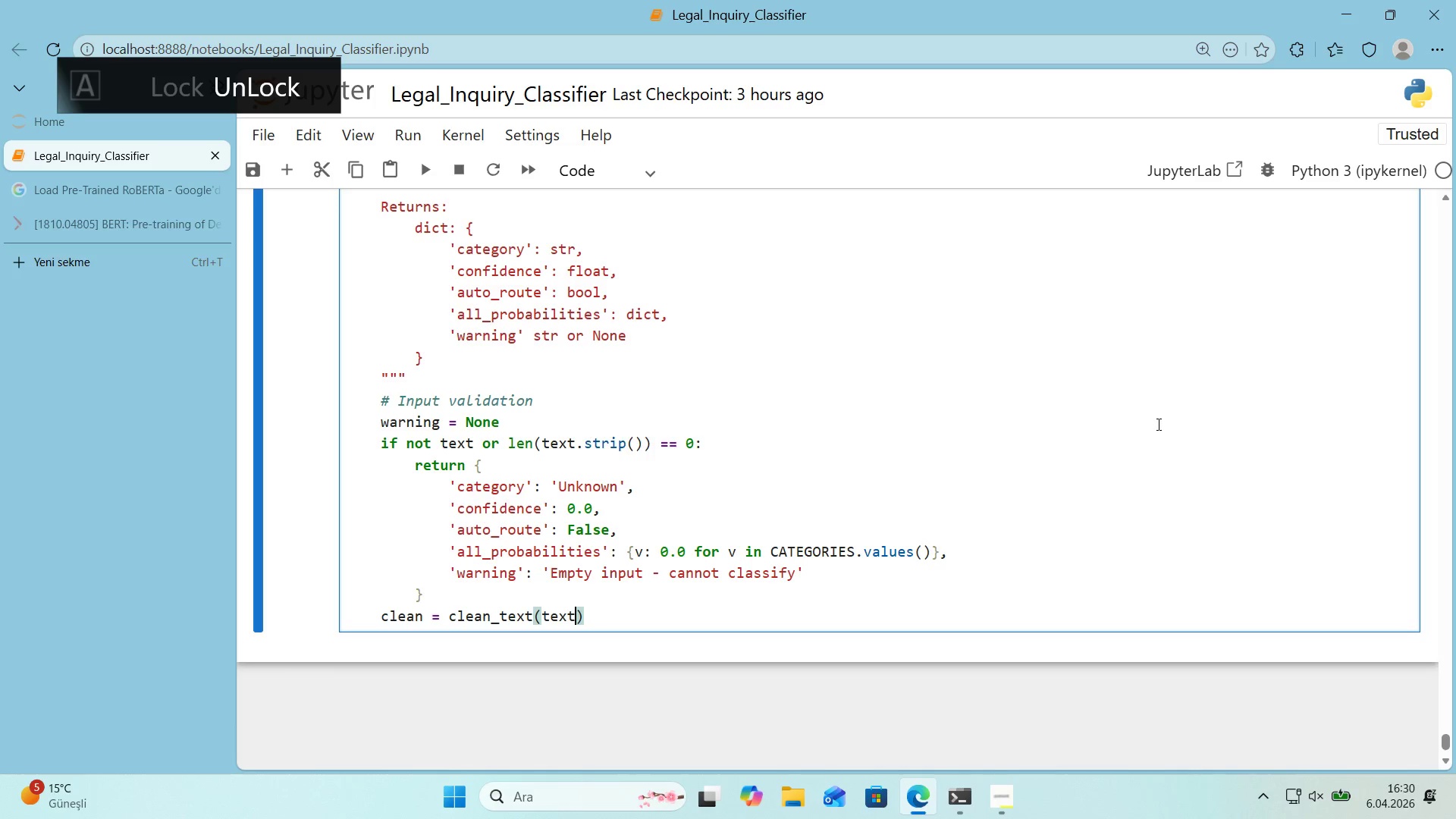 
key(ArrowRight)
 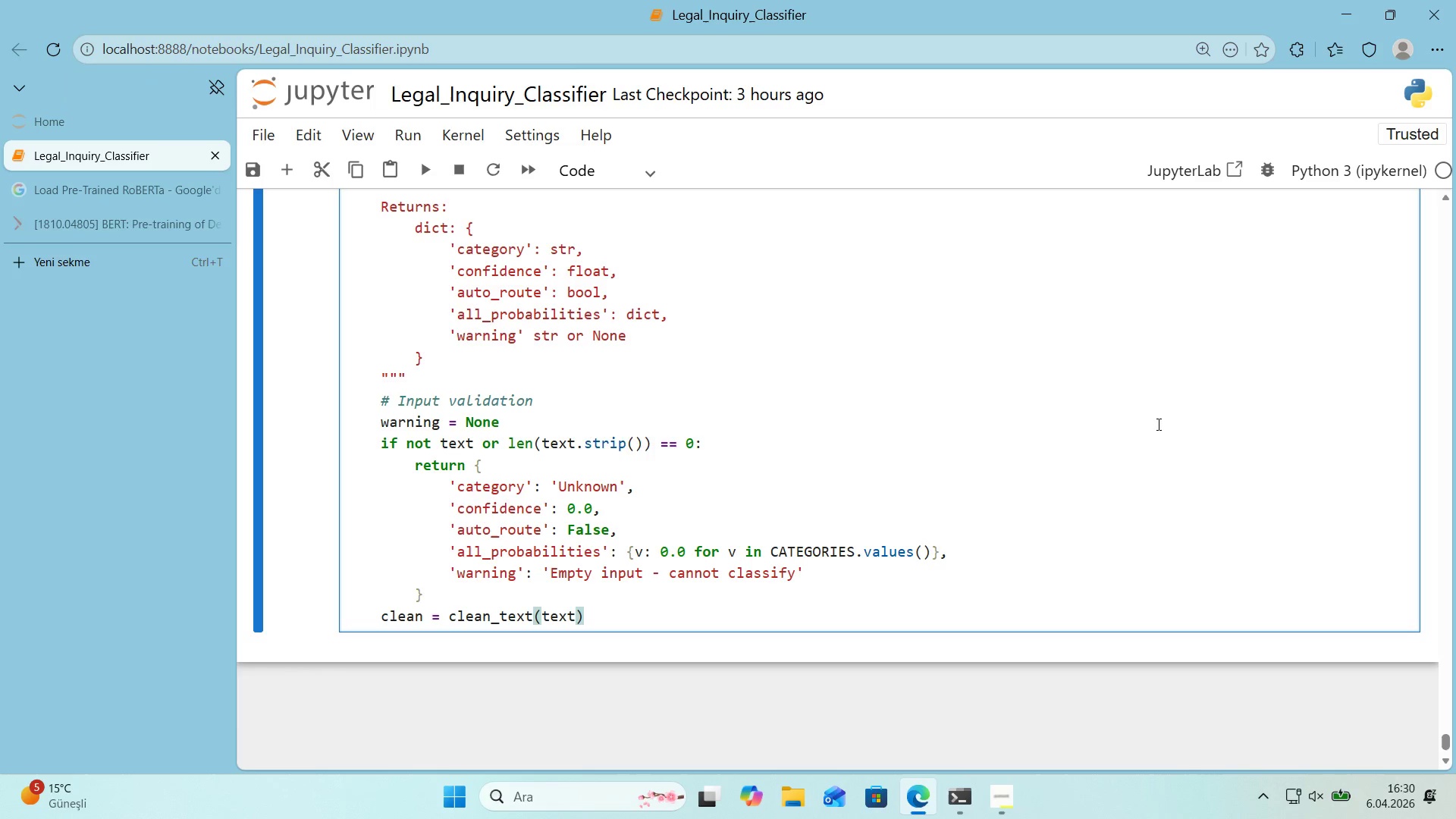 
key(Enter)
 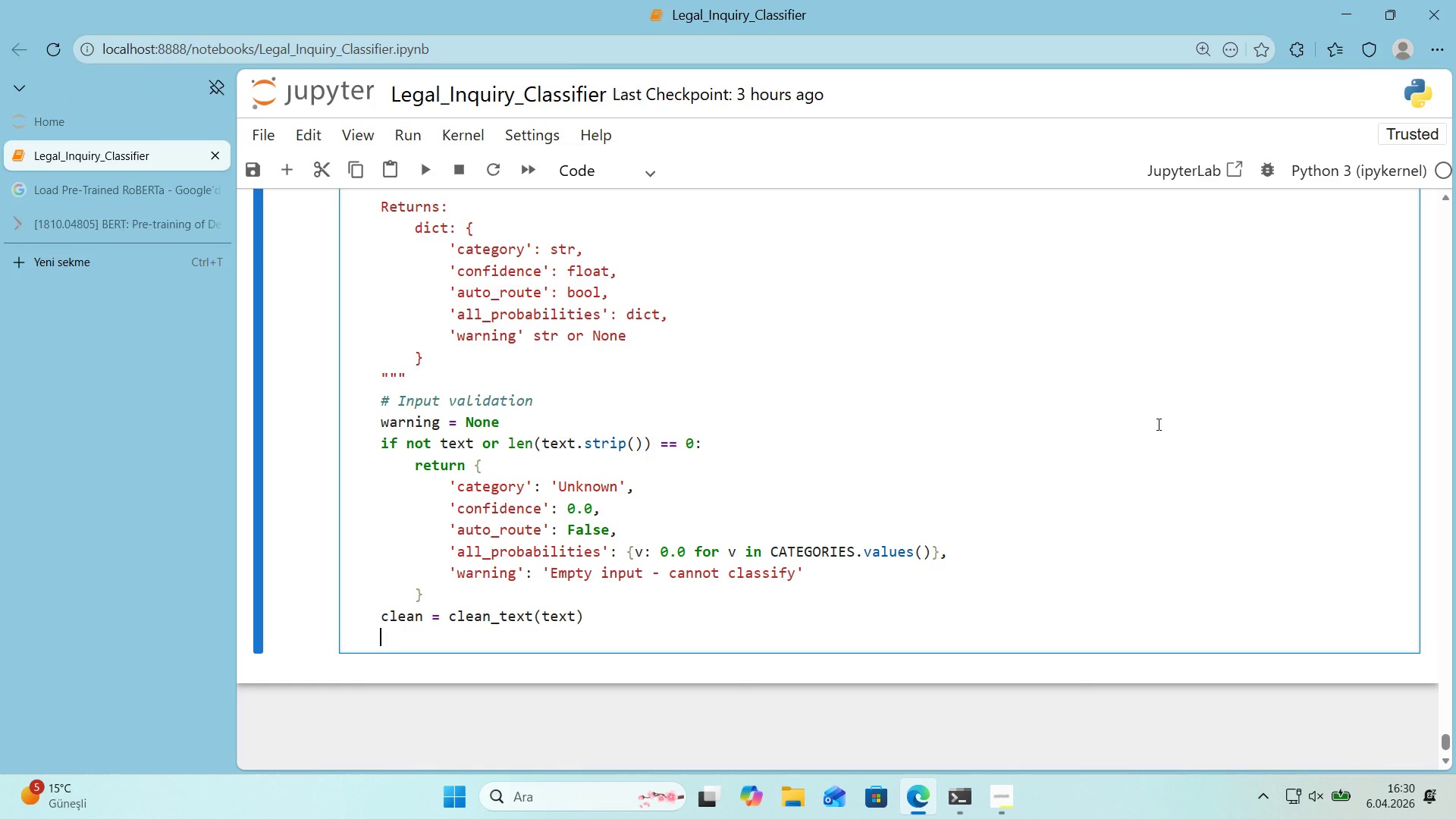 
type(word_count ) len*()
 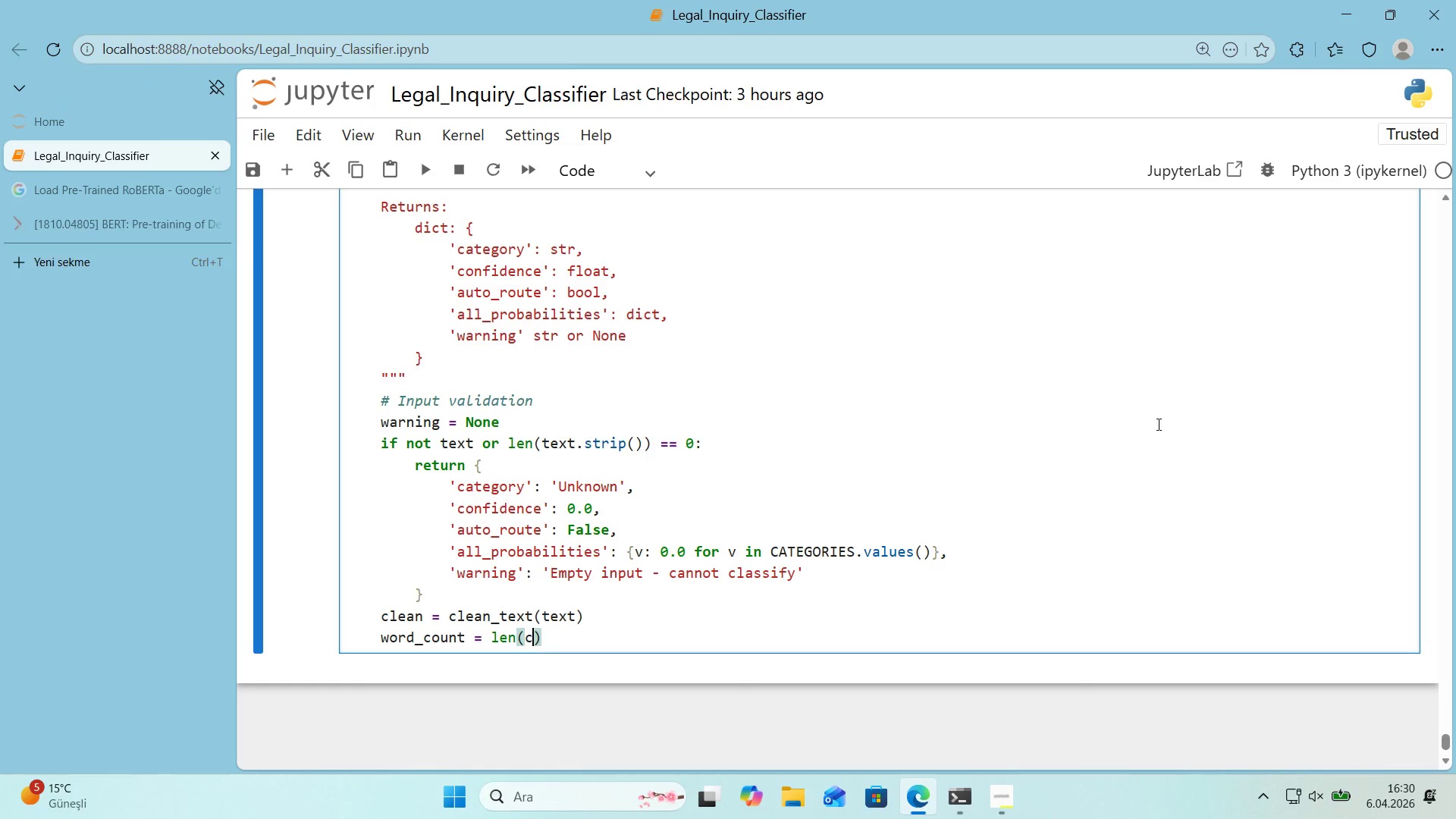 
 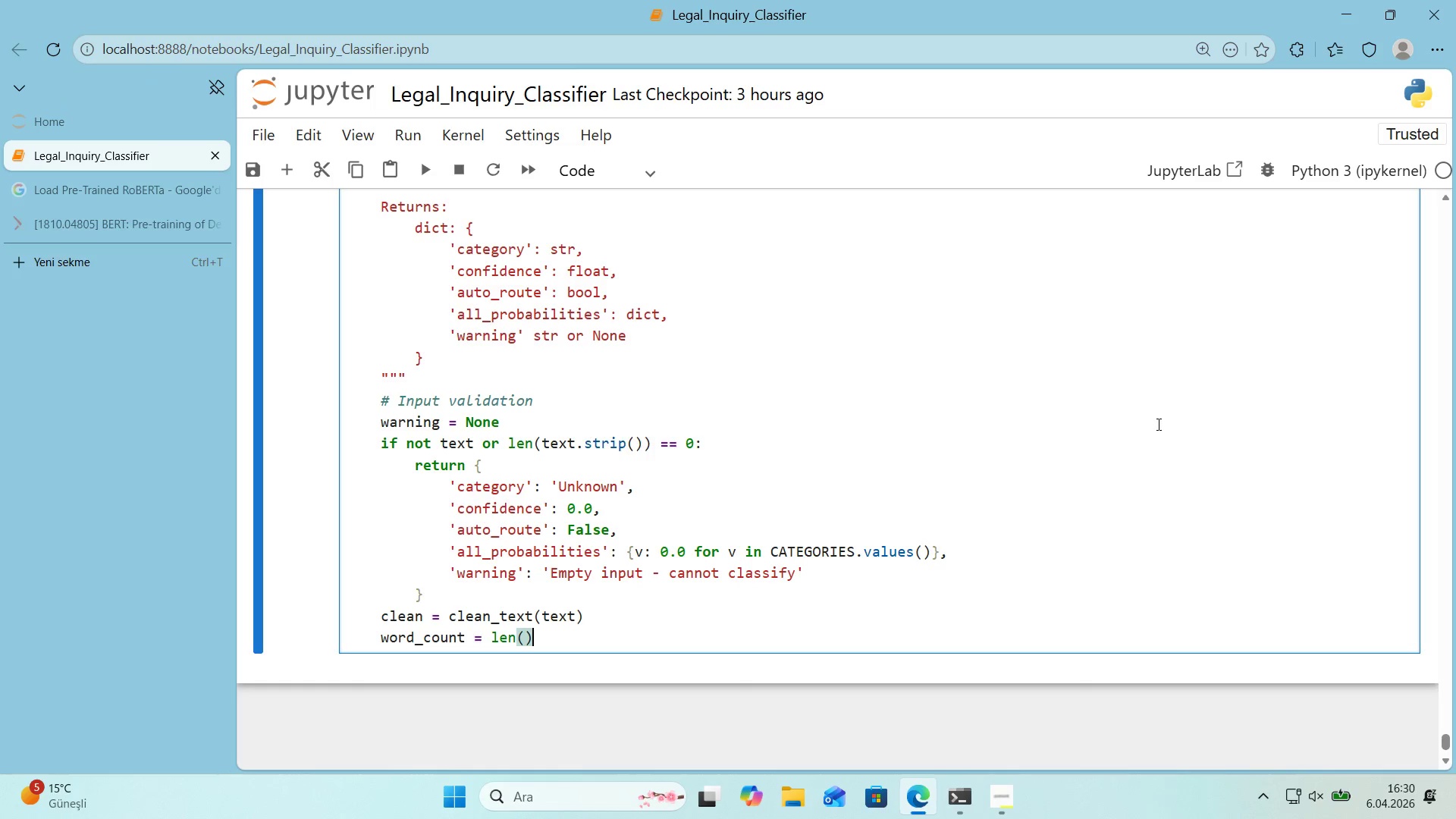 
key(ArrowLeft)
 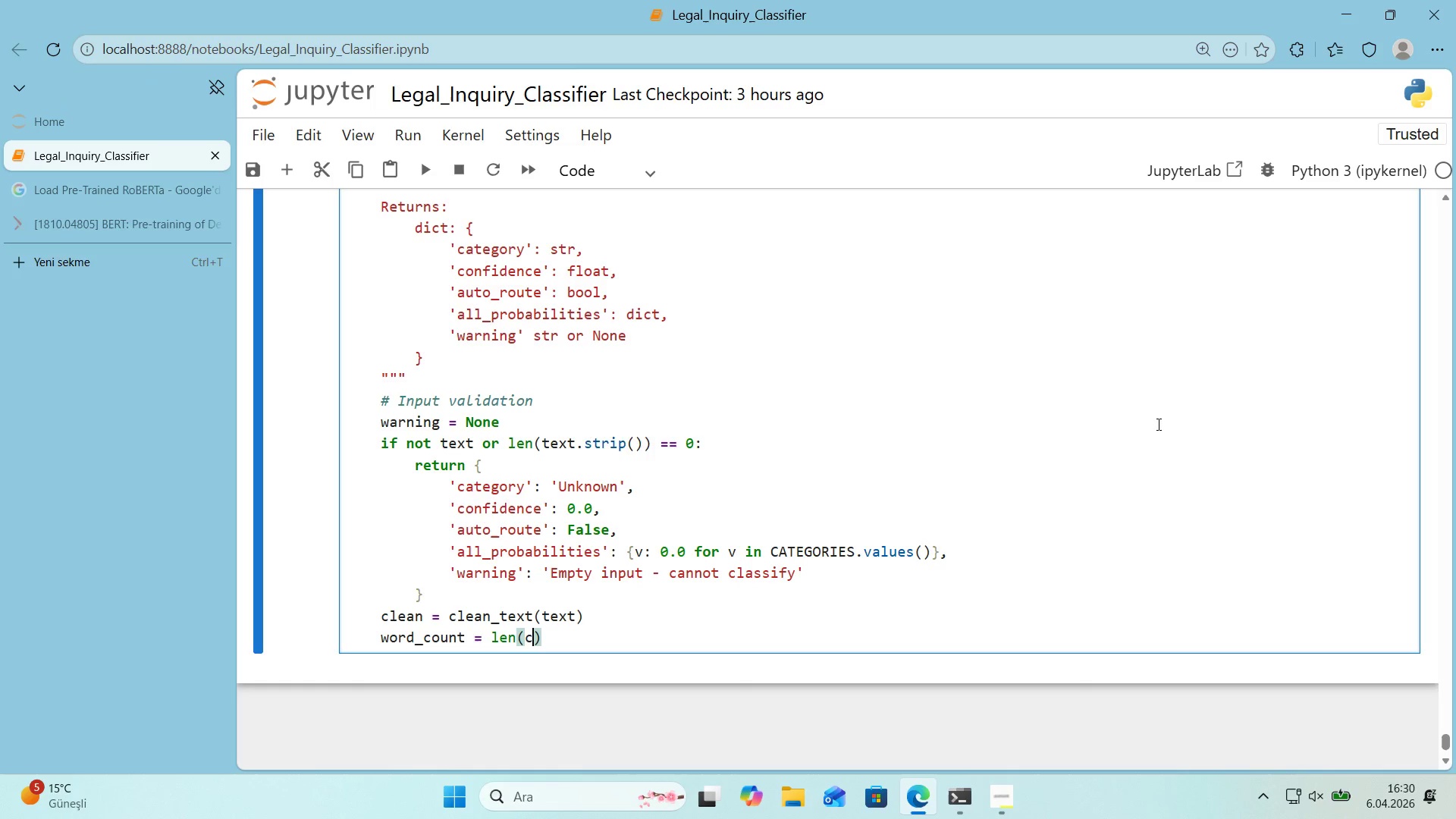 
type(clean_spl't*()
 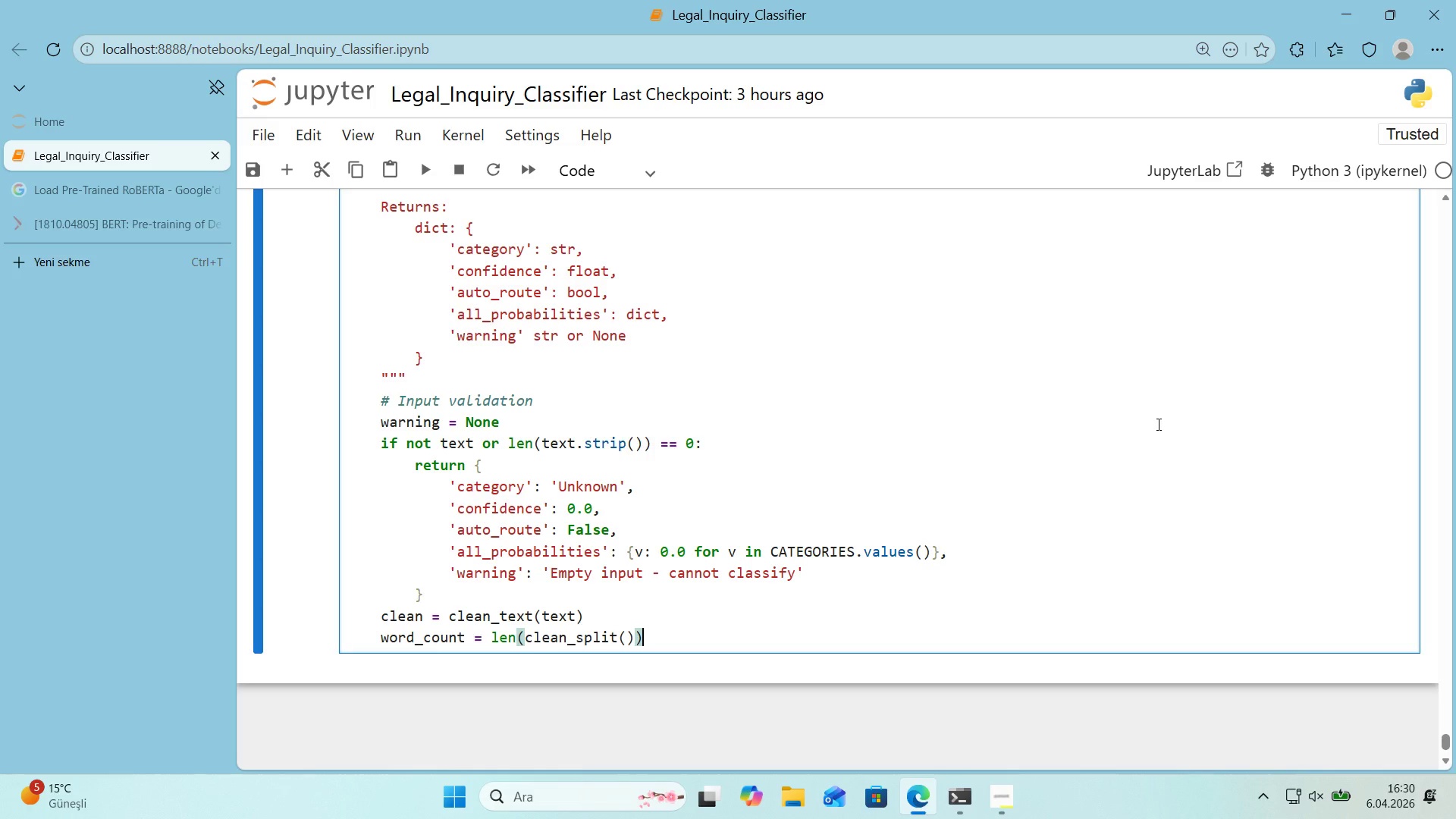 
 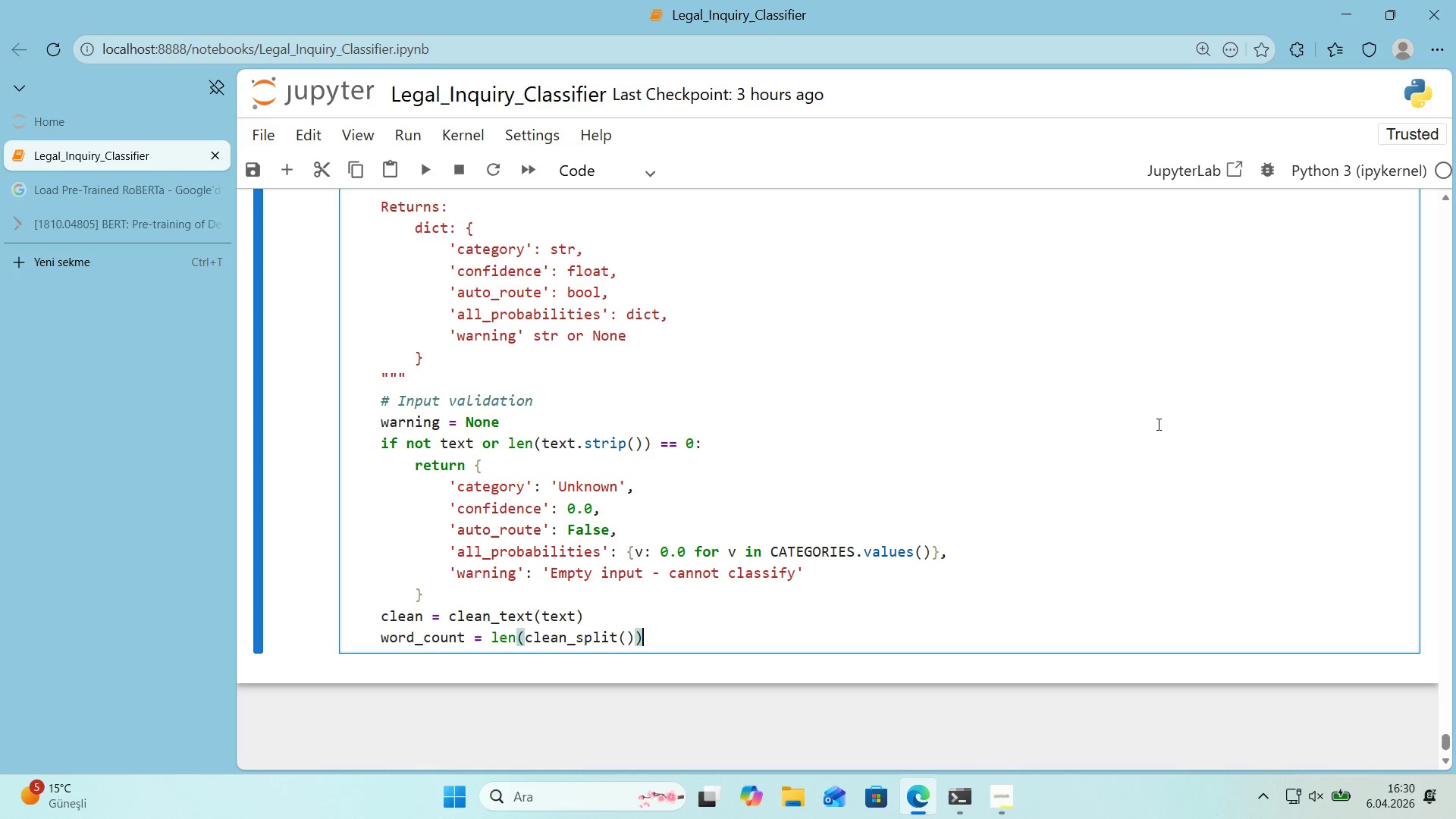 
key(ArrowRight)
 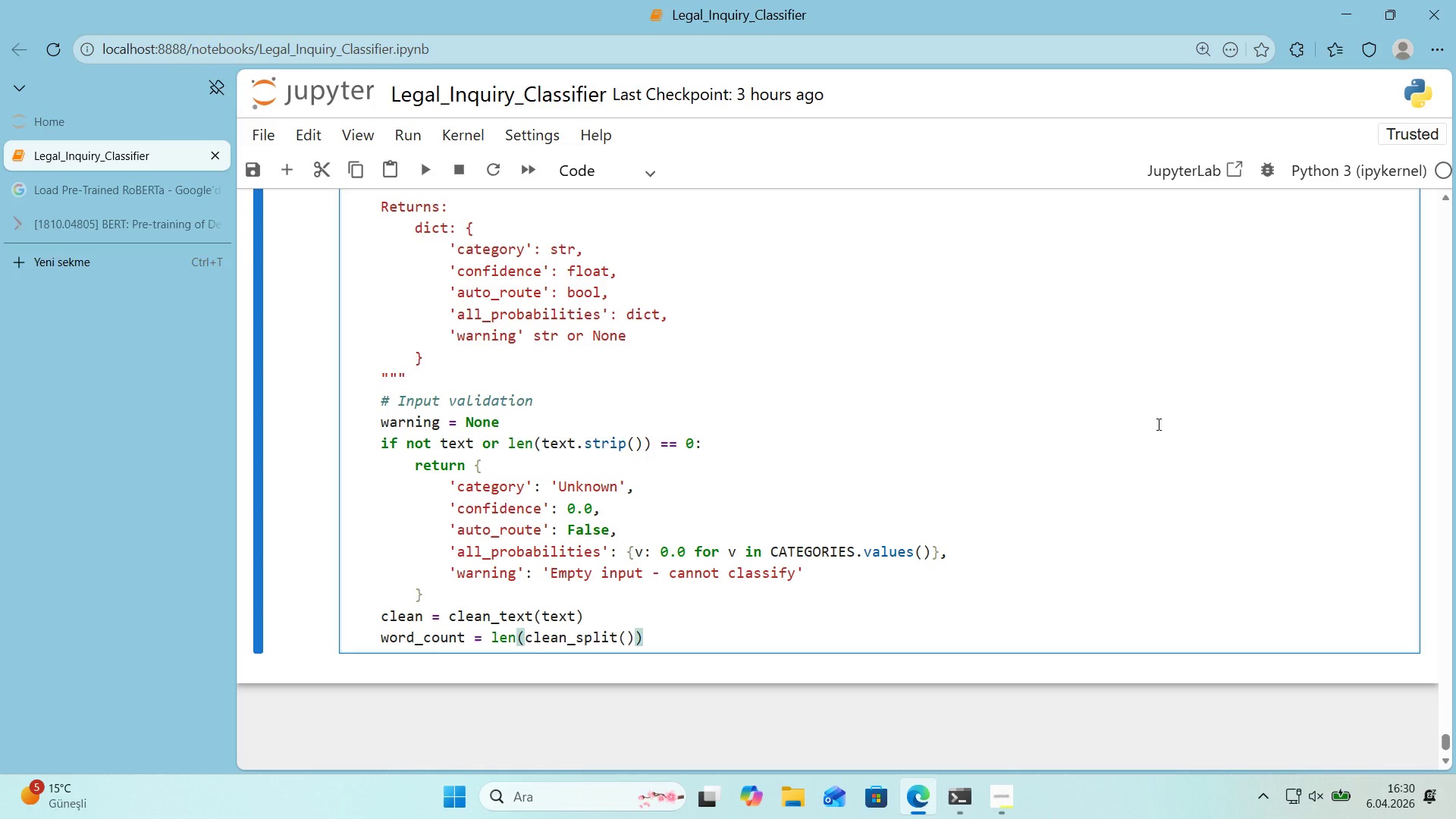 
key(Enter)
 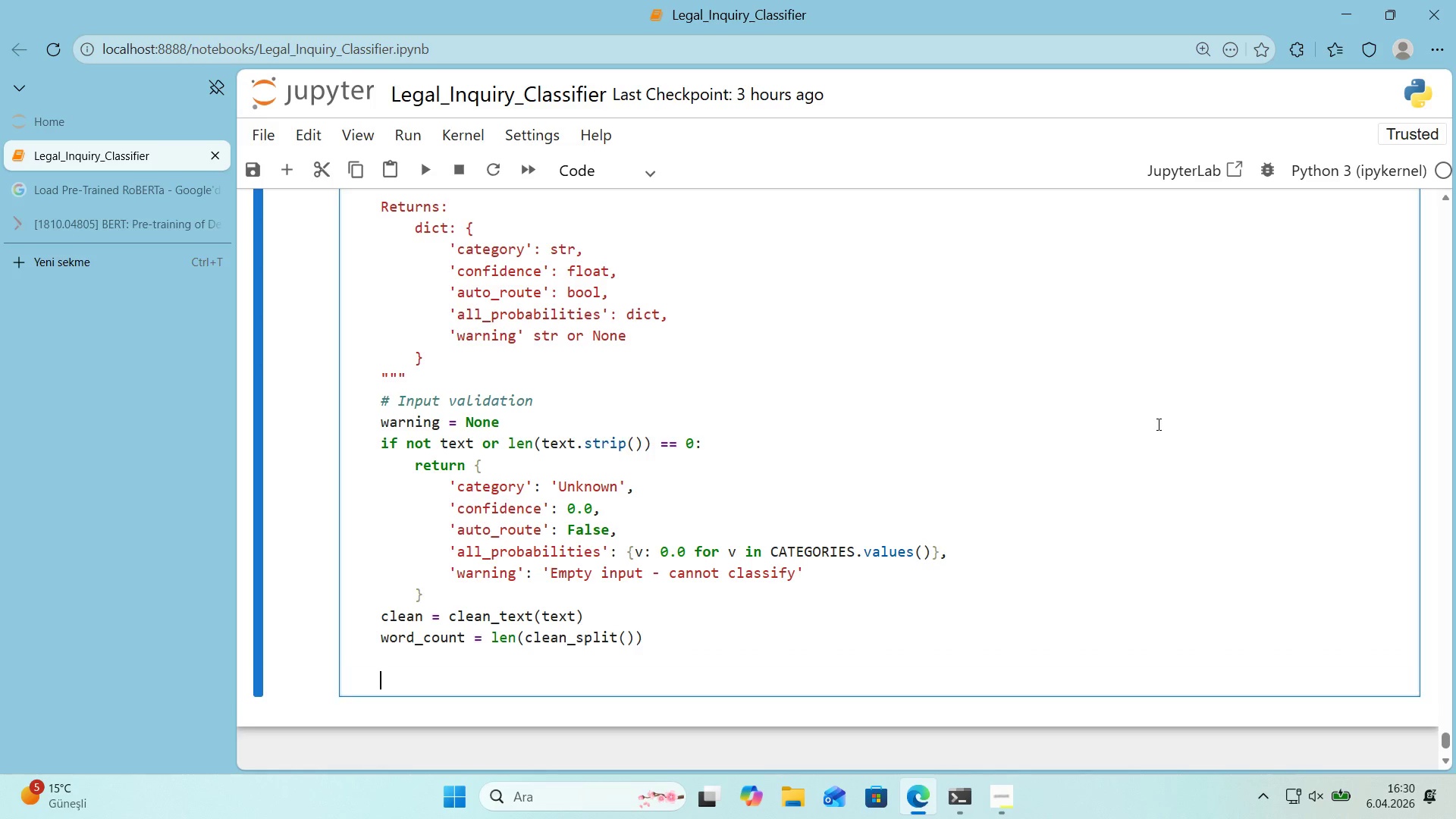 
key(Enter)
 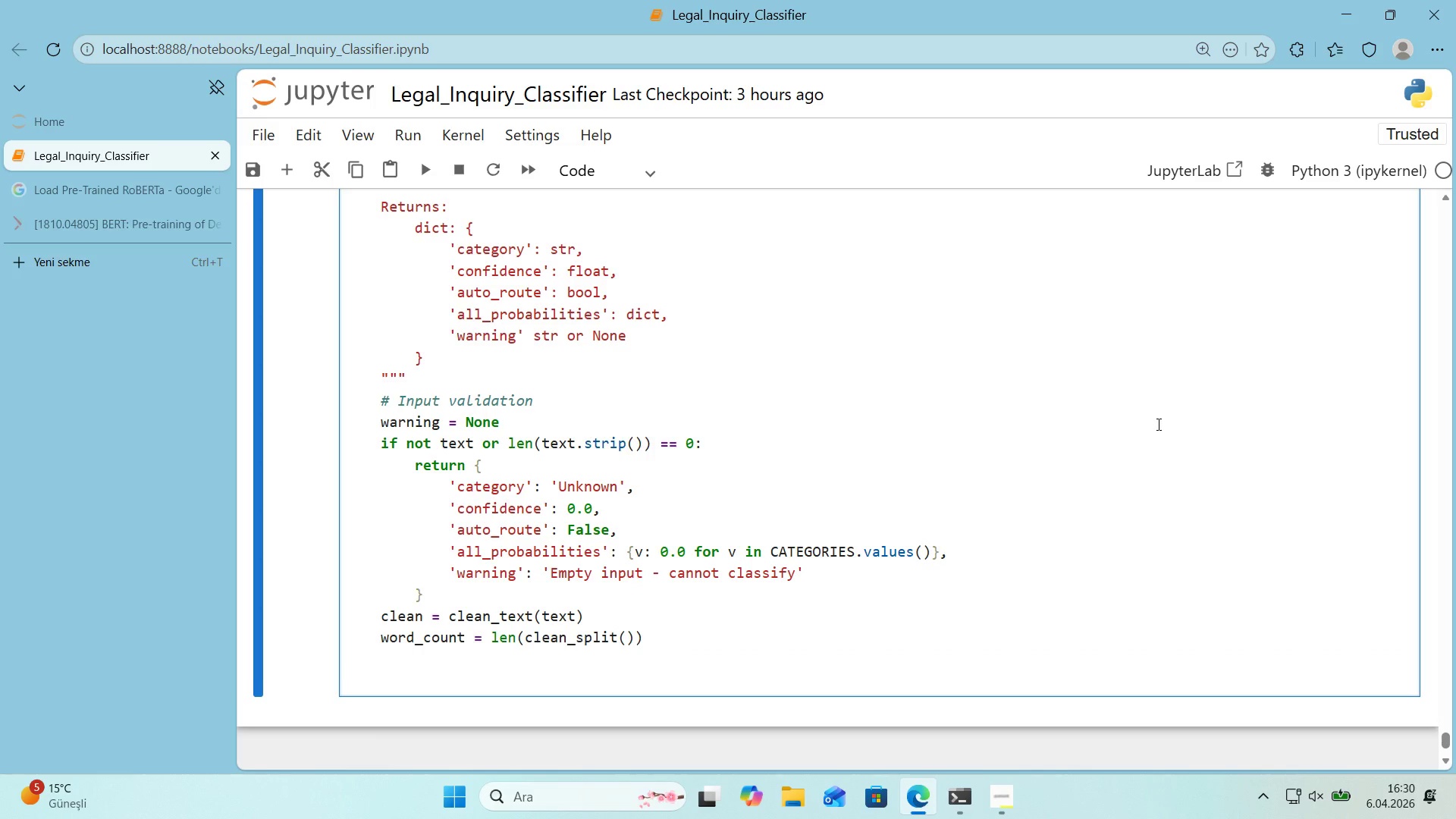 
scroll: coordinate [1157, 424], scroll_direction: down, amount: 1.0
 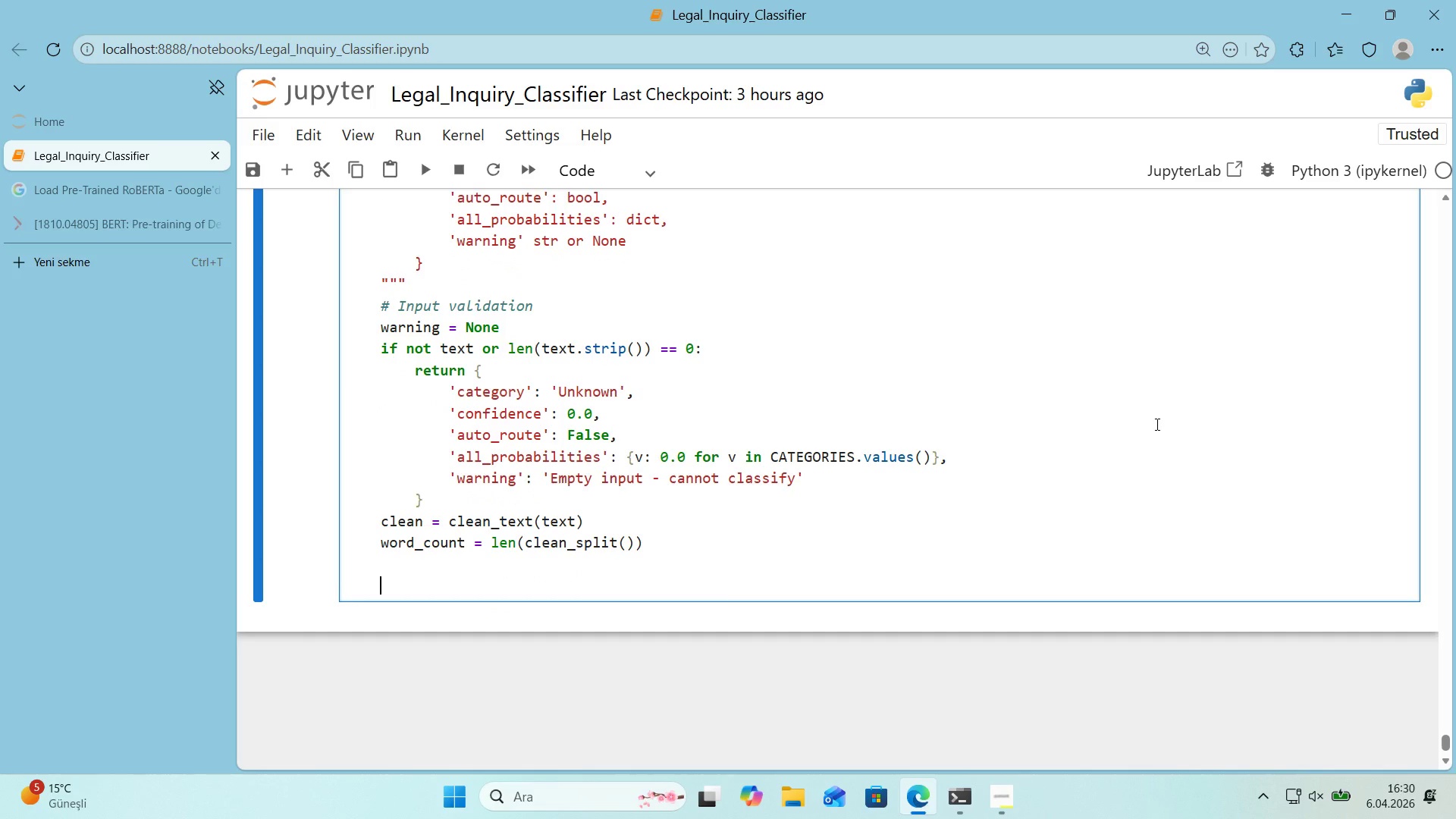 
wait(6.47)
 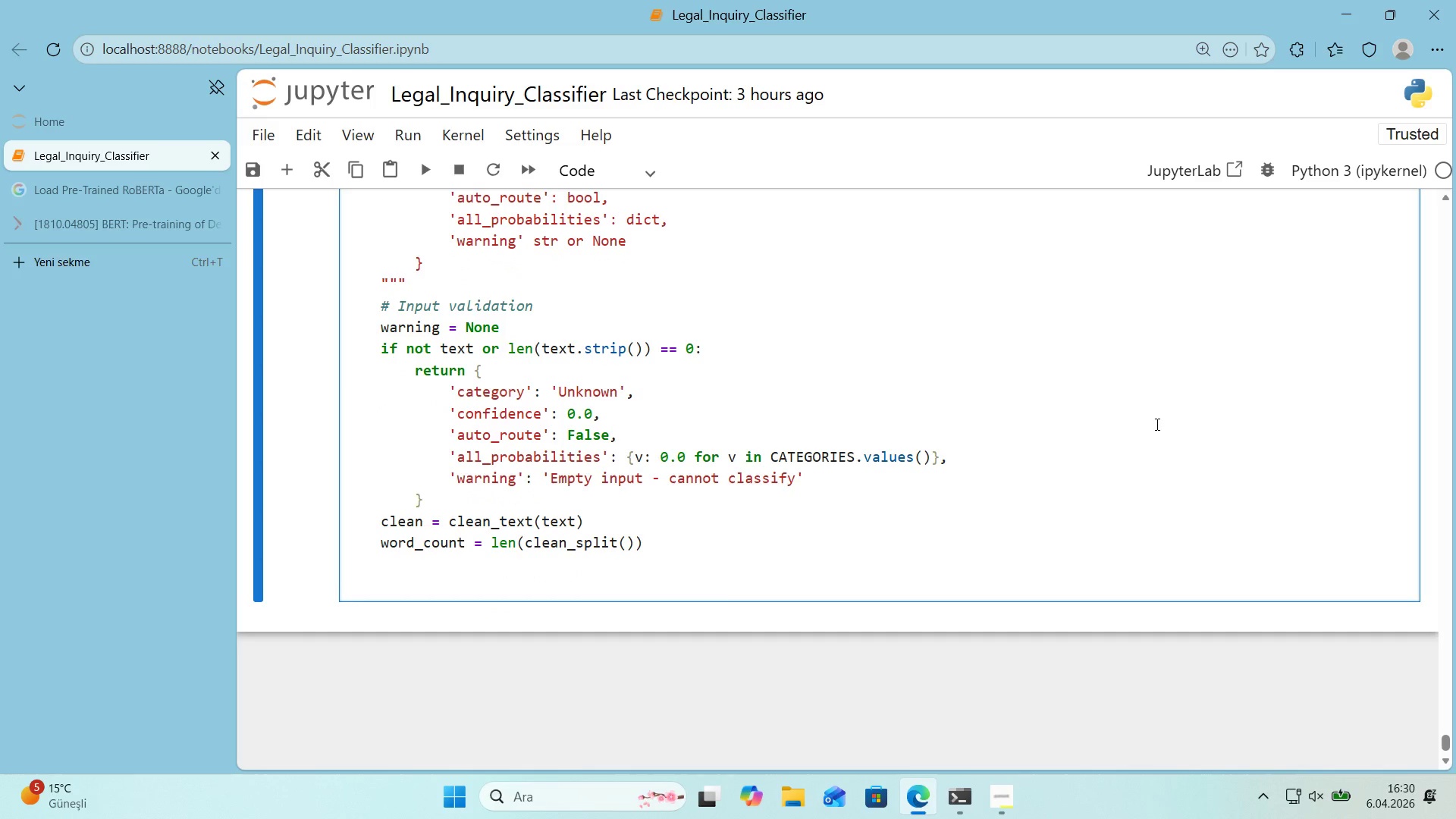 
type('f word_count [Break]5>)
 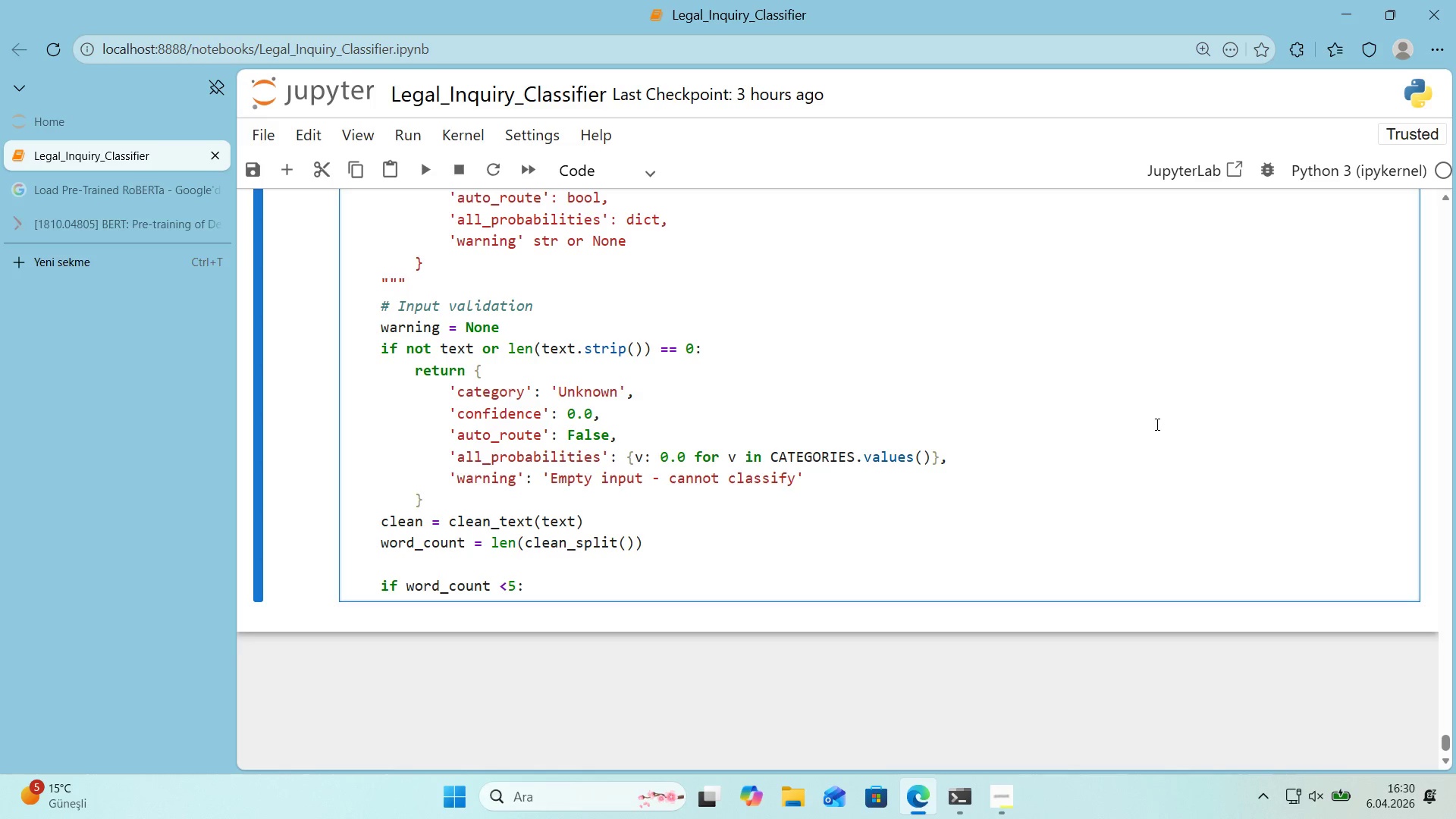 
key(Enter)
 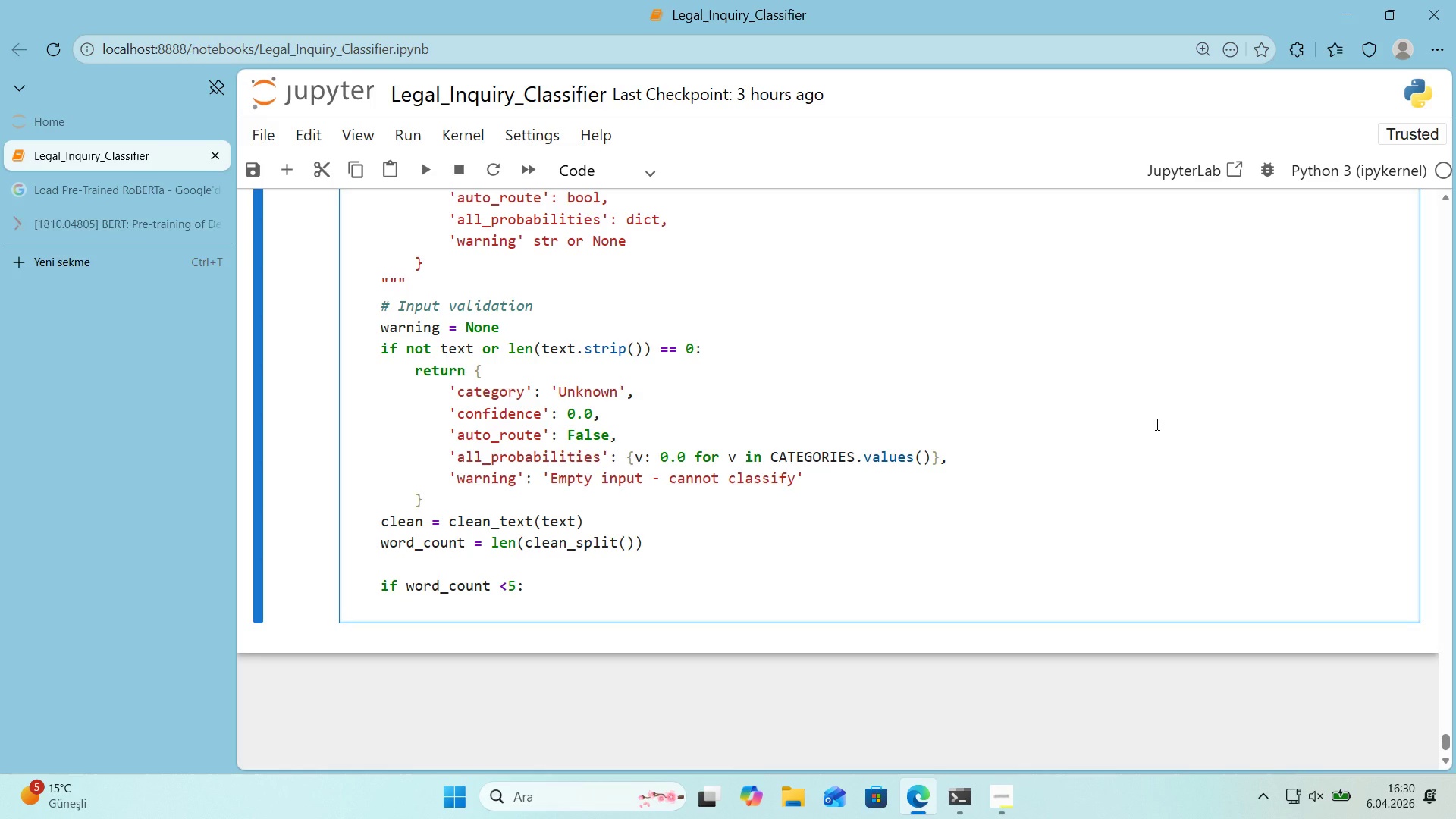 
type(warn'ng ) f@@)
 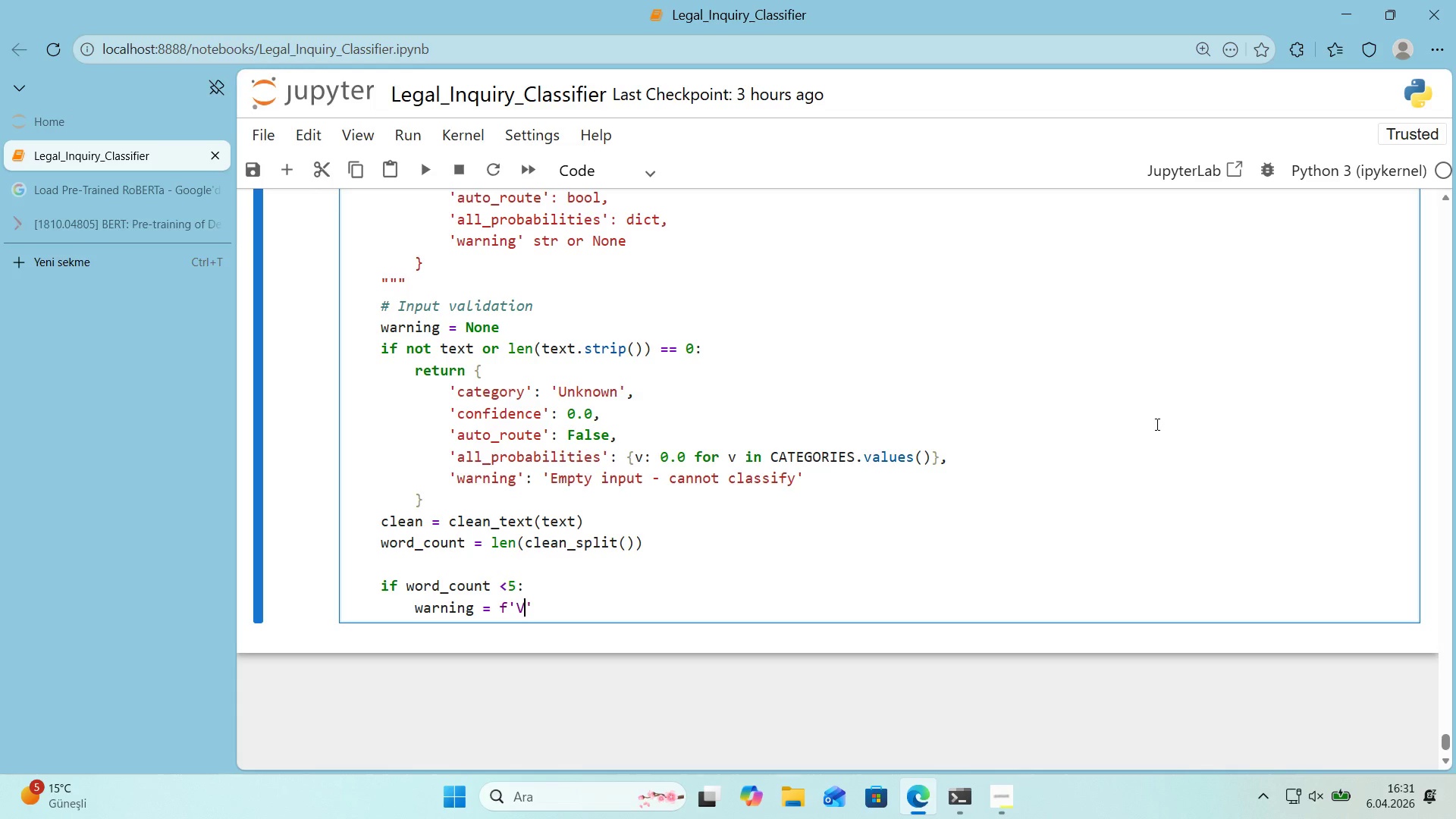 
 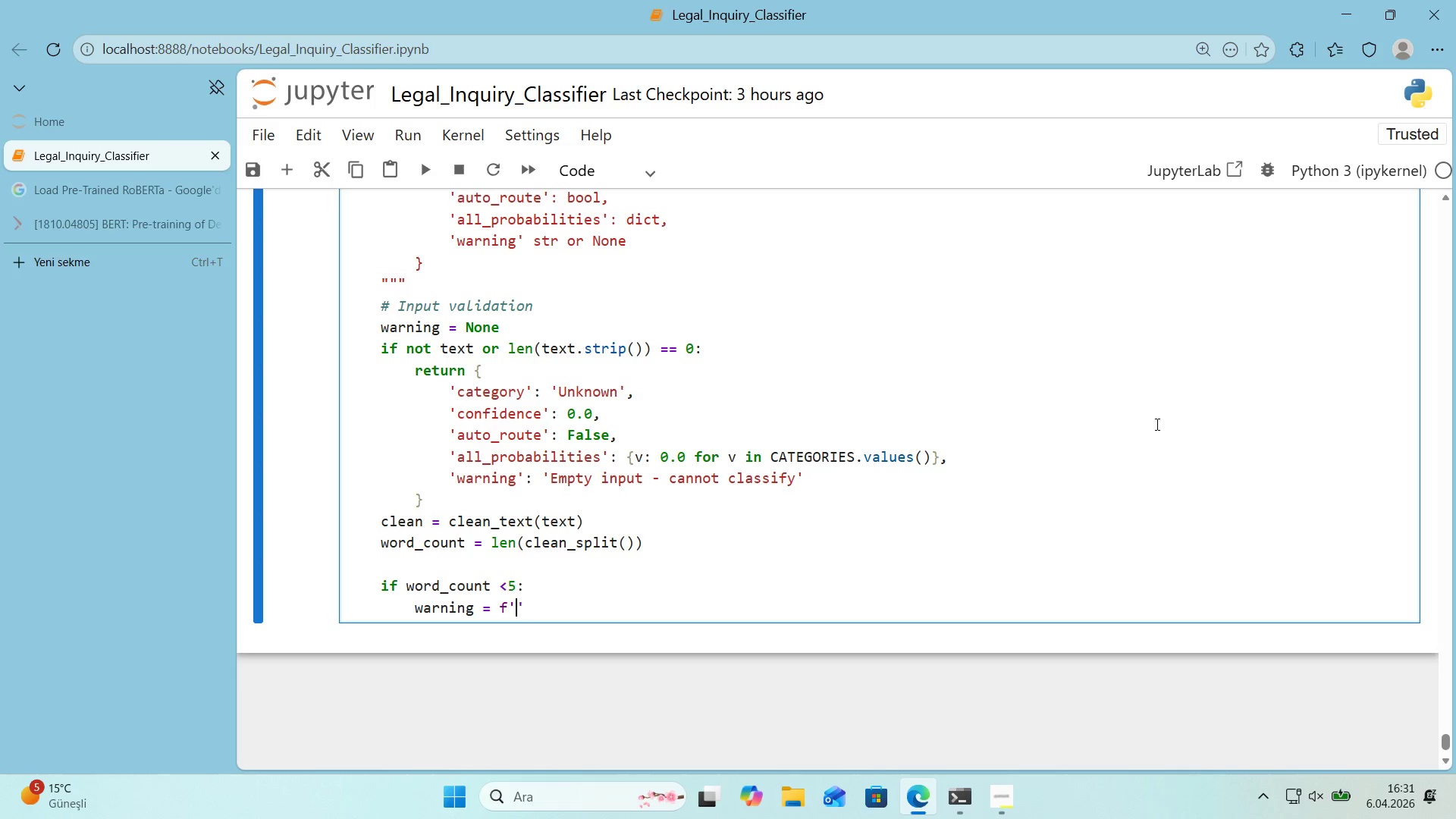 
key(ArrowLeft)
 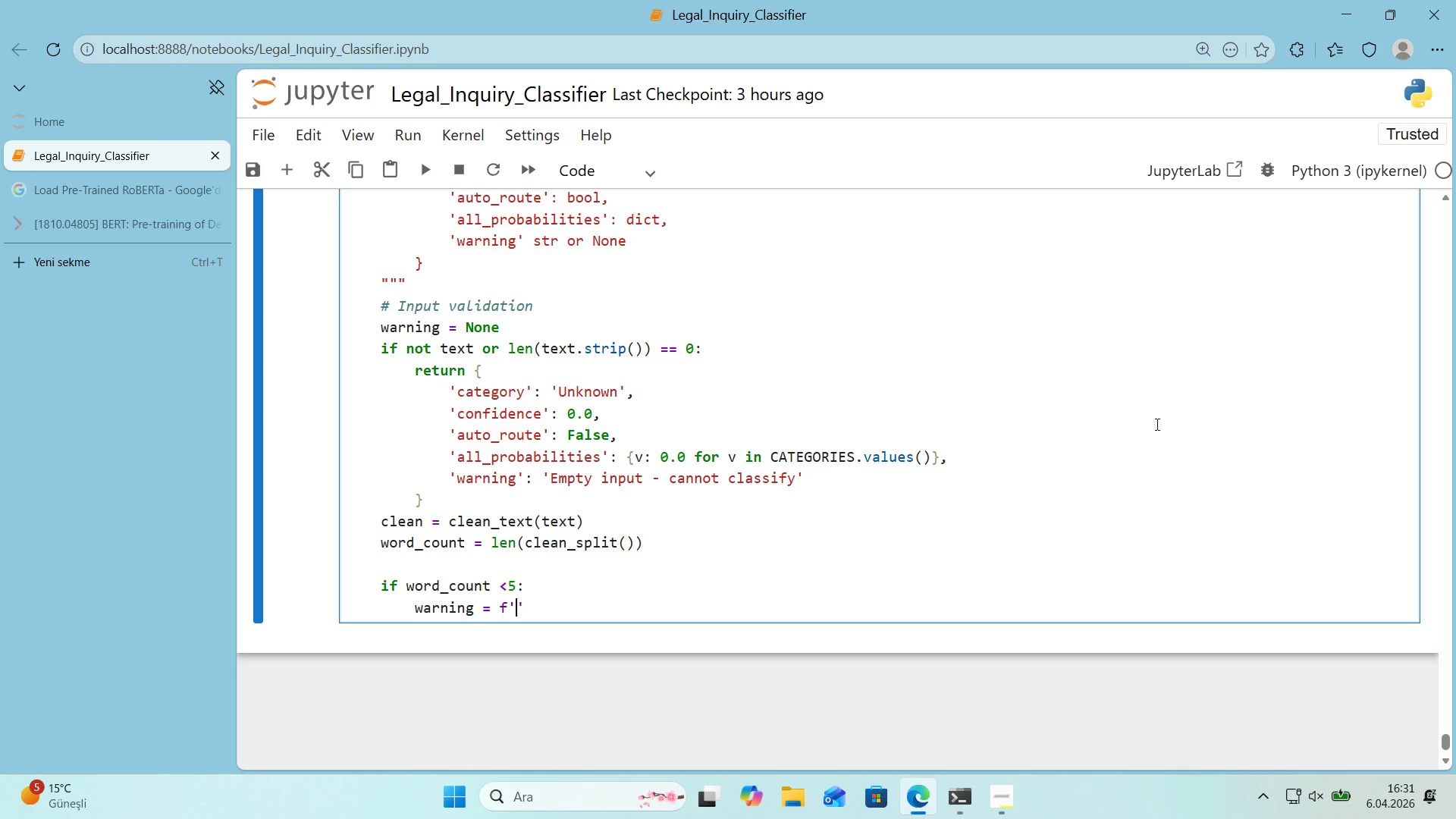 
type(Very short 'nput *()
 